 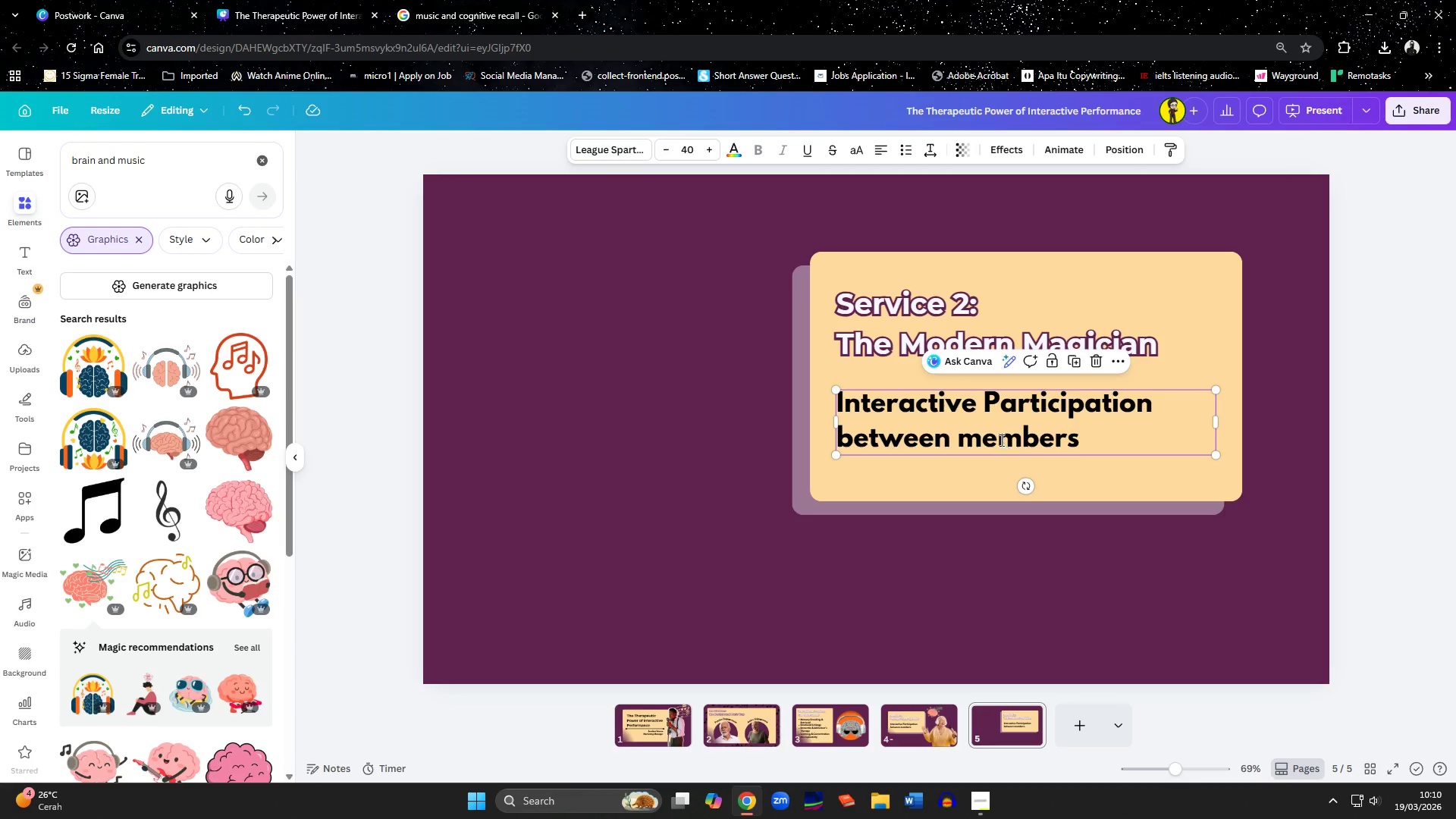 
key(Control+ControlLeft)
 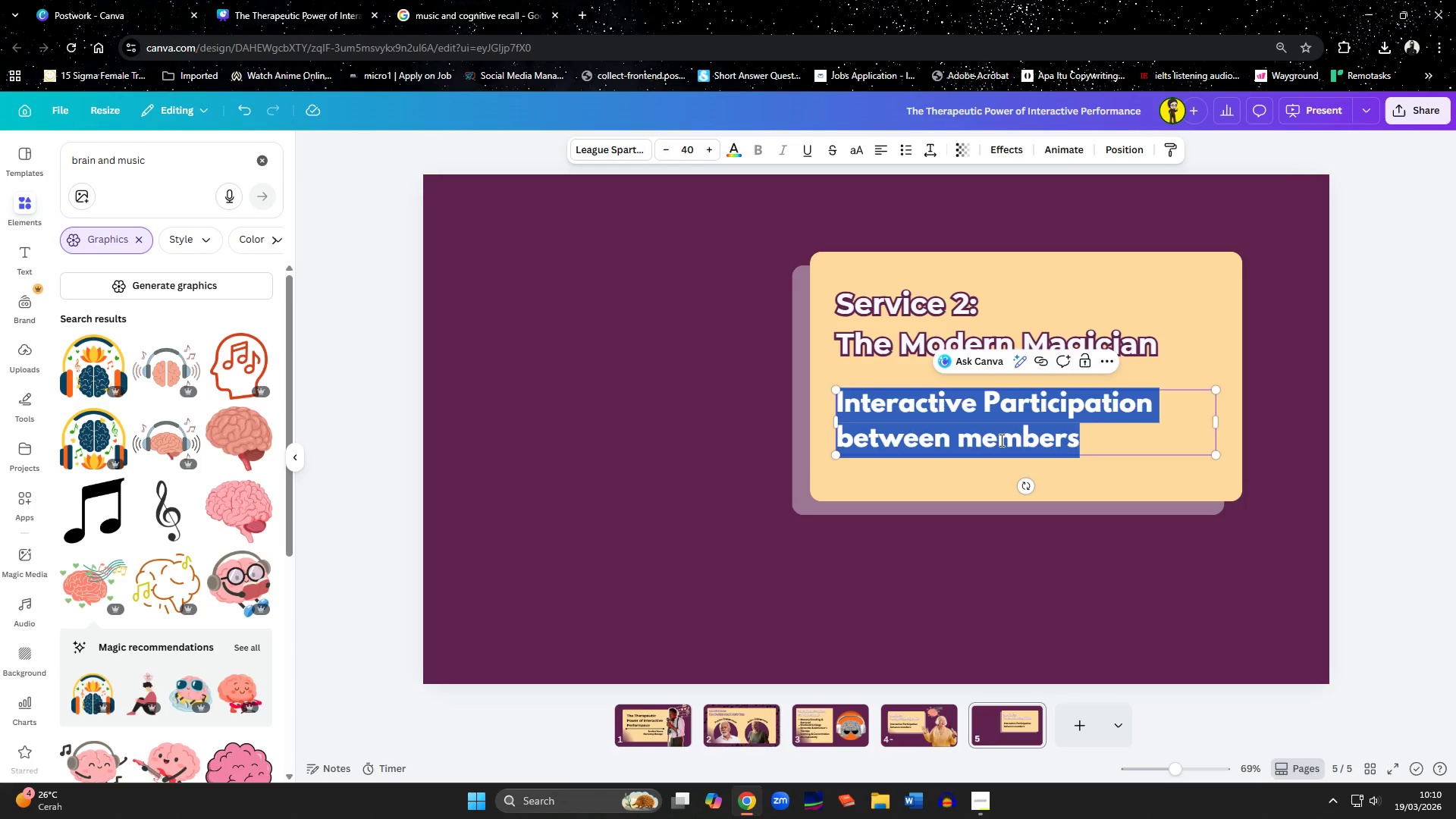 
key(Control+V)
 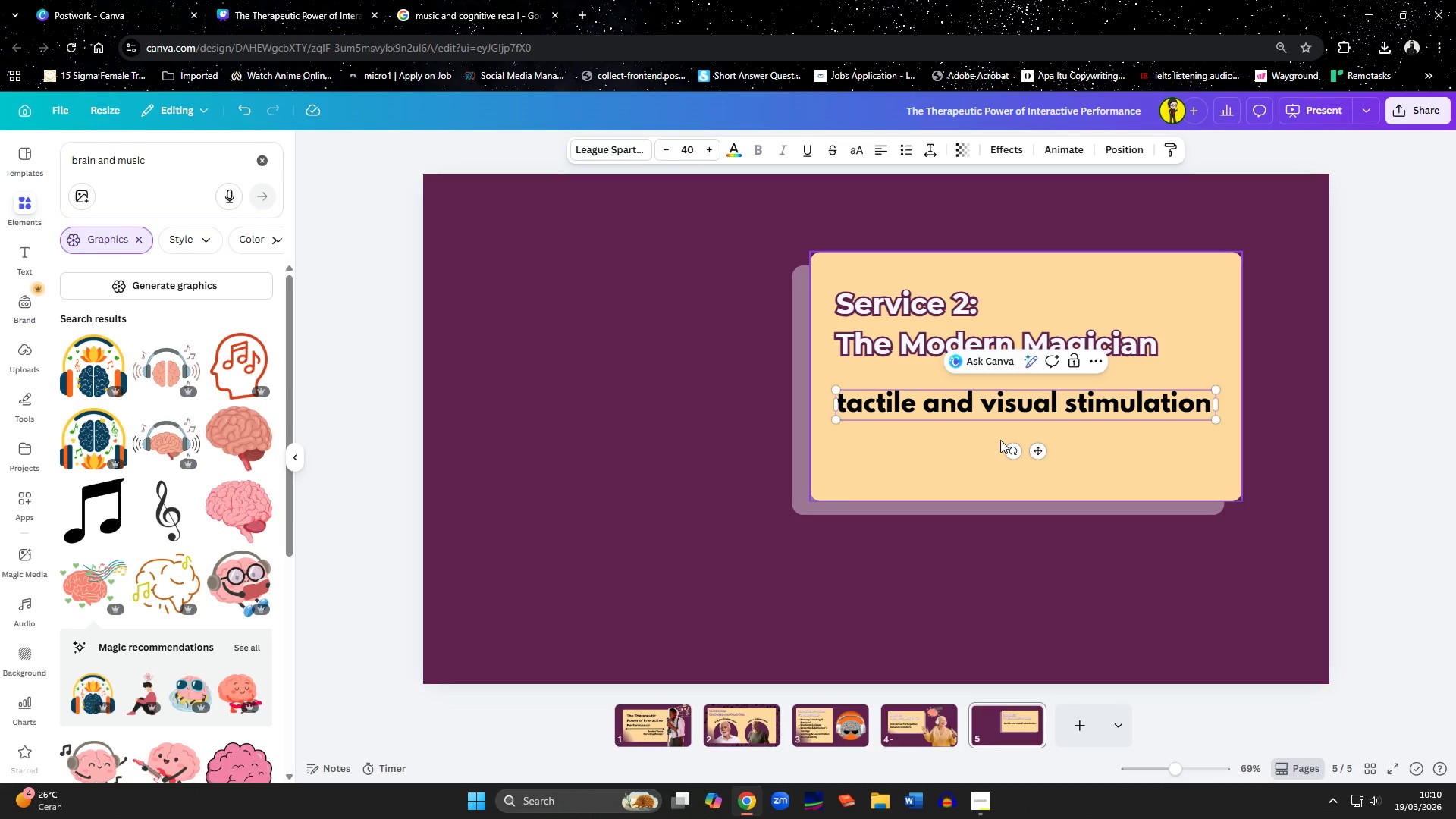 
key(Home)
 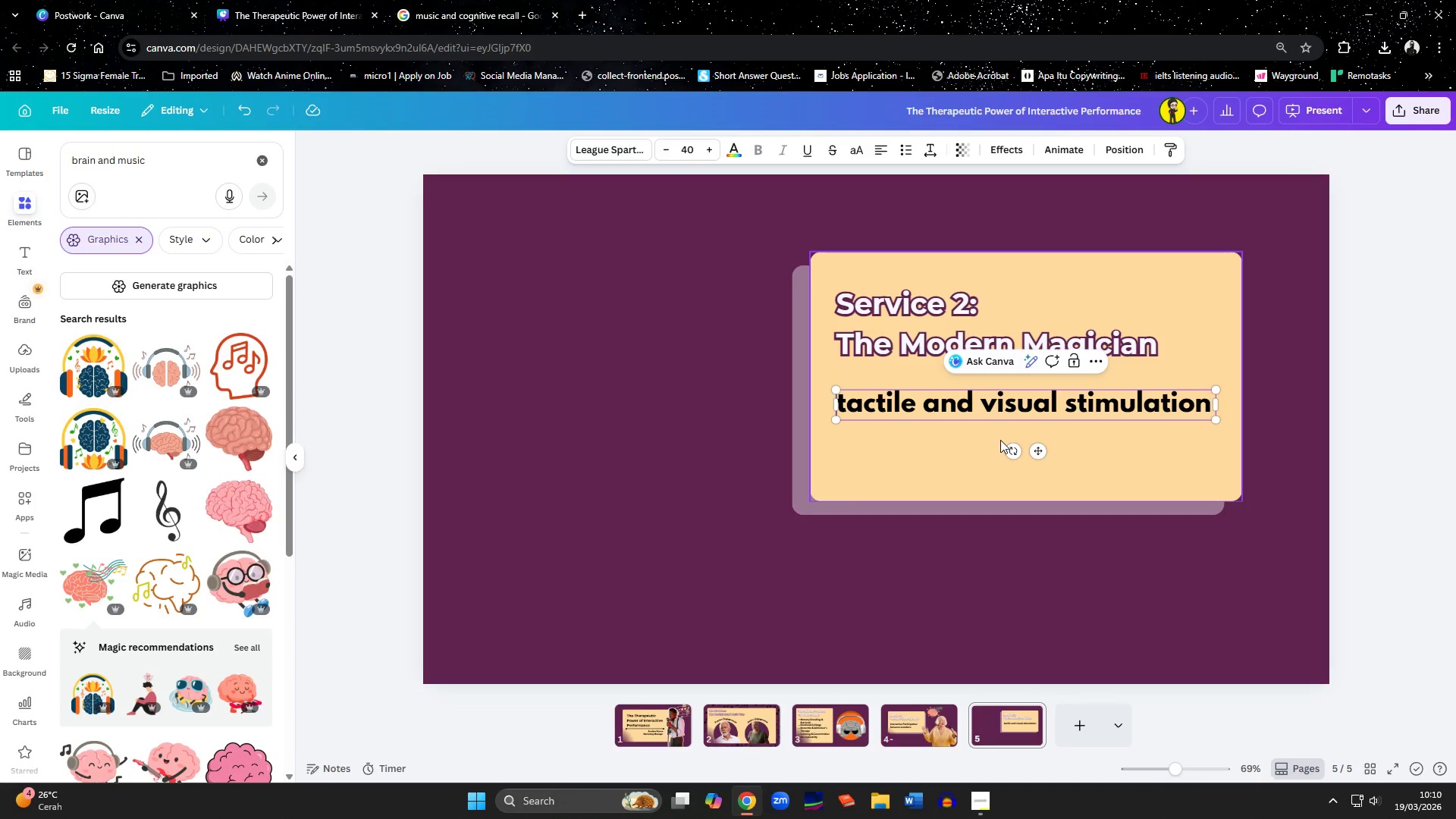 
key(Shift+ArrowRight)
 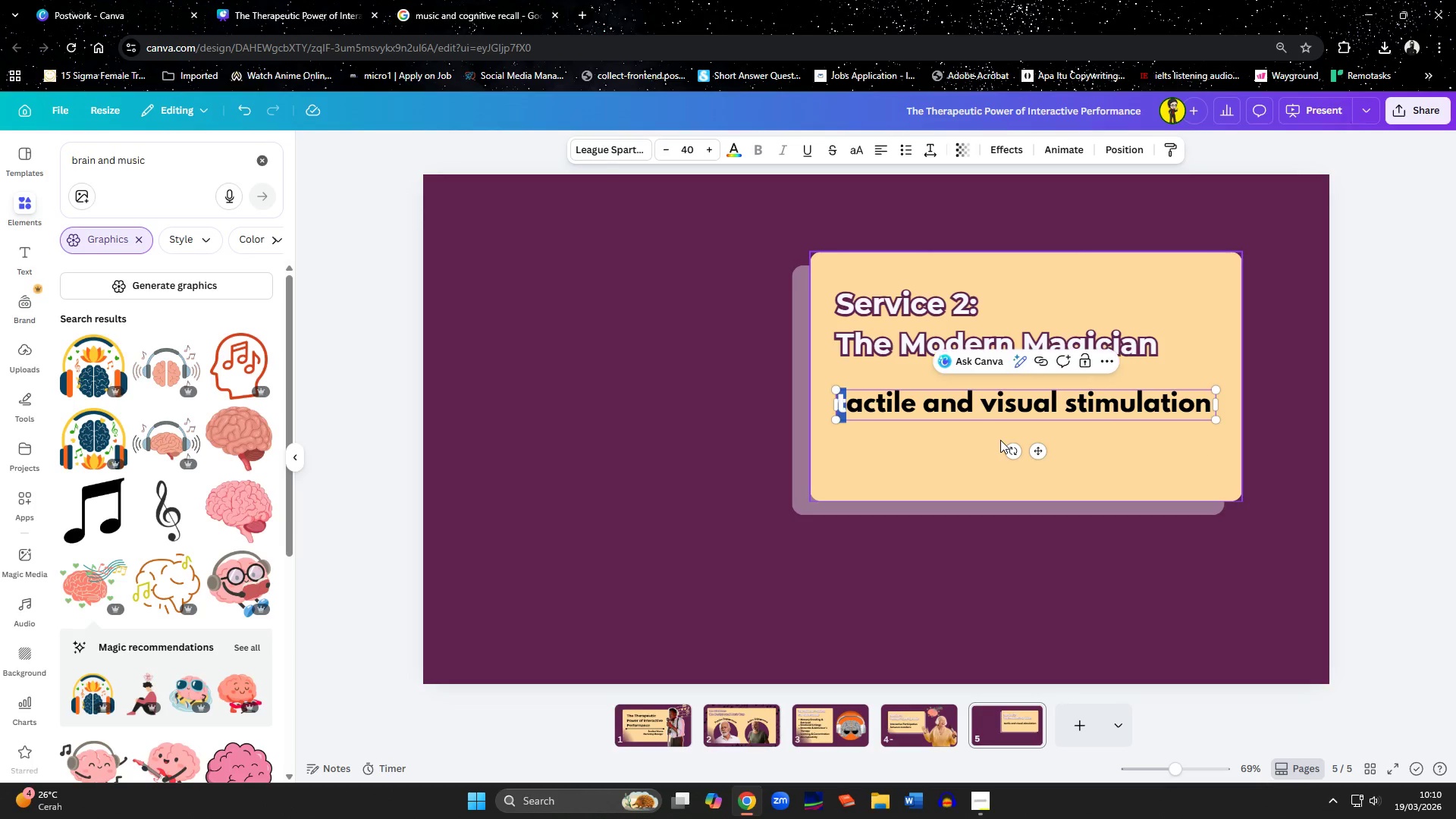 
key(Shift+T)
 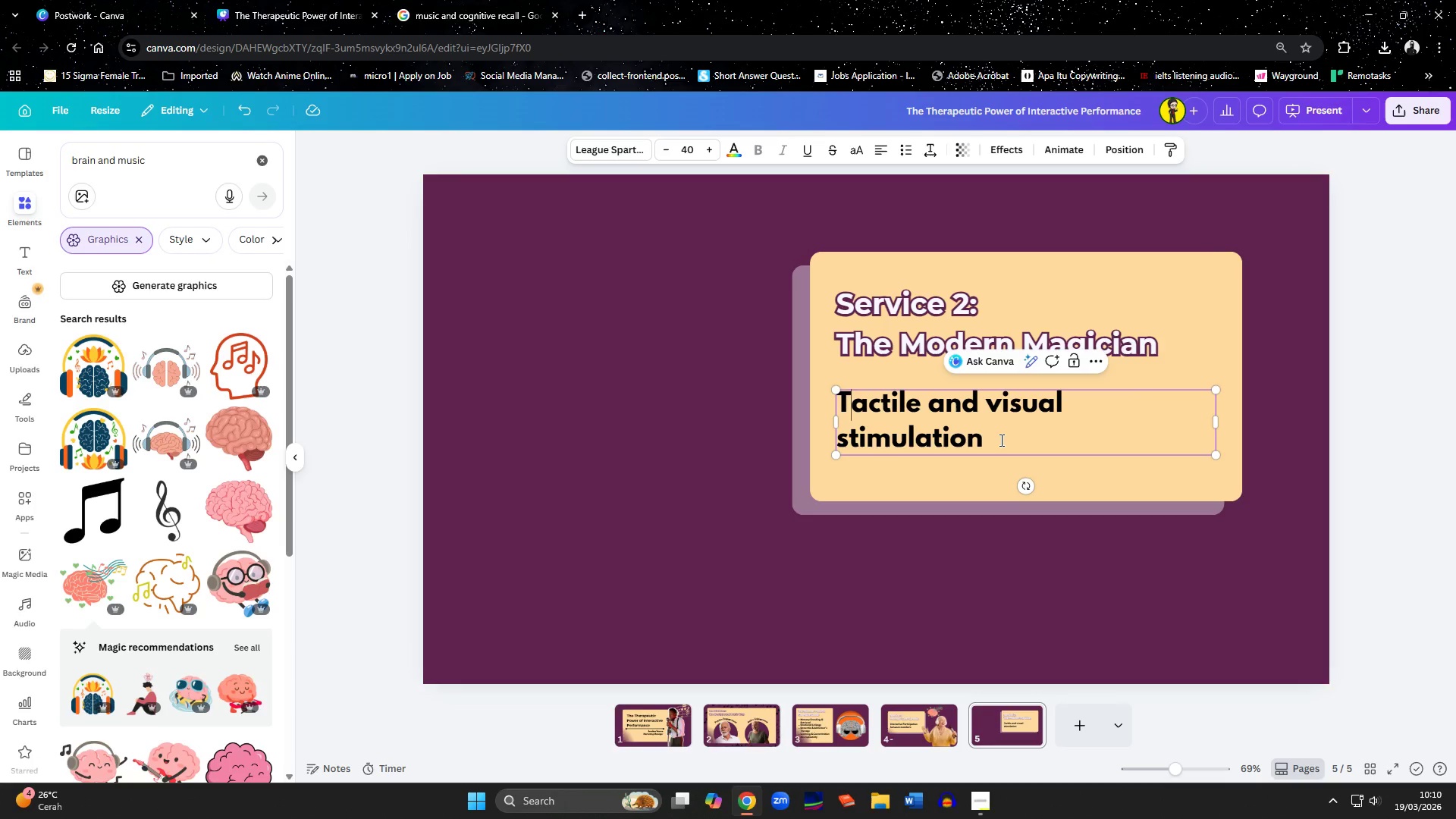 
hold_key(key=ArrowRight, duration=0.84)
 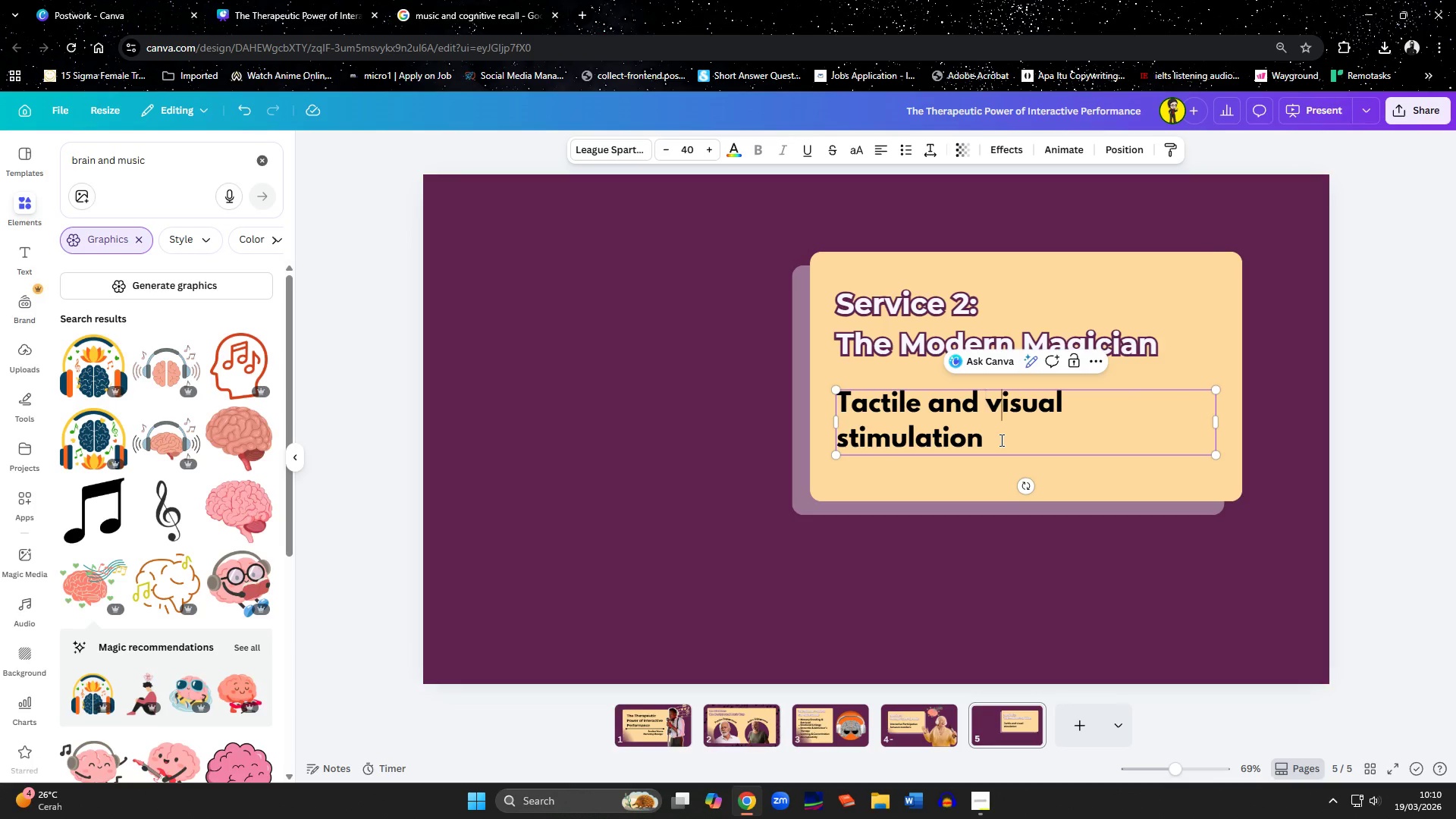 
key(ArrowRight)
 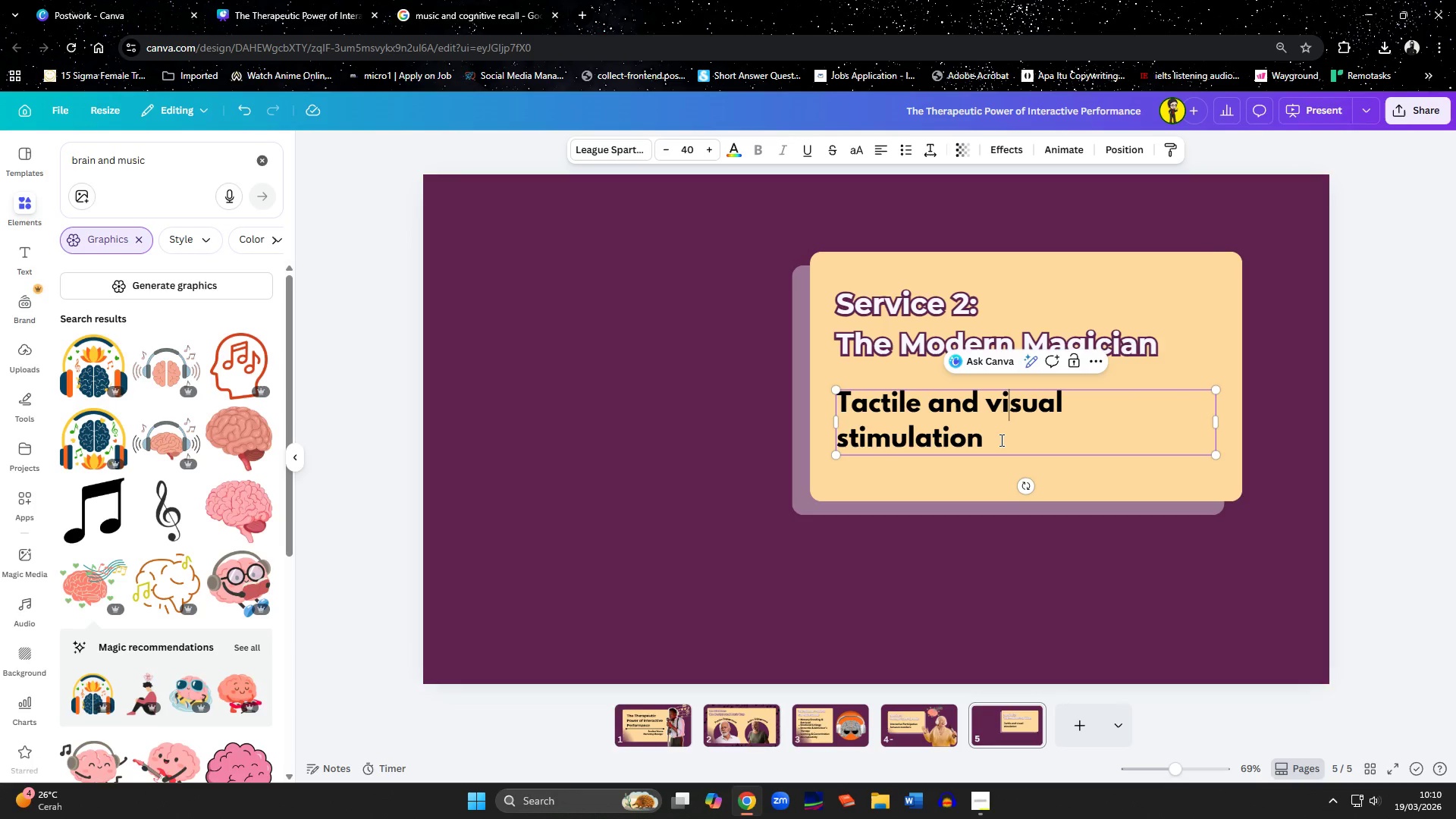 
key(ArrowLeft)
 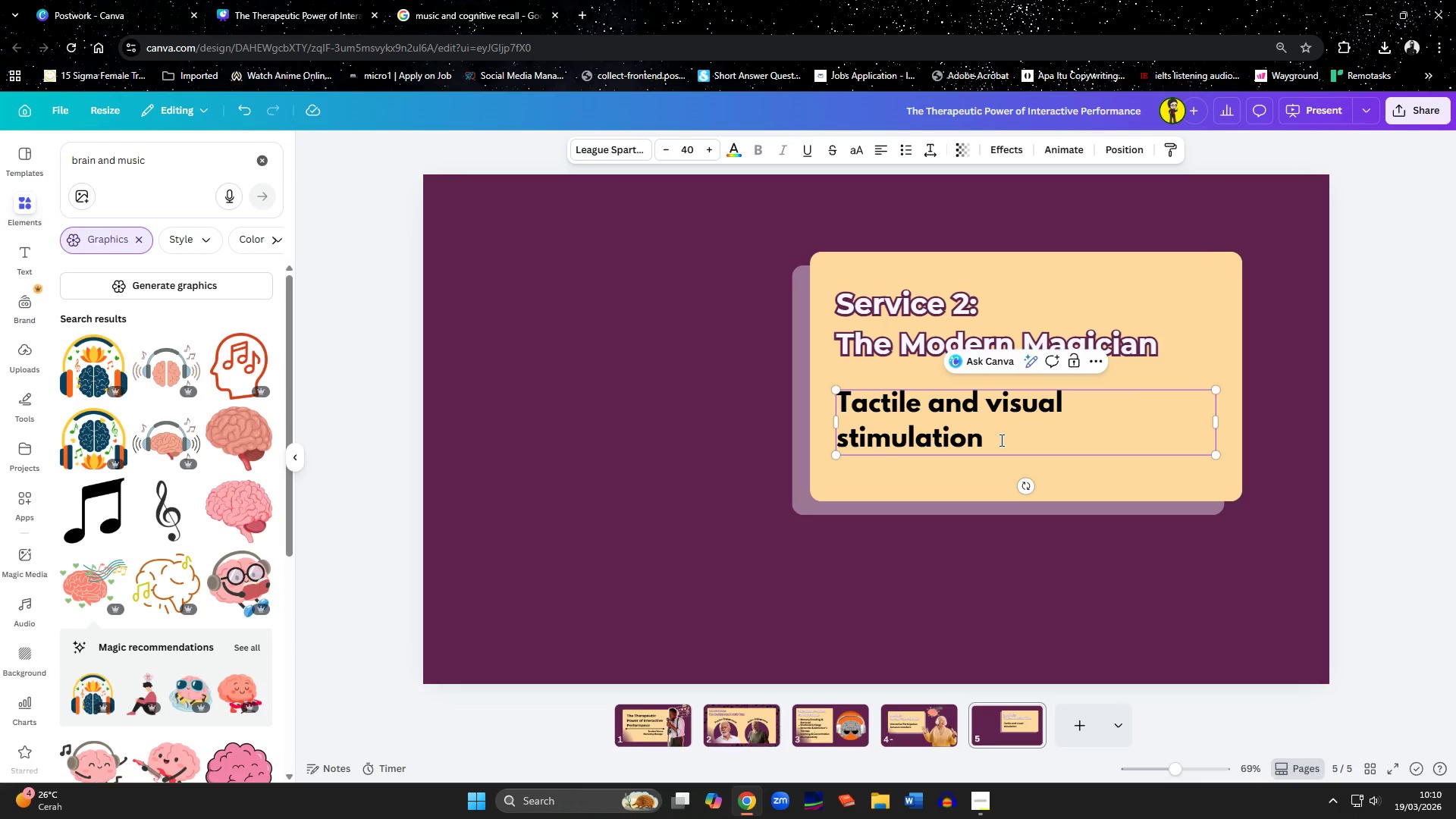 
left_click([907, 723])
 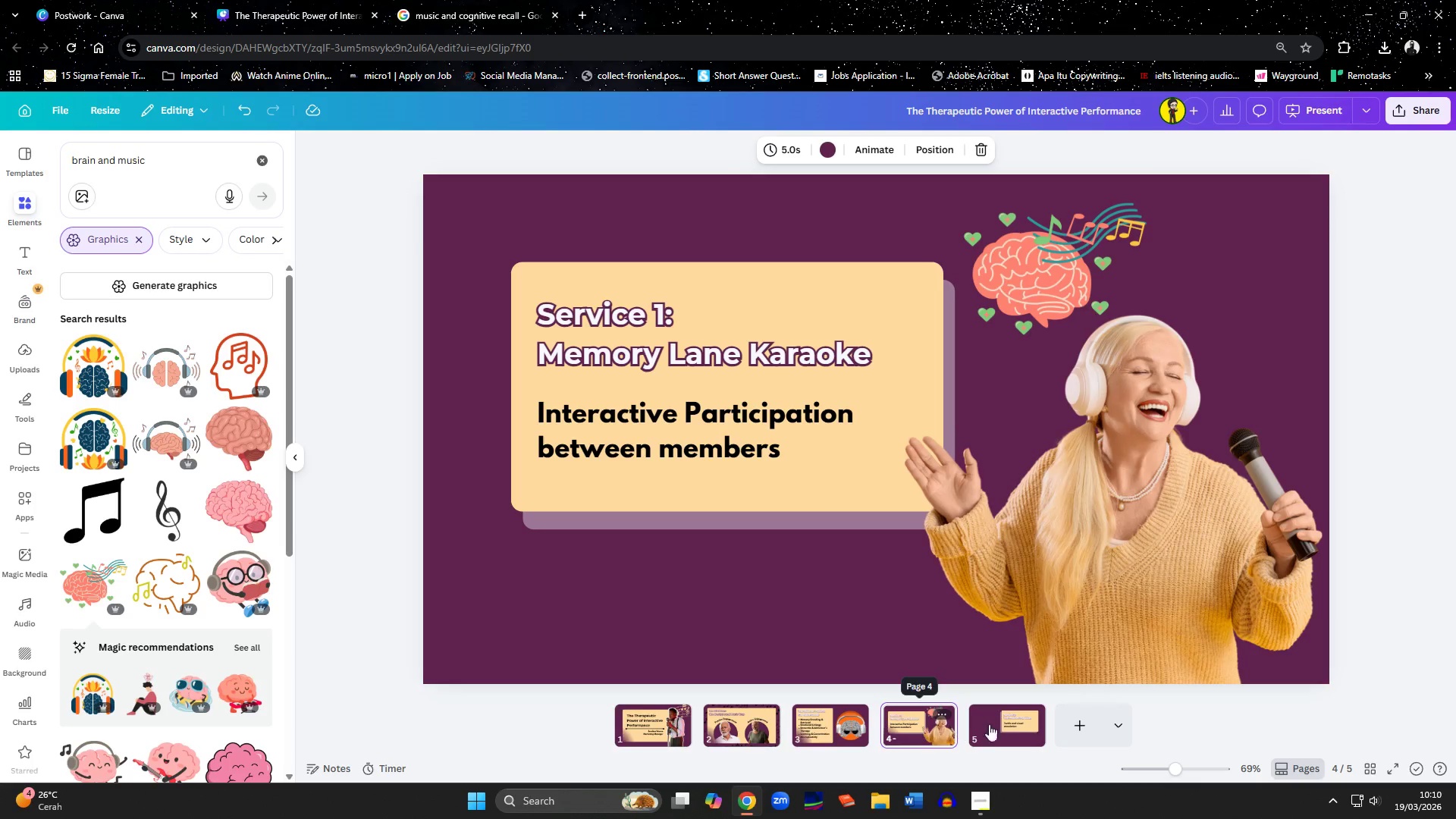 
left_click([1013, 724])
 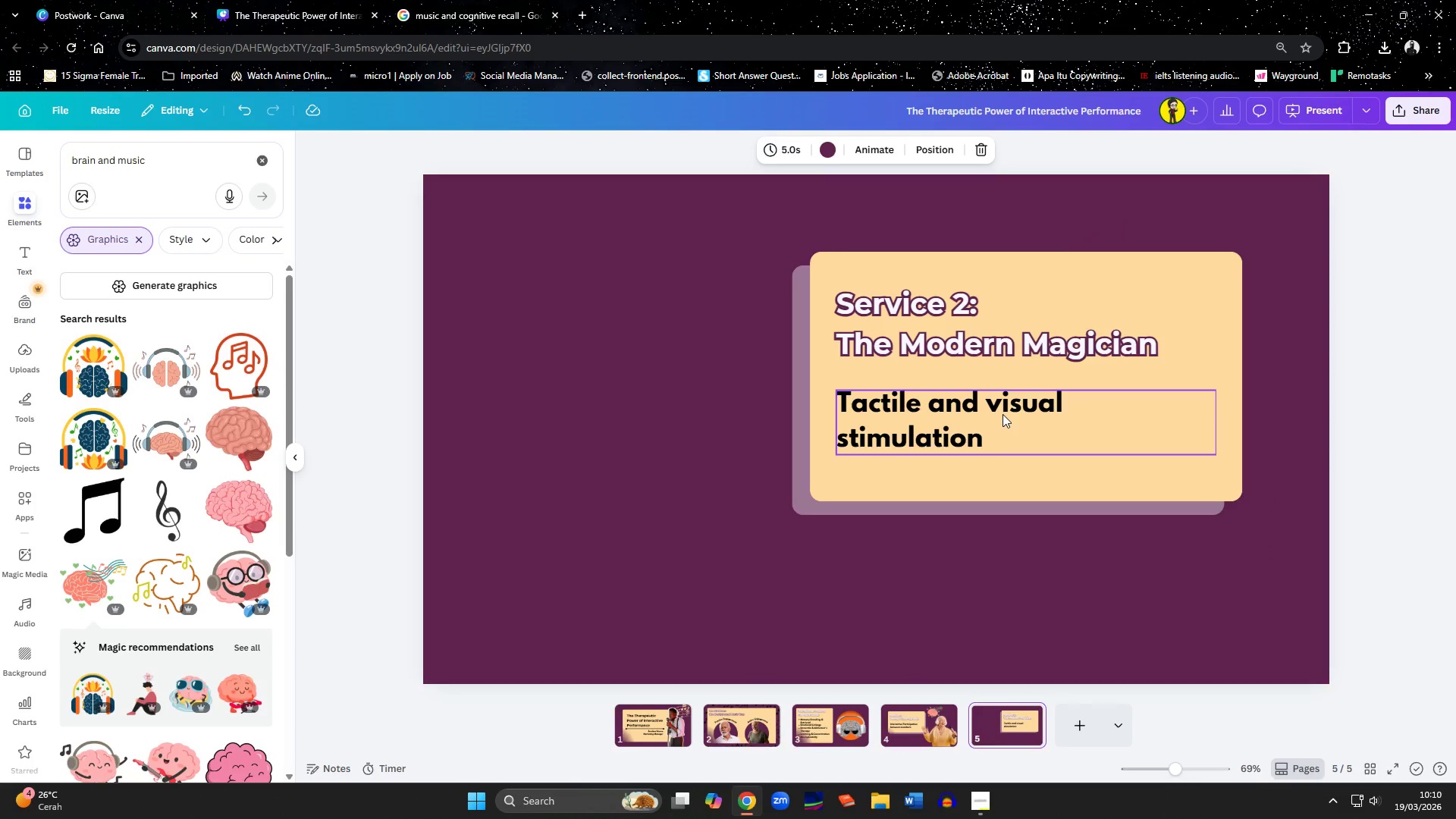 
double_click([1002, 407])
 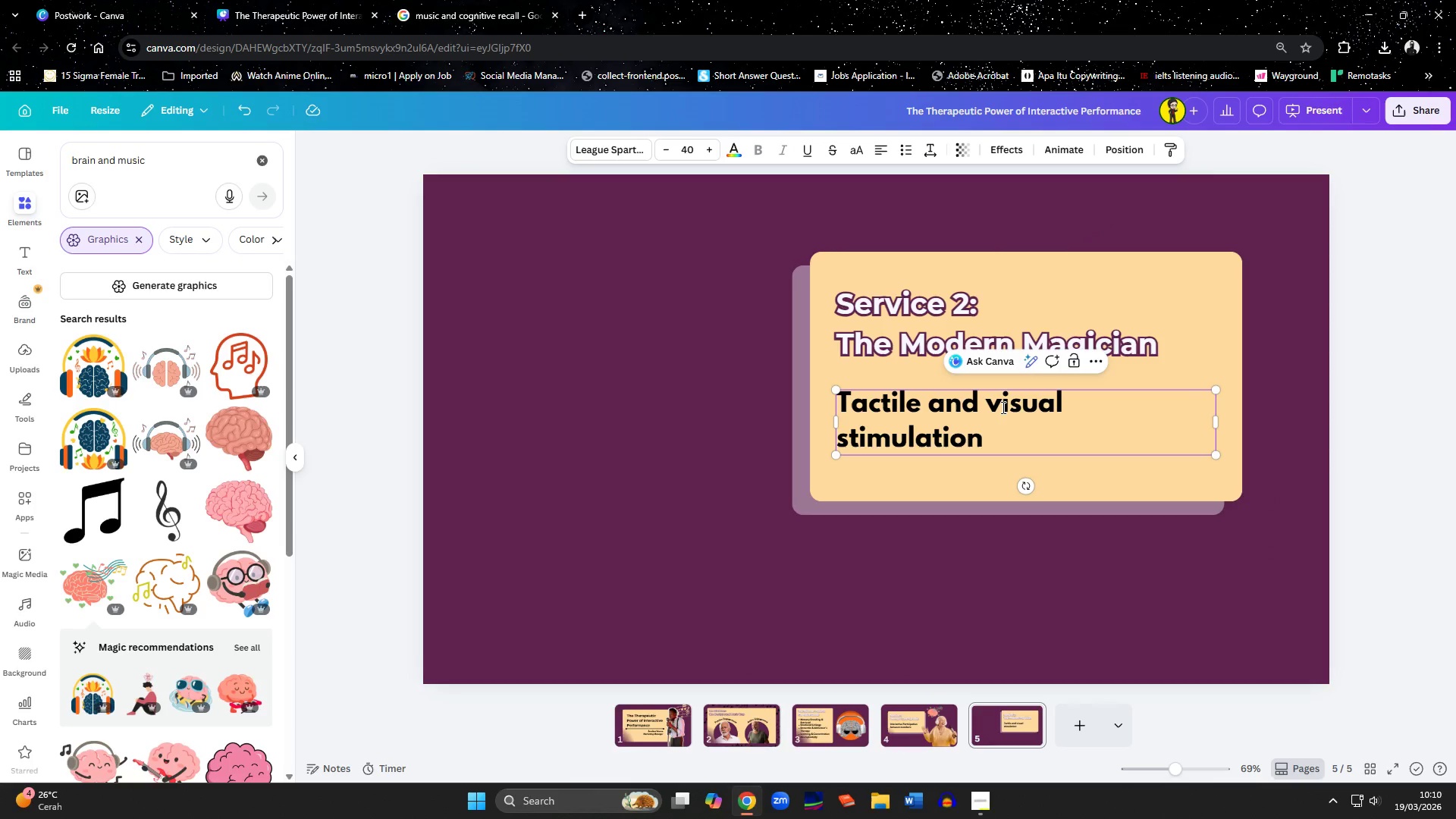 
key(Backspace)
 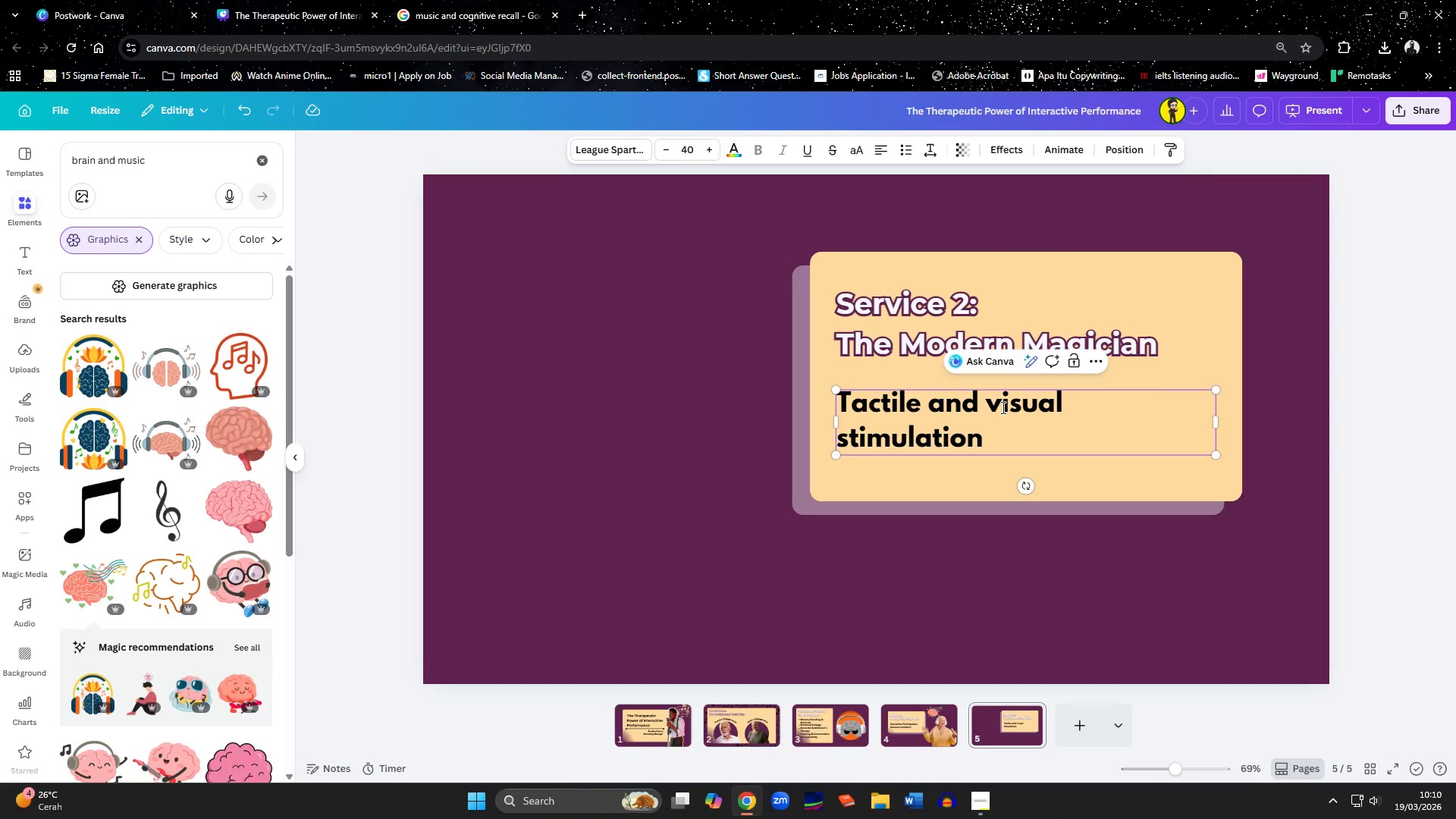 
key(Shift+V)
 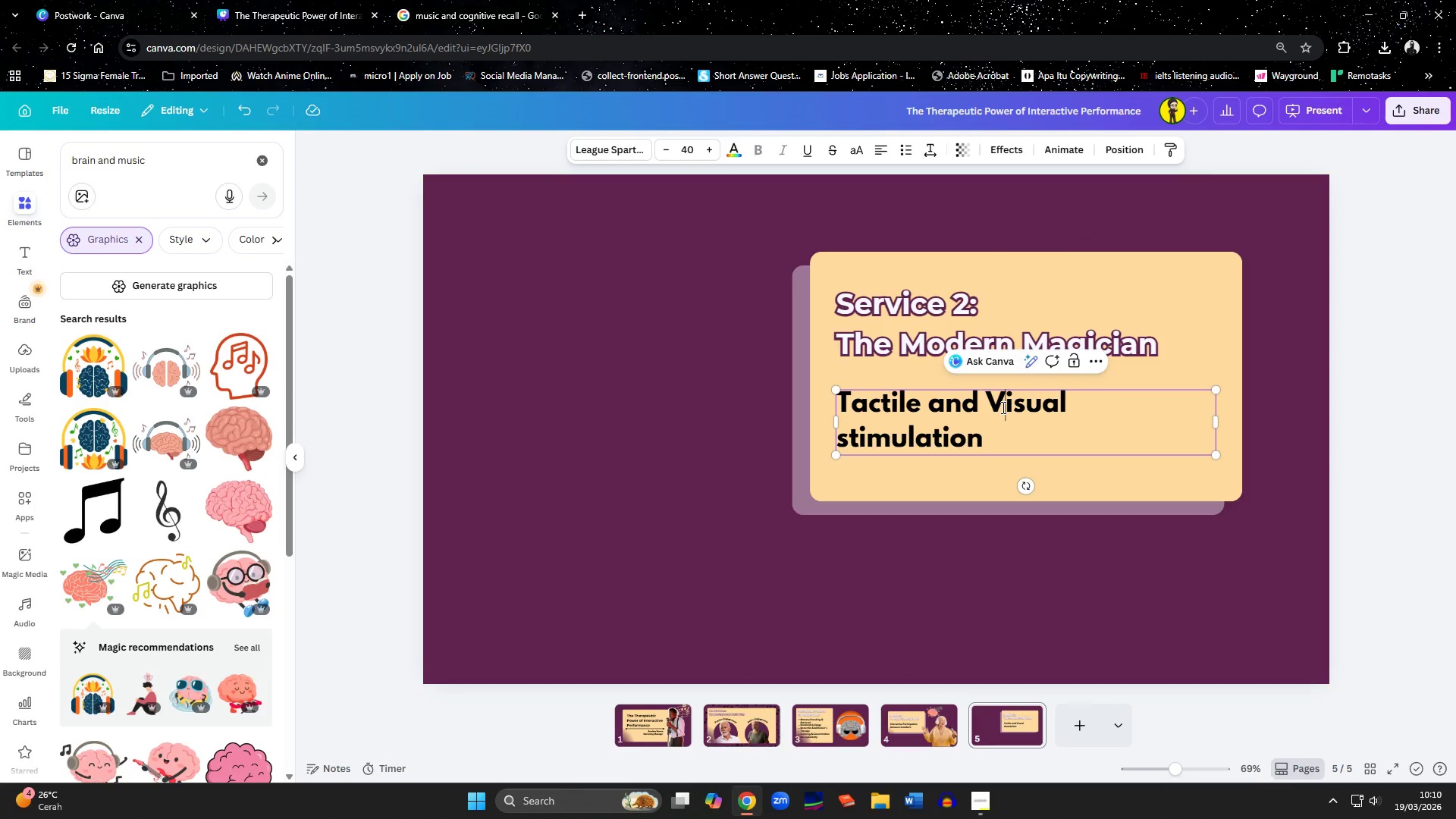 
key(ArrowDown)
 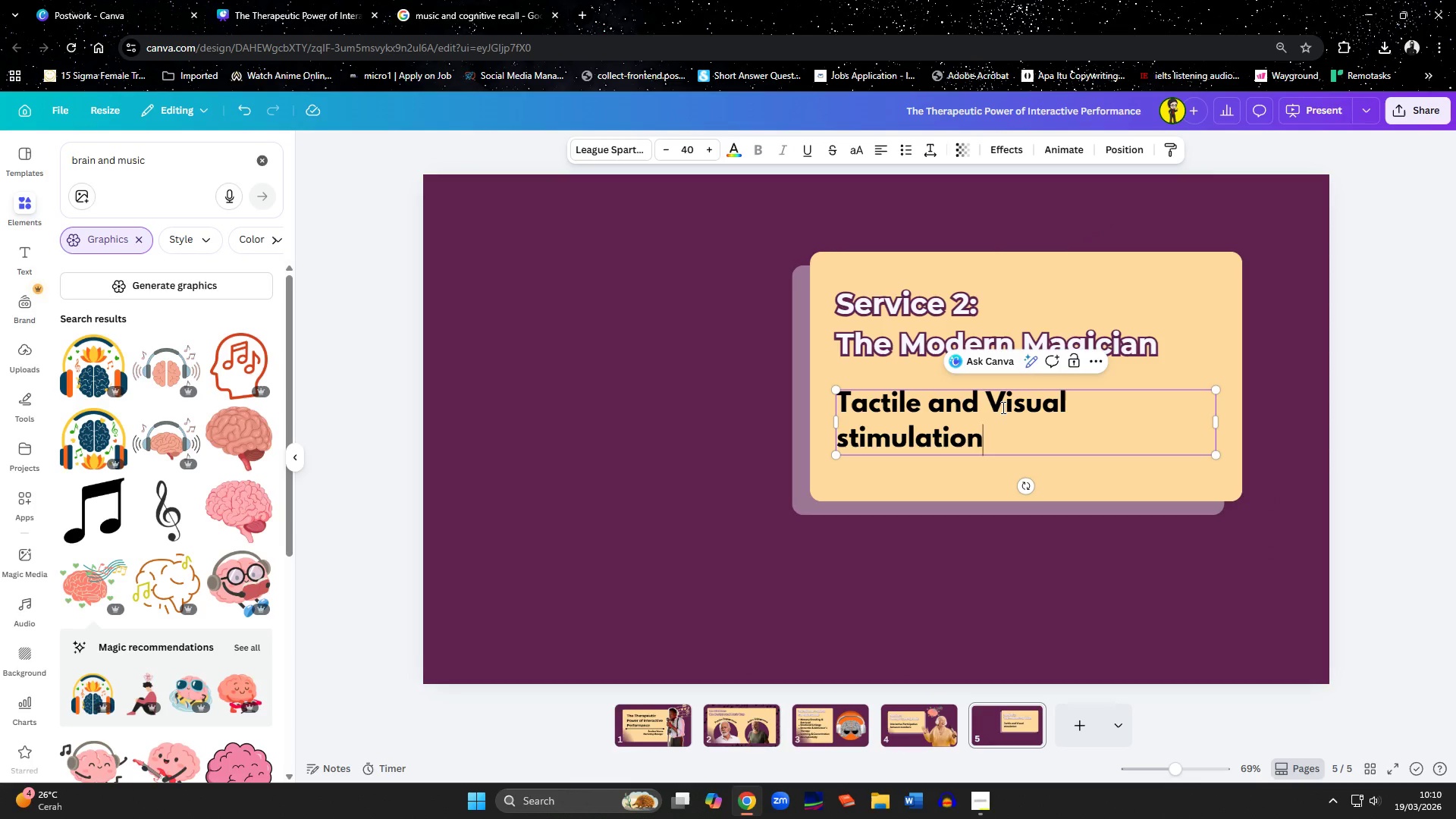 
hold_key(key=ArrowLeft, duration=0.78)
 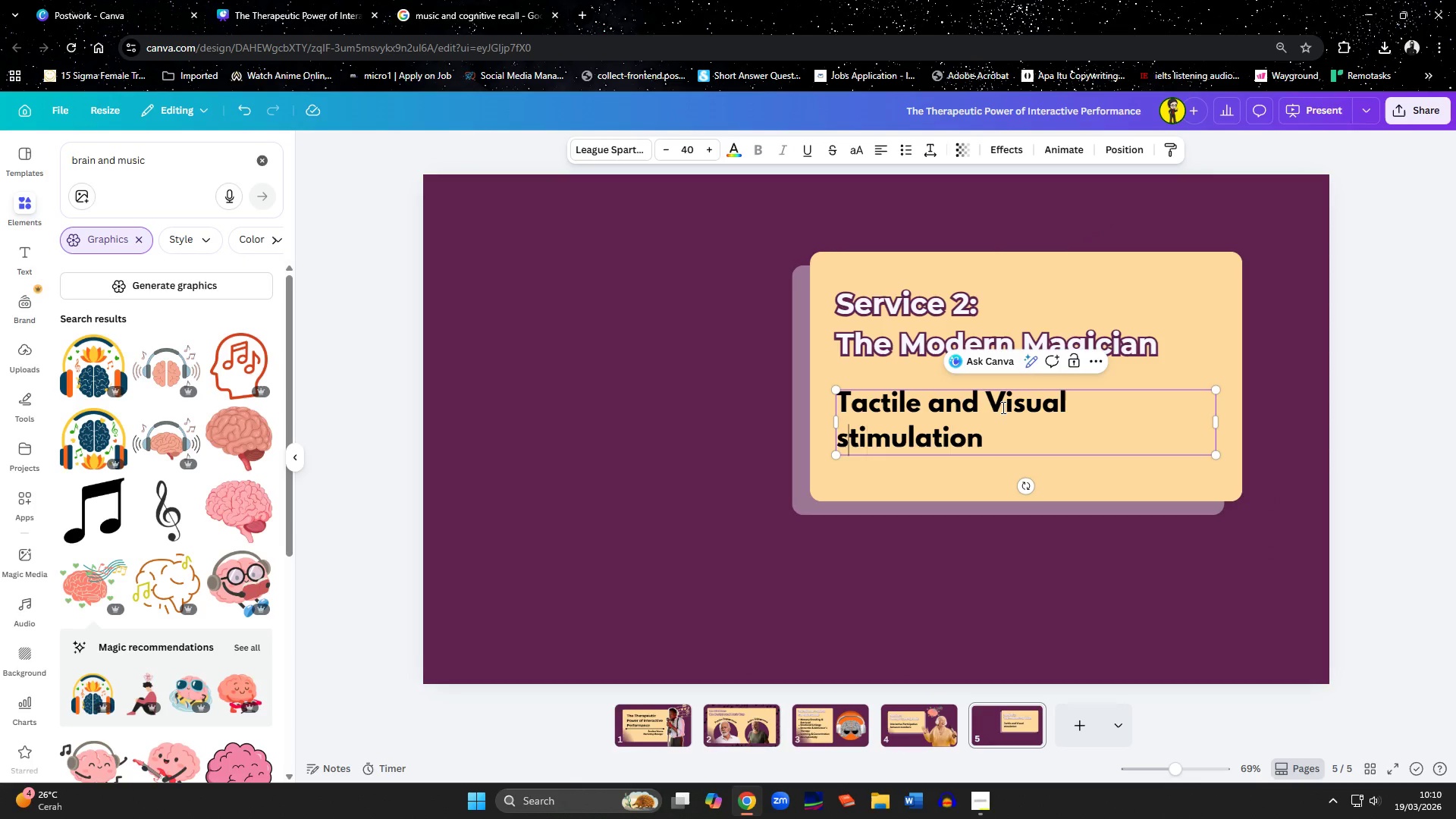 
key(ArrowLeft)
 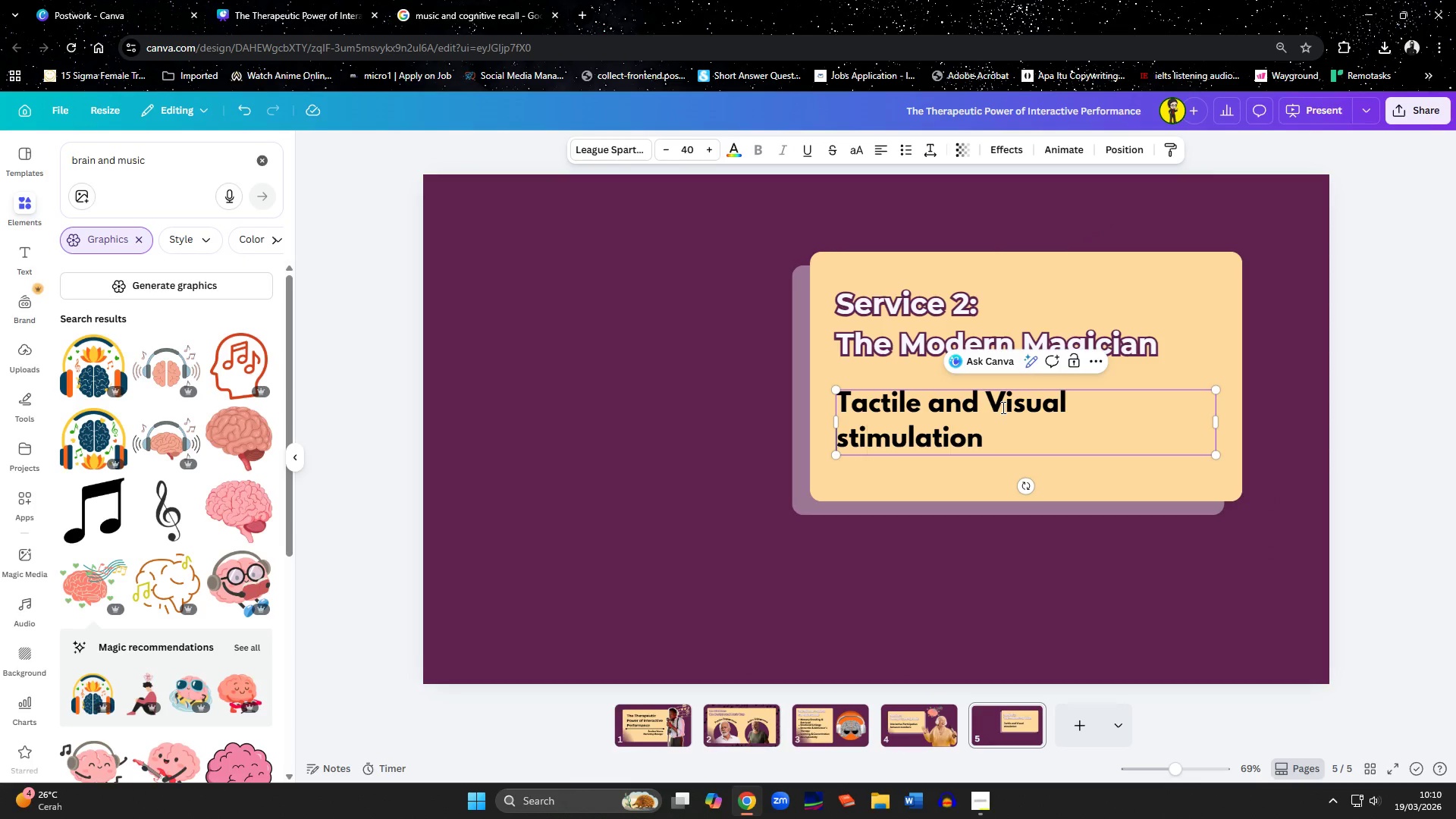 
key(Shift+ArrowRight)
 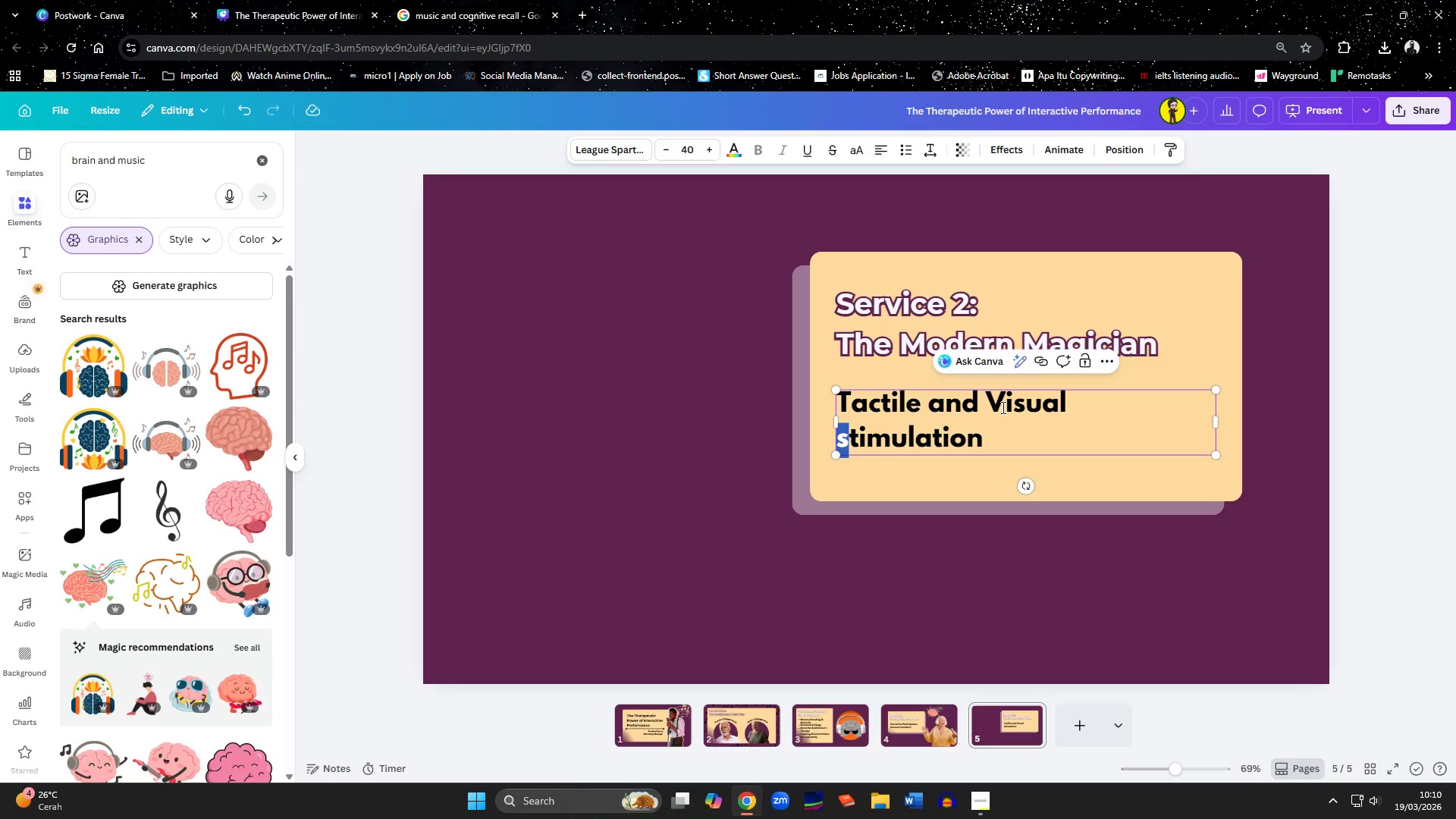 
key(Shift+S)
 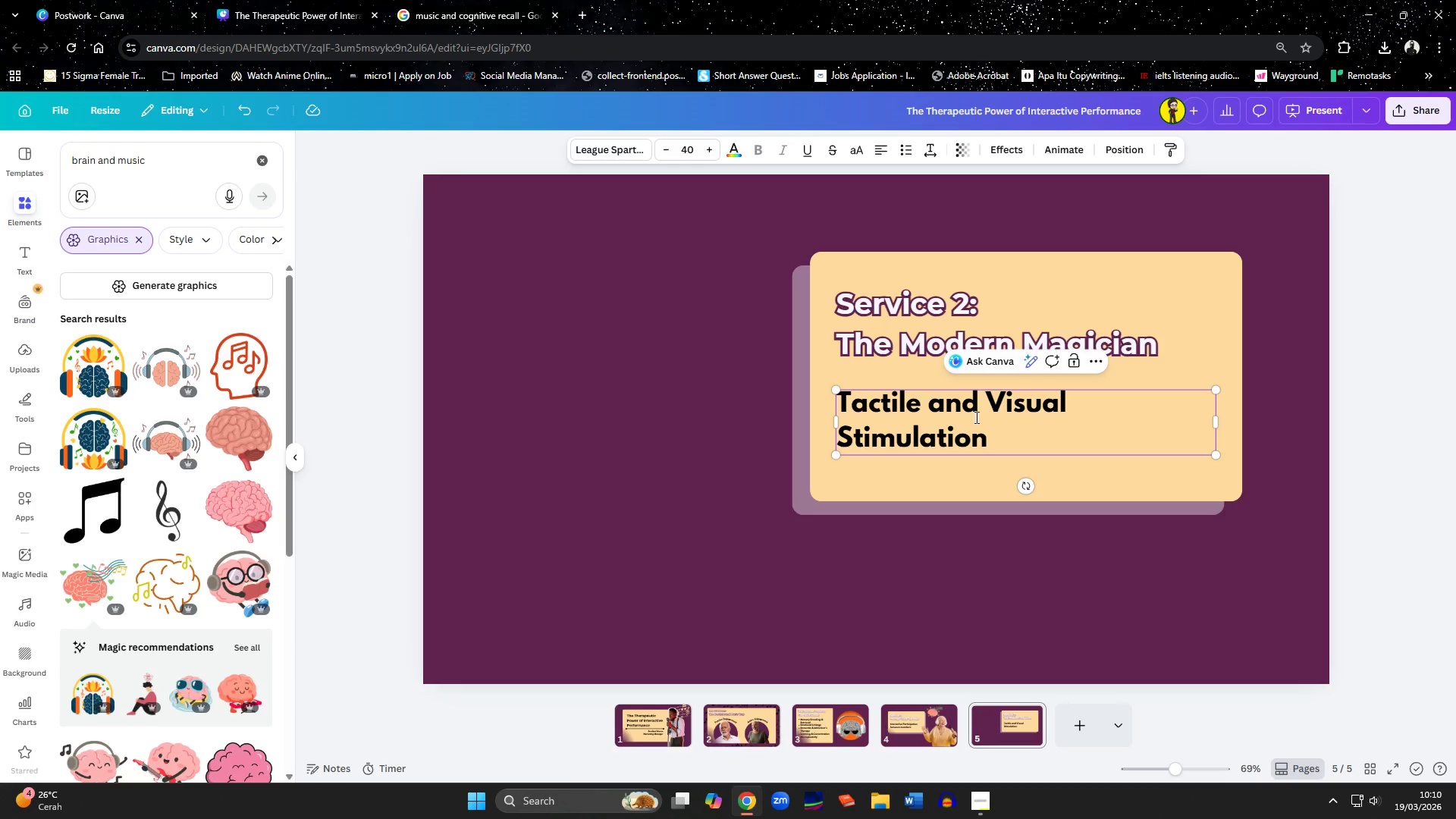 
left_click([834, 428])
 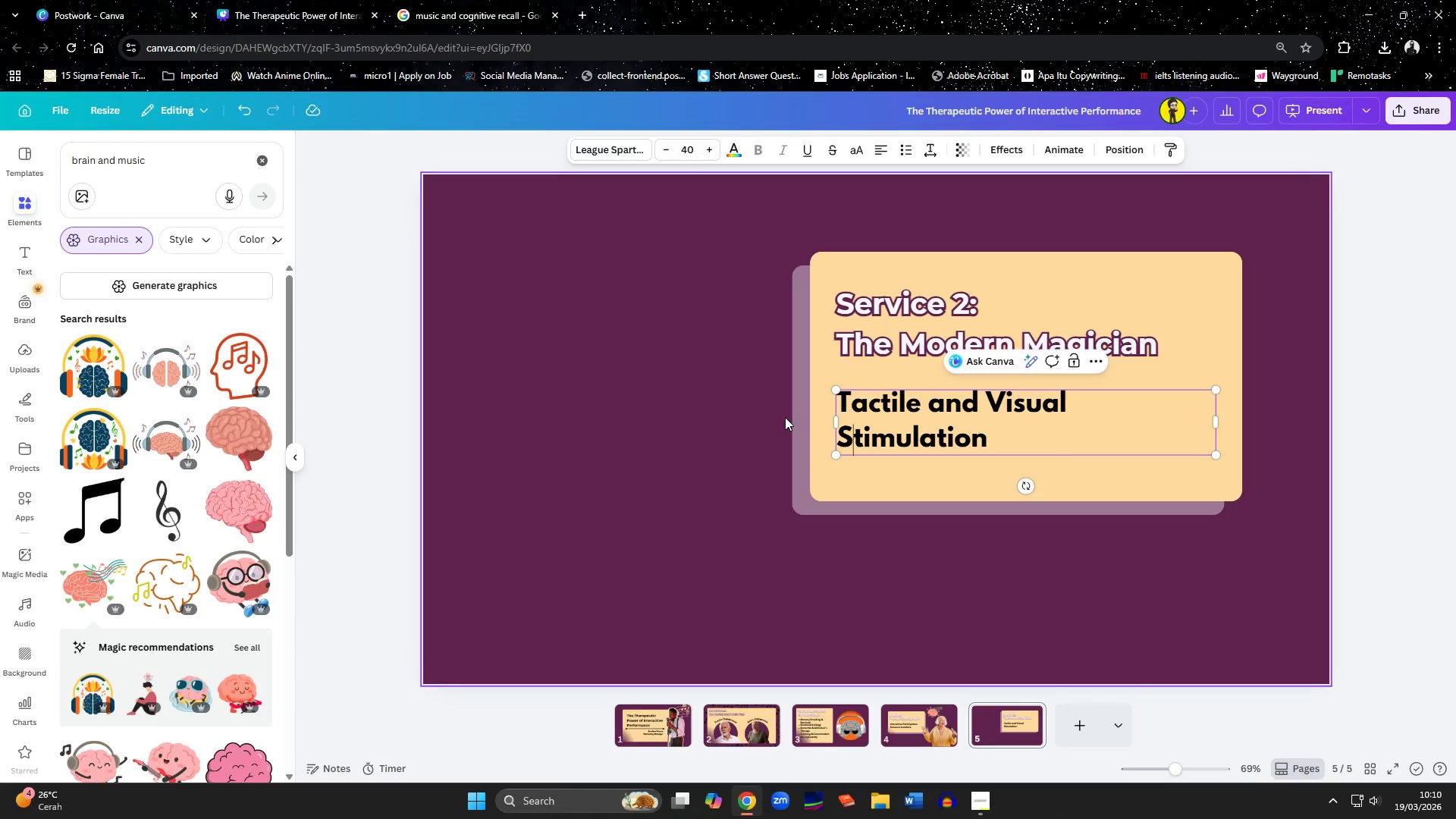 
left_click([653, 405])
 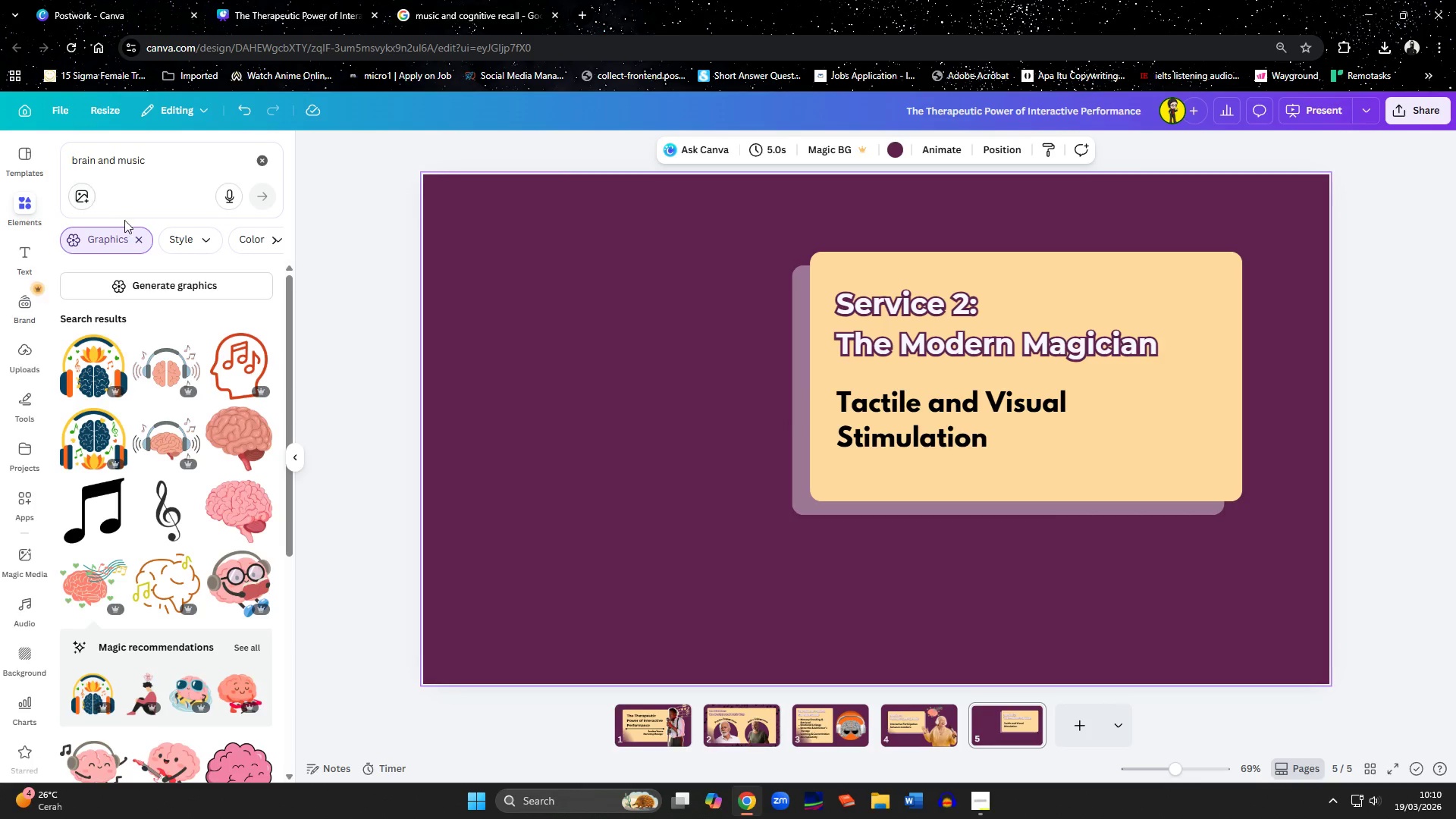 
left_click([142, 240])
 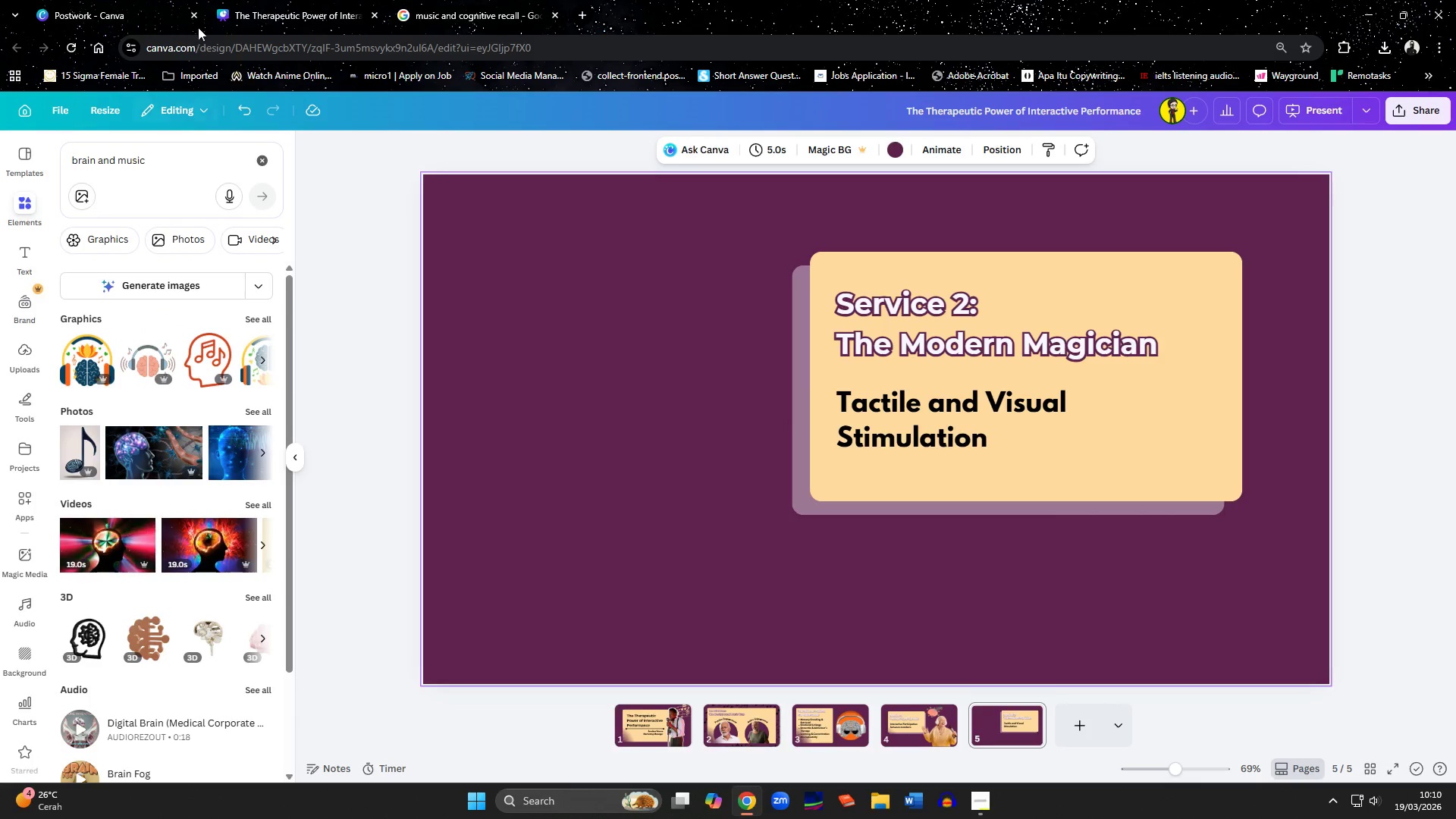 
left_click([260, 153])
 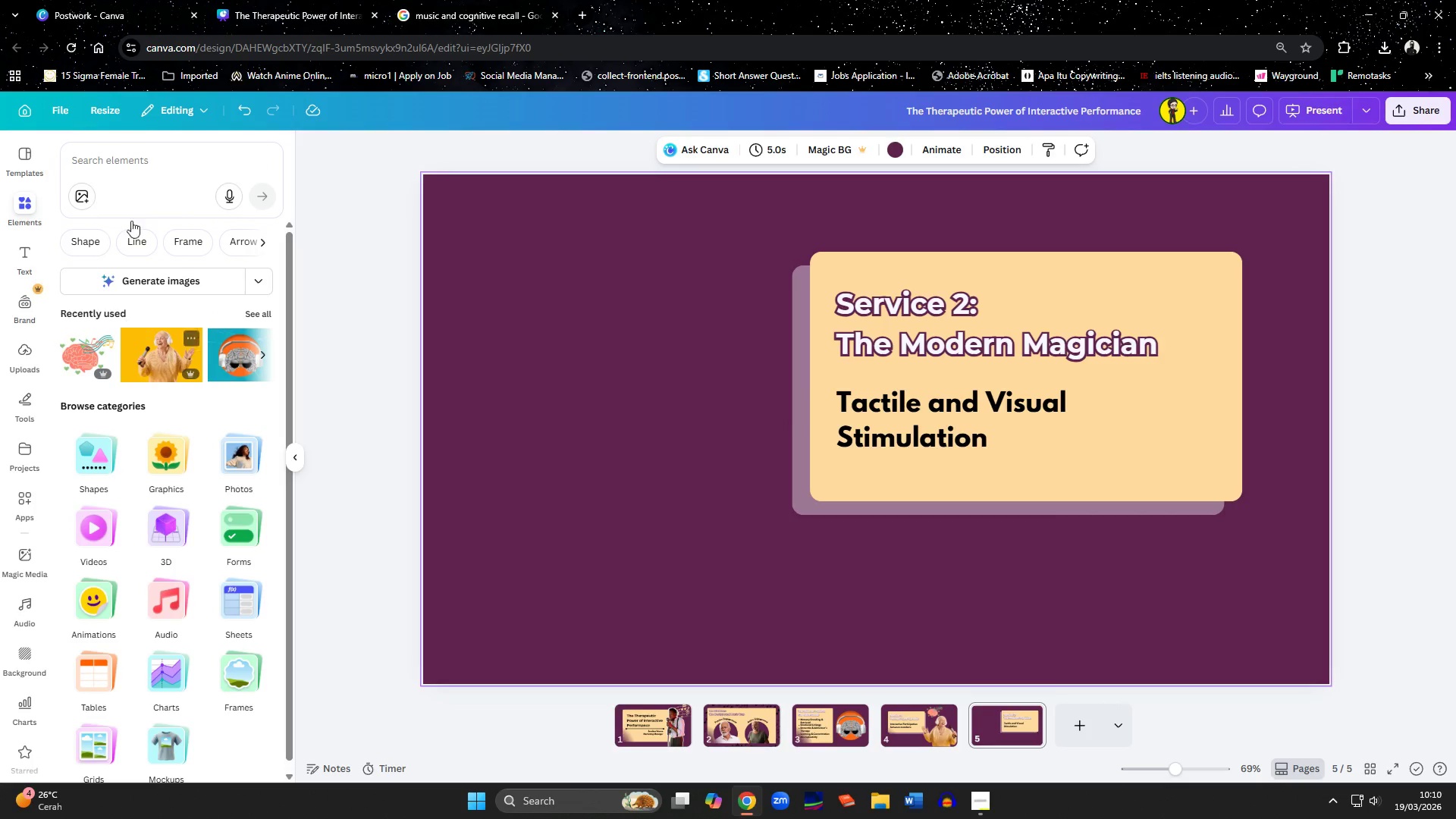 
left_click([122, 168])
 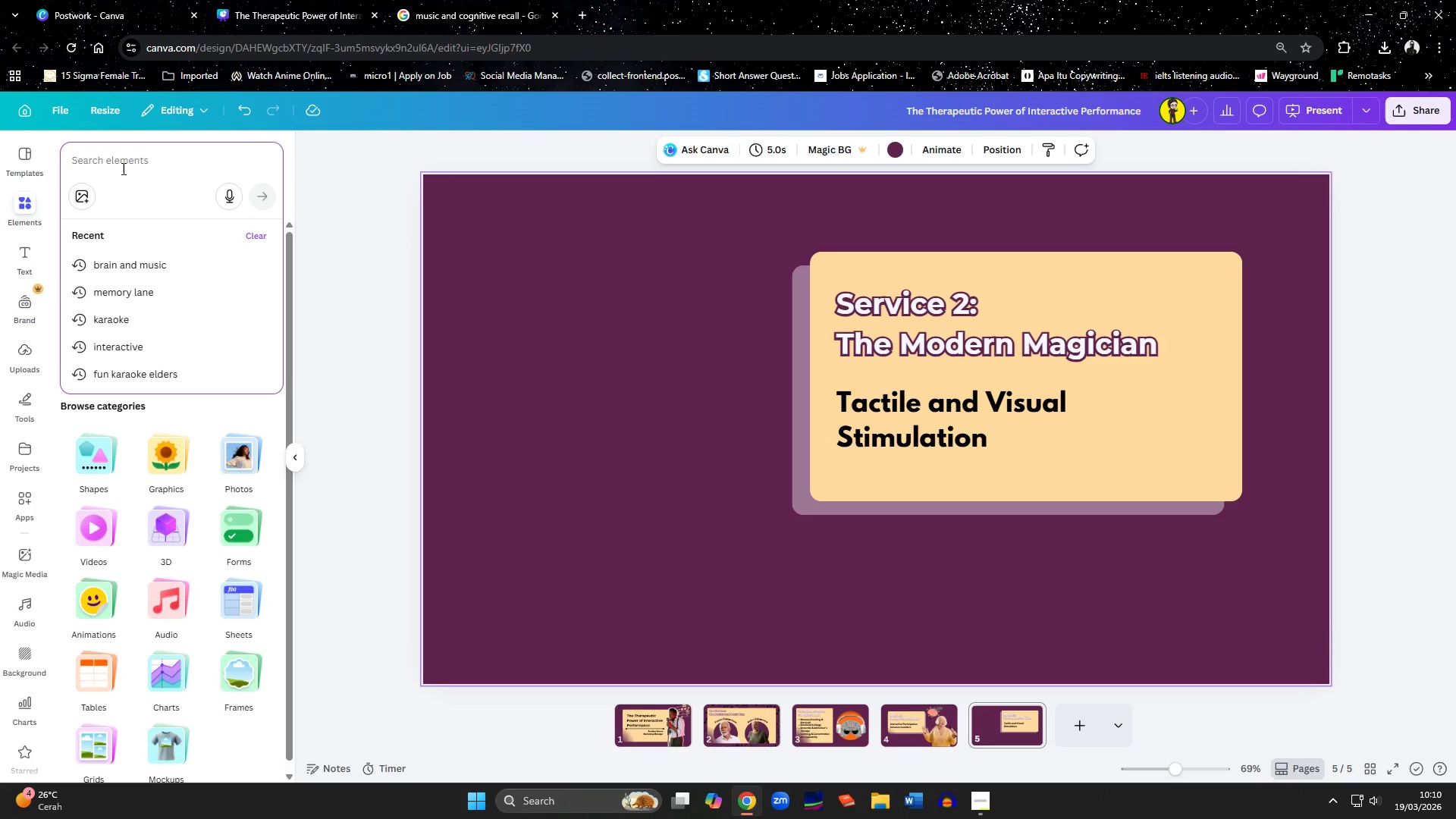 
type(old peope doing maci)
key(Backspace)
key(Backspace)
type(gic)
 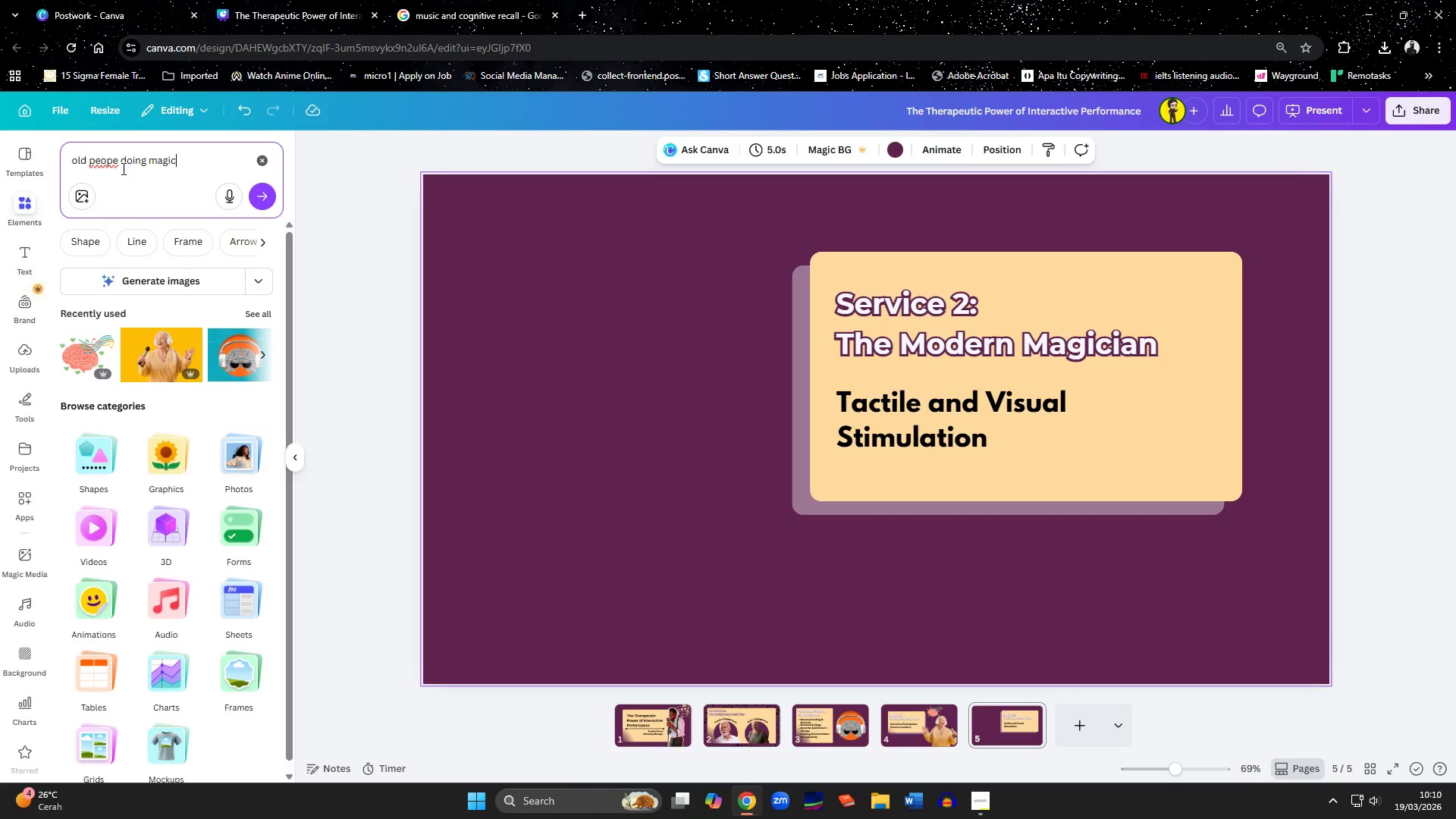 
key(Enter)
 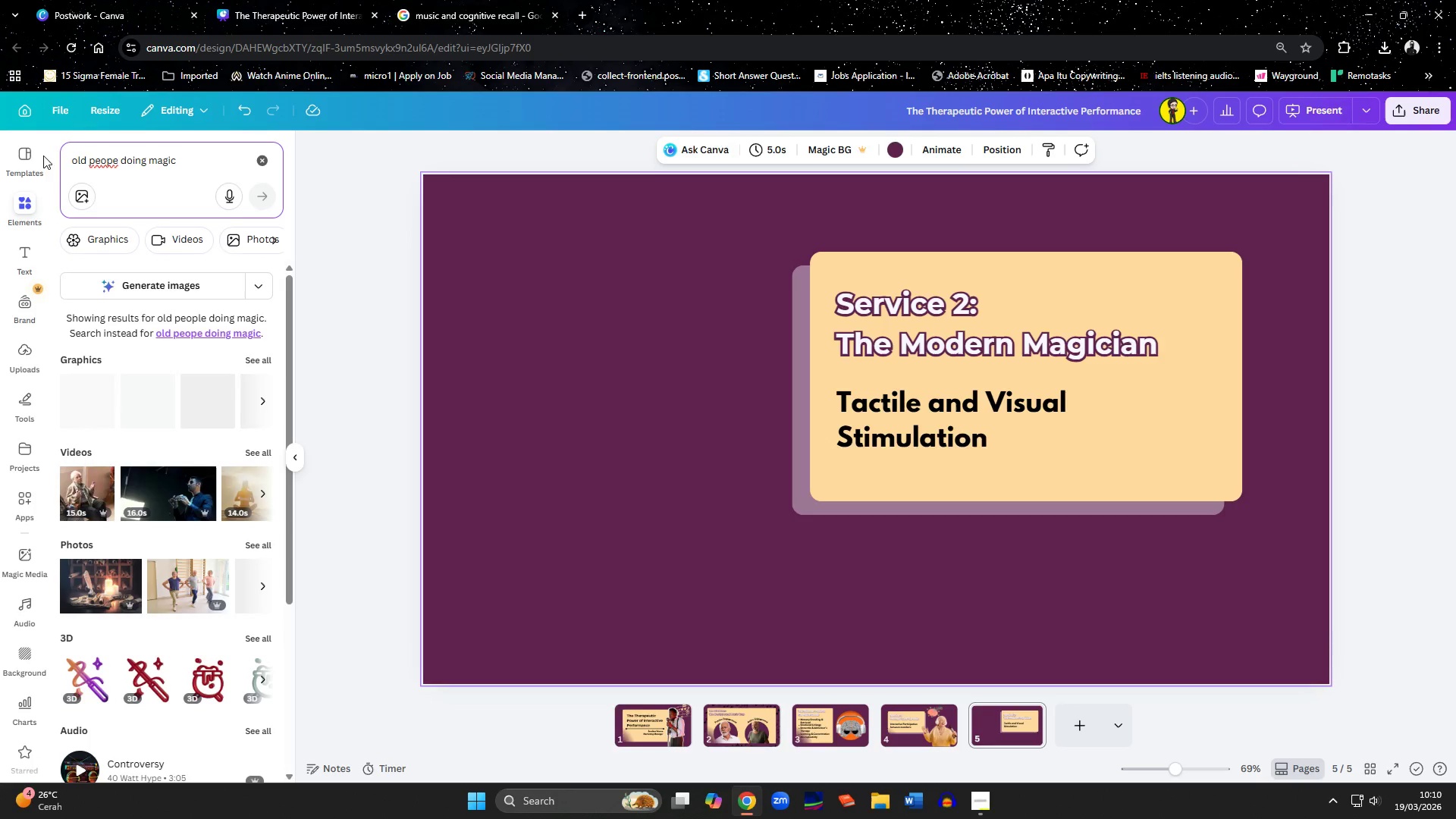 
left_click([108, 161])
 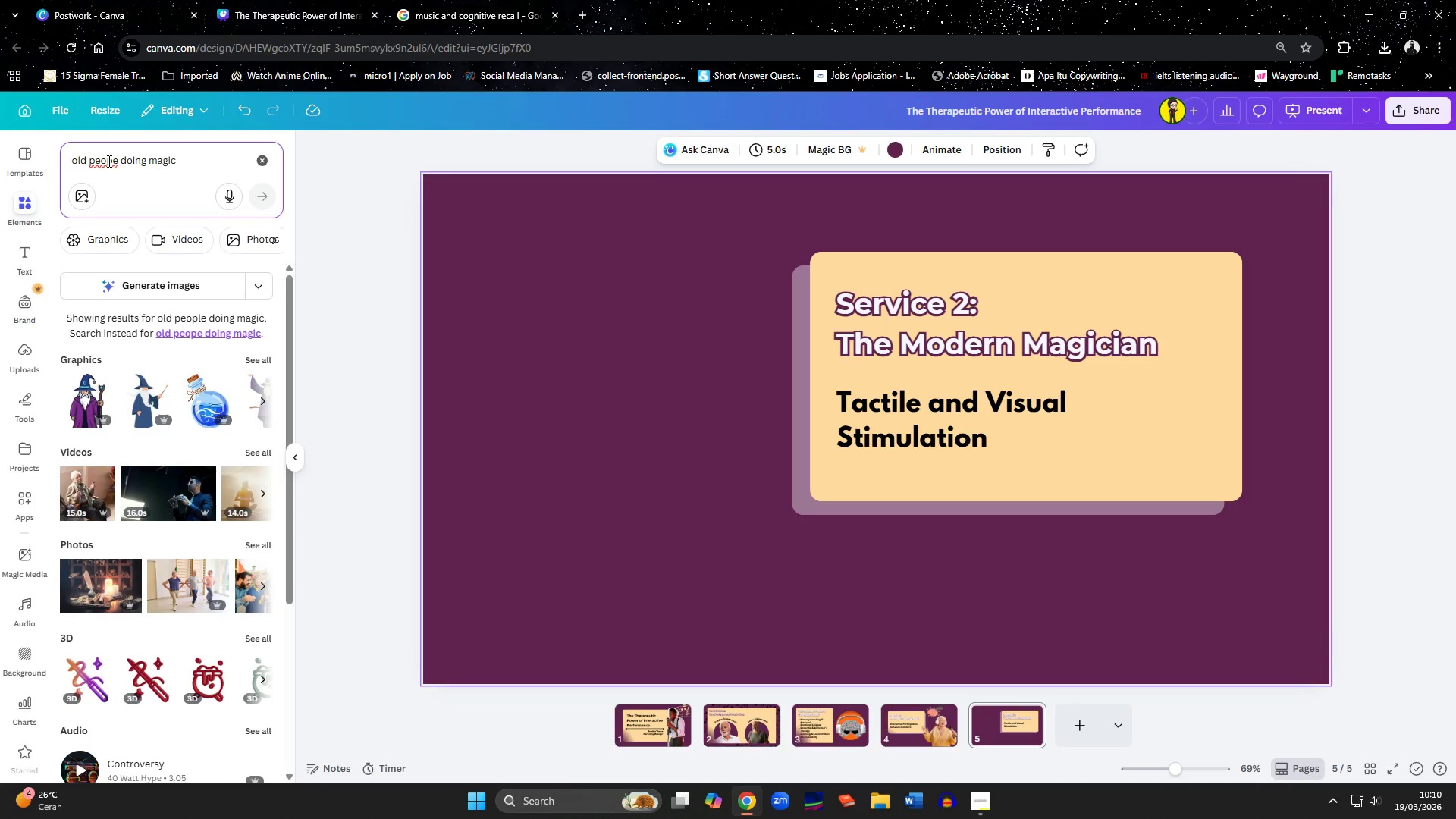 
key(ArrowRight)
 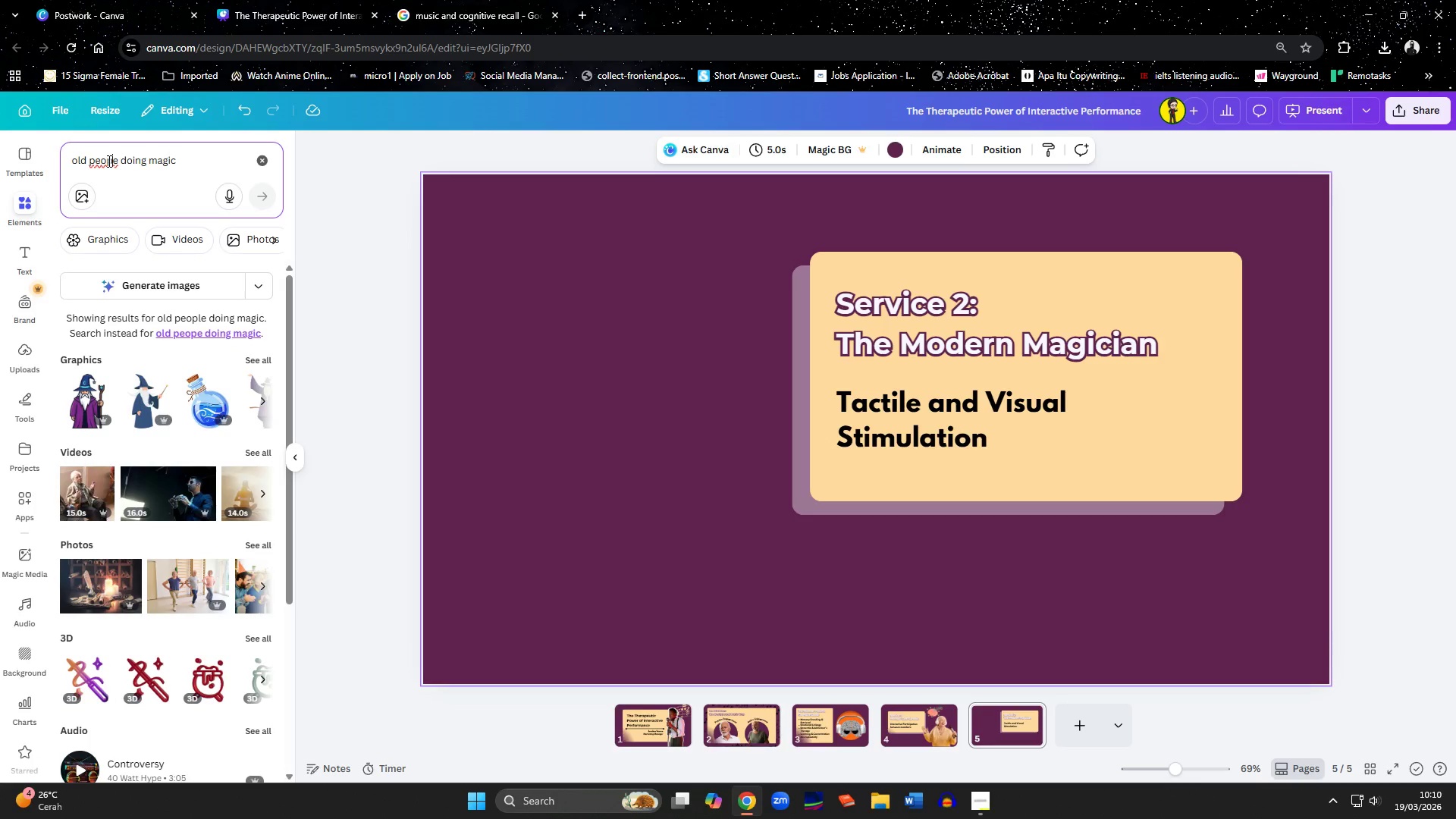 
key(L)
 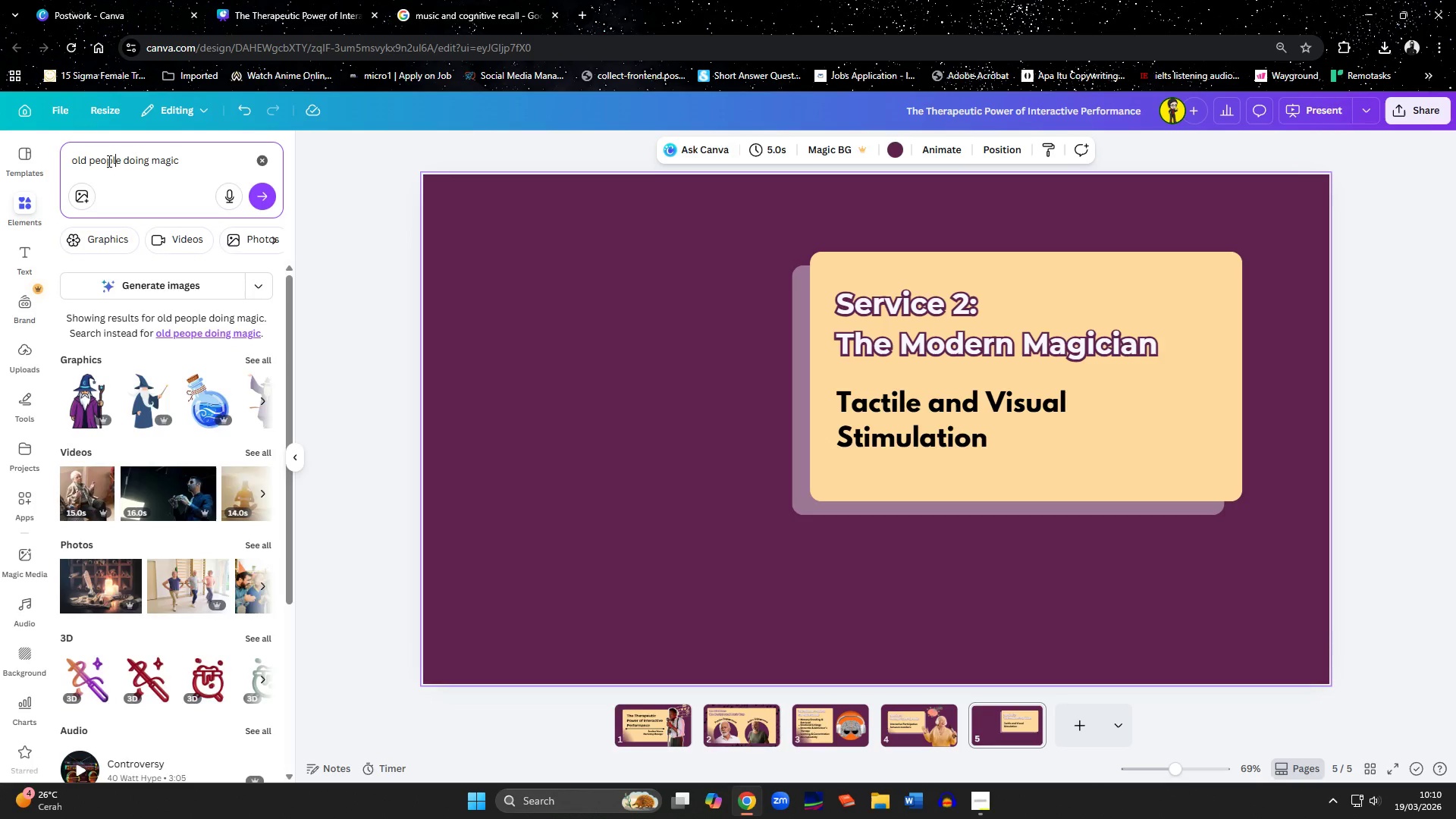 
key(Enter)
 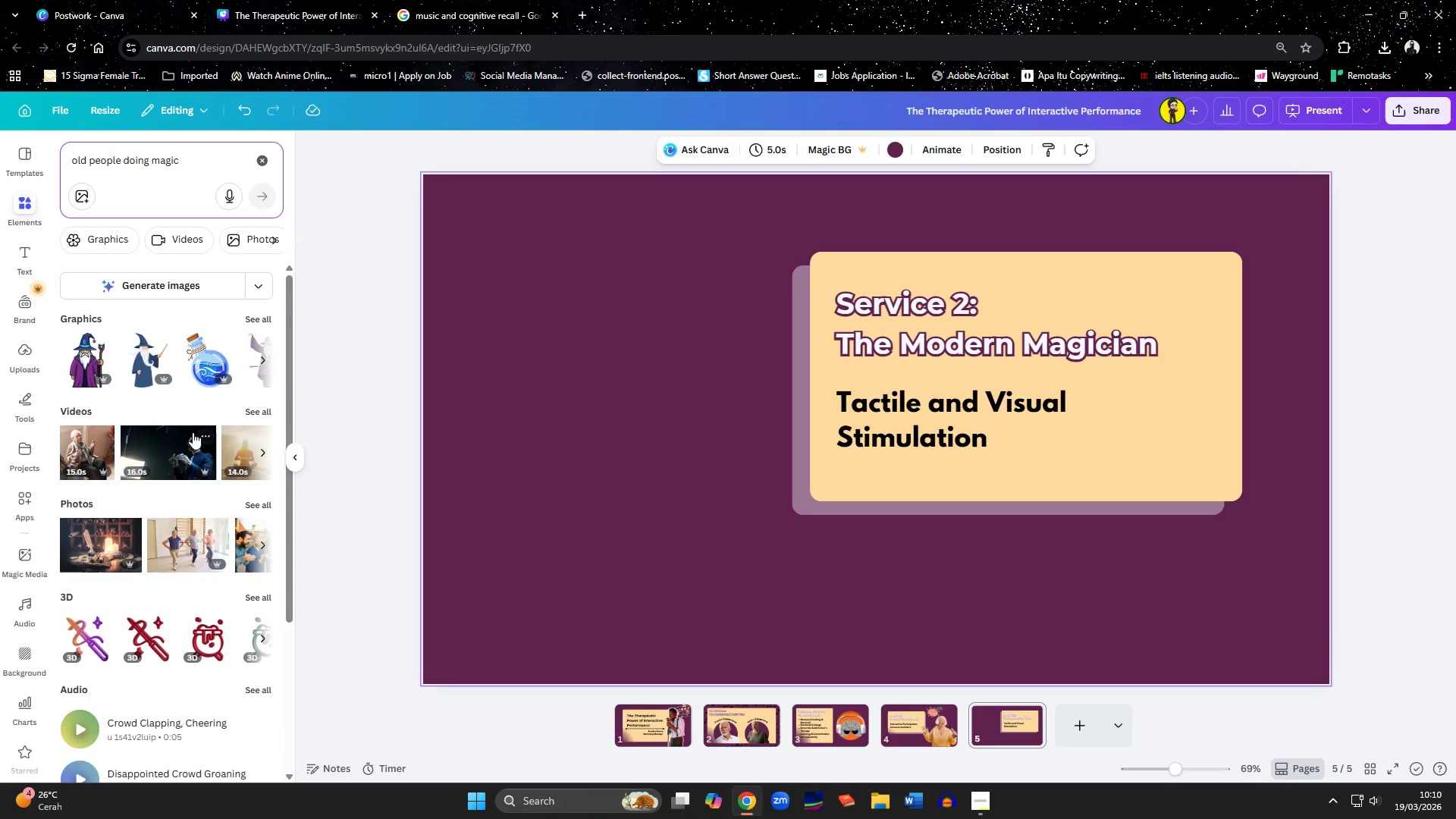 
left_click([250, 411])
 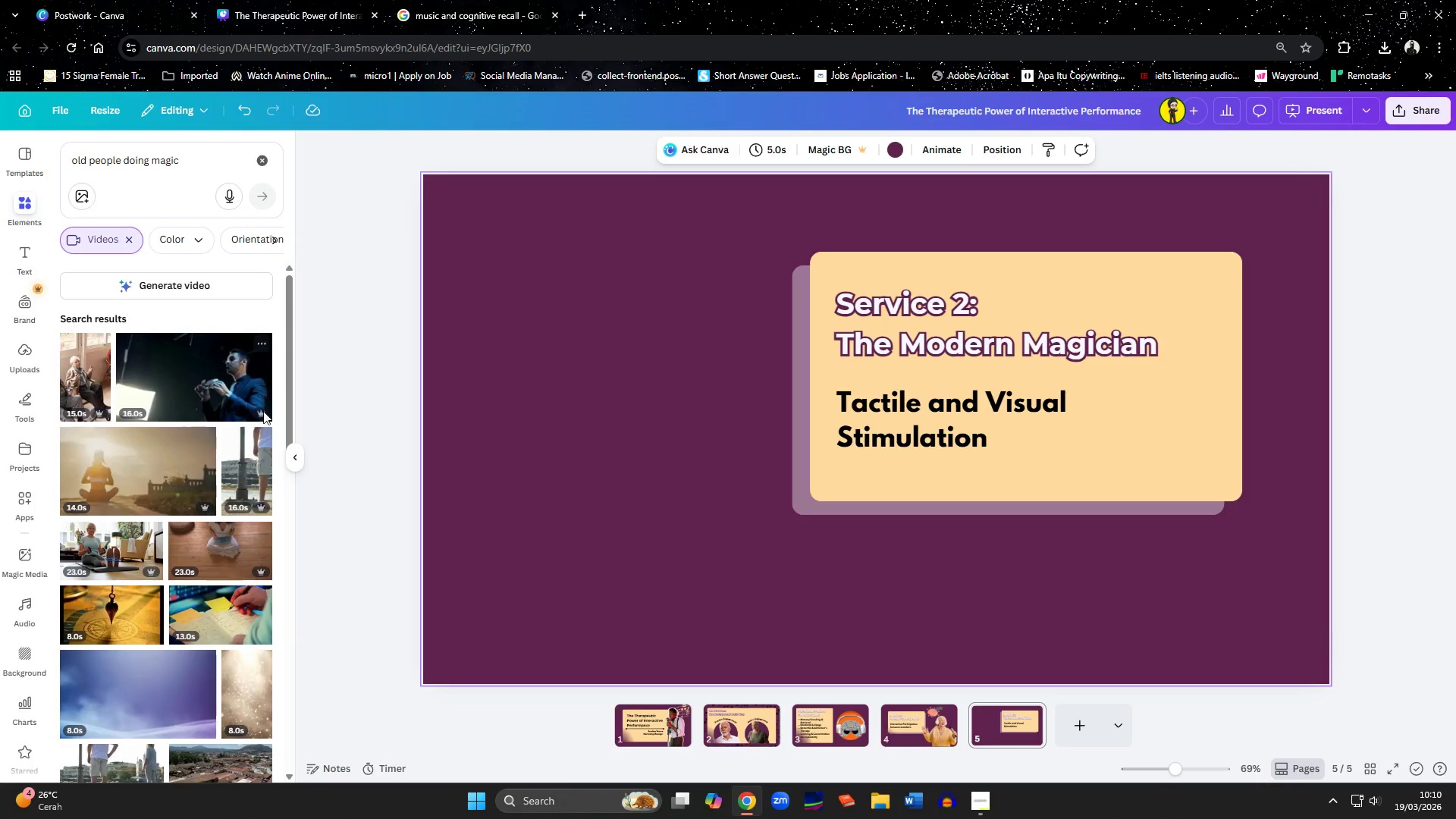 
mouse_move([155, 422])
 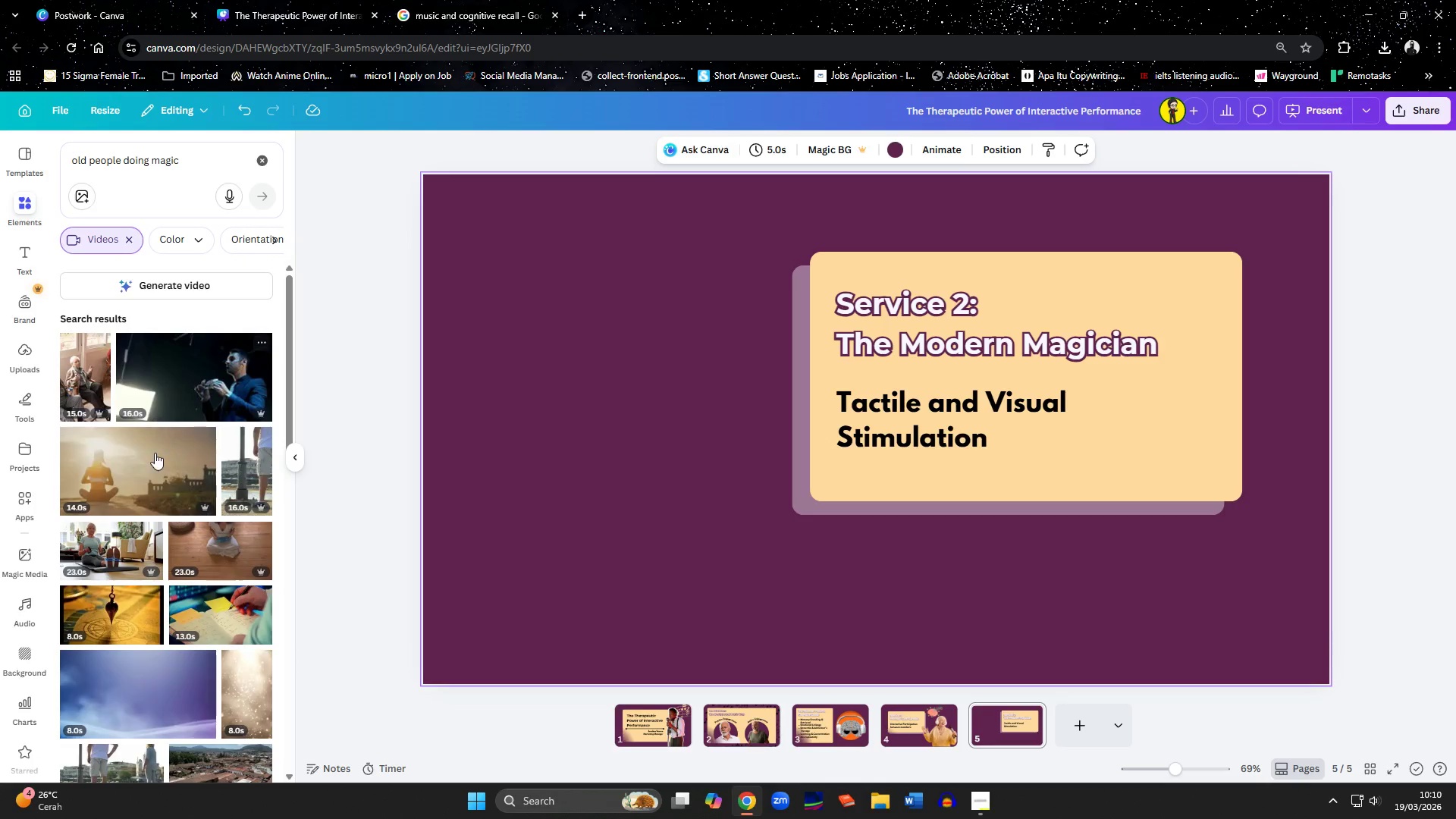 
scroll: coordinate [185, 482], scroll_direction: down, amount: 14.0
 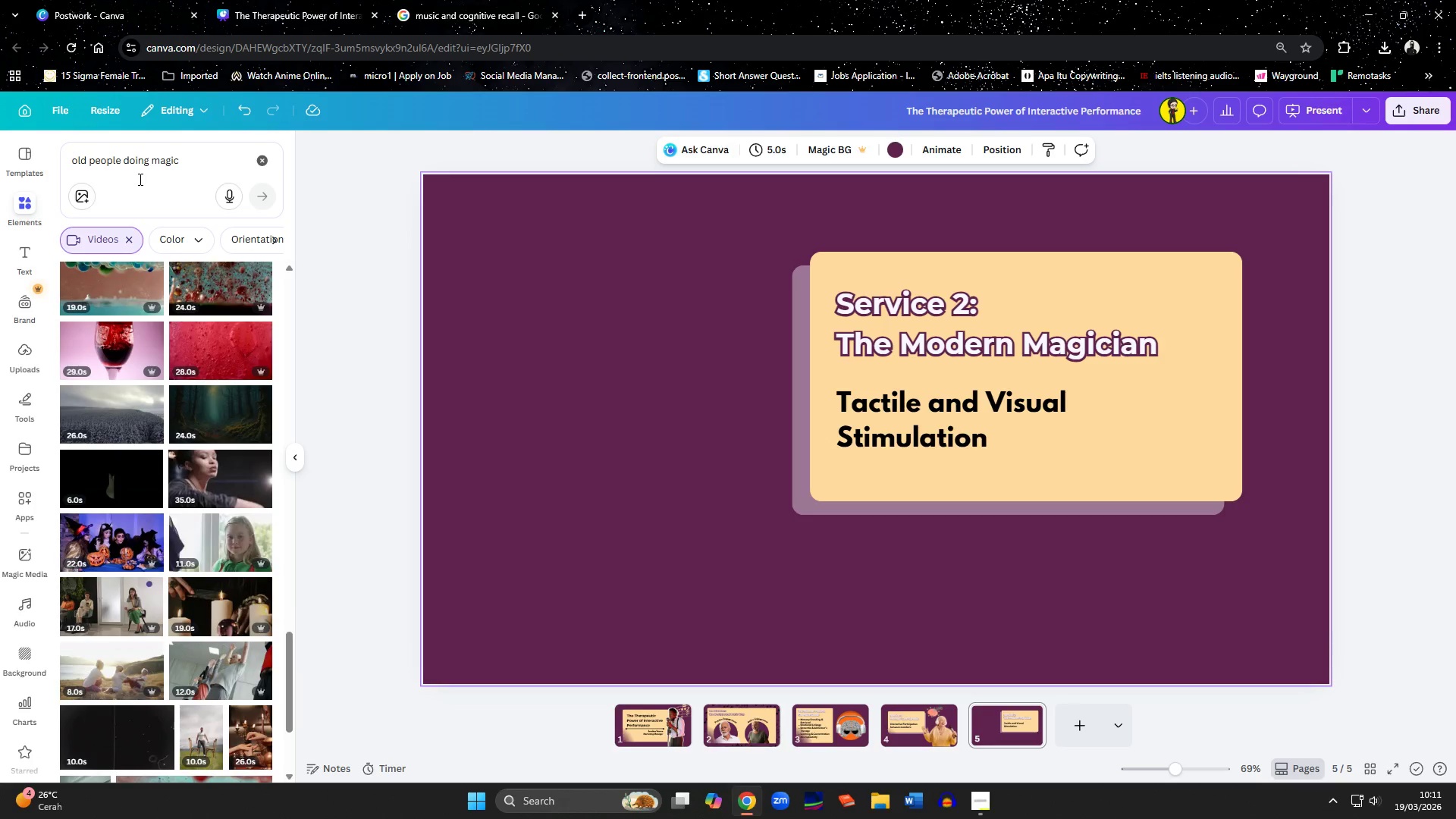 
left_click_drag(start_coordinate=[146, 165], to_coordinate=[0, 165])
 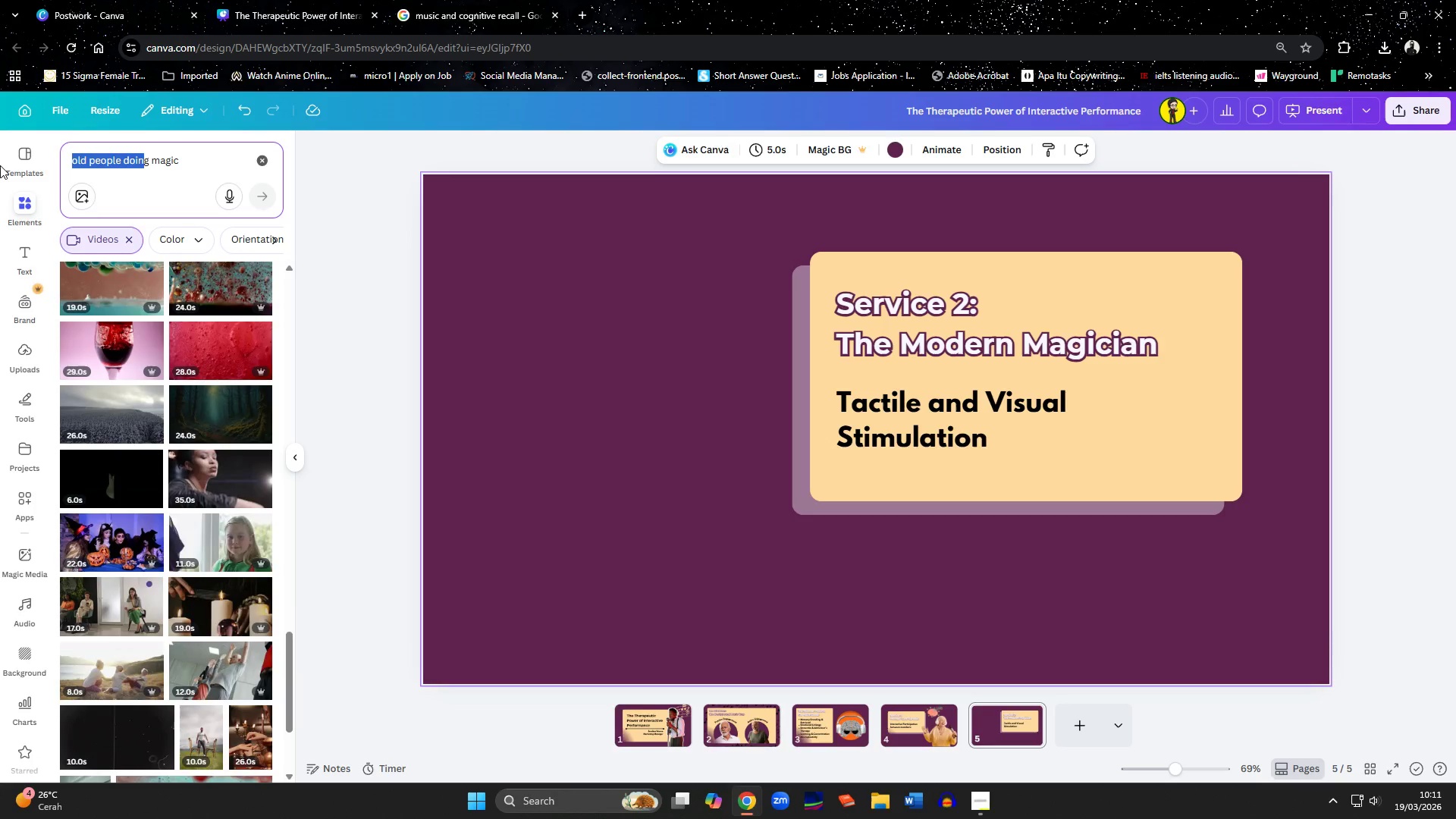 
key(Backspace)
 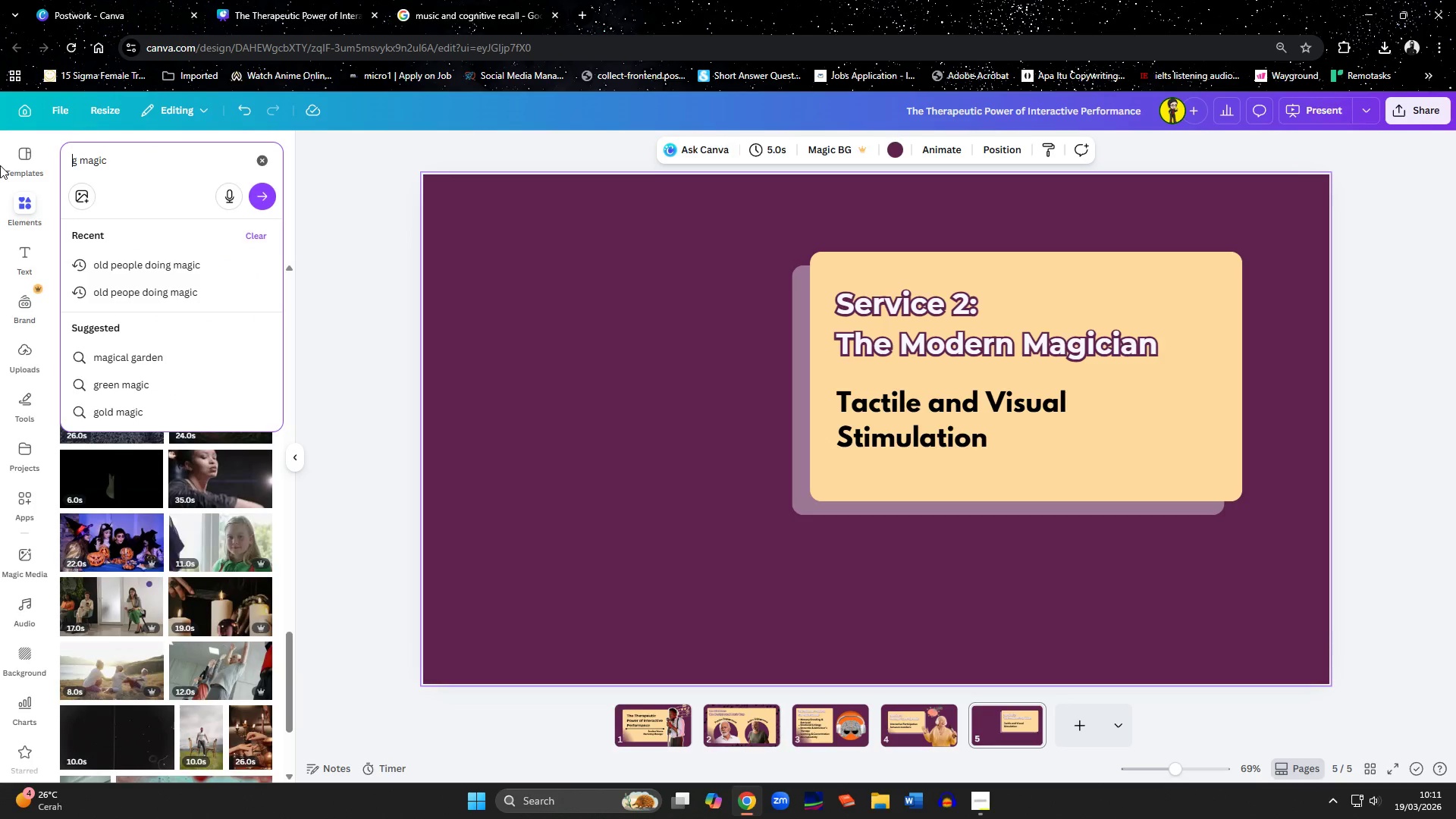 
key(Delete)
 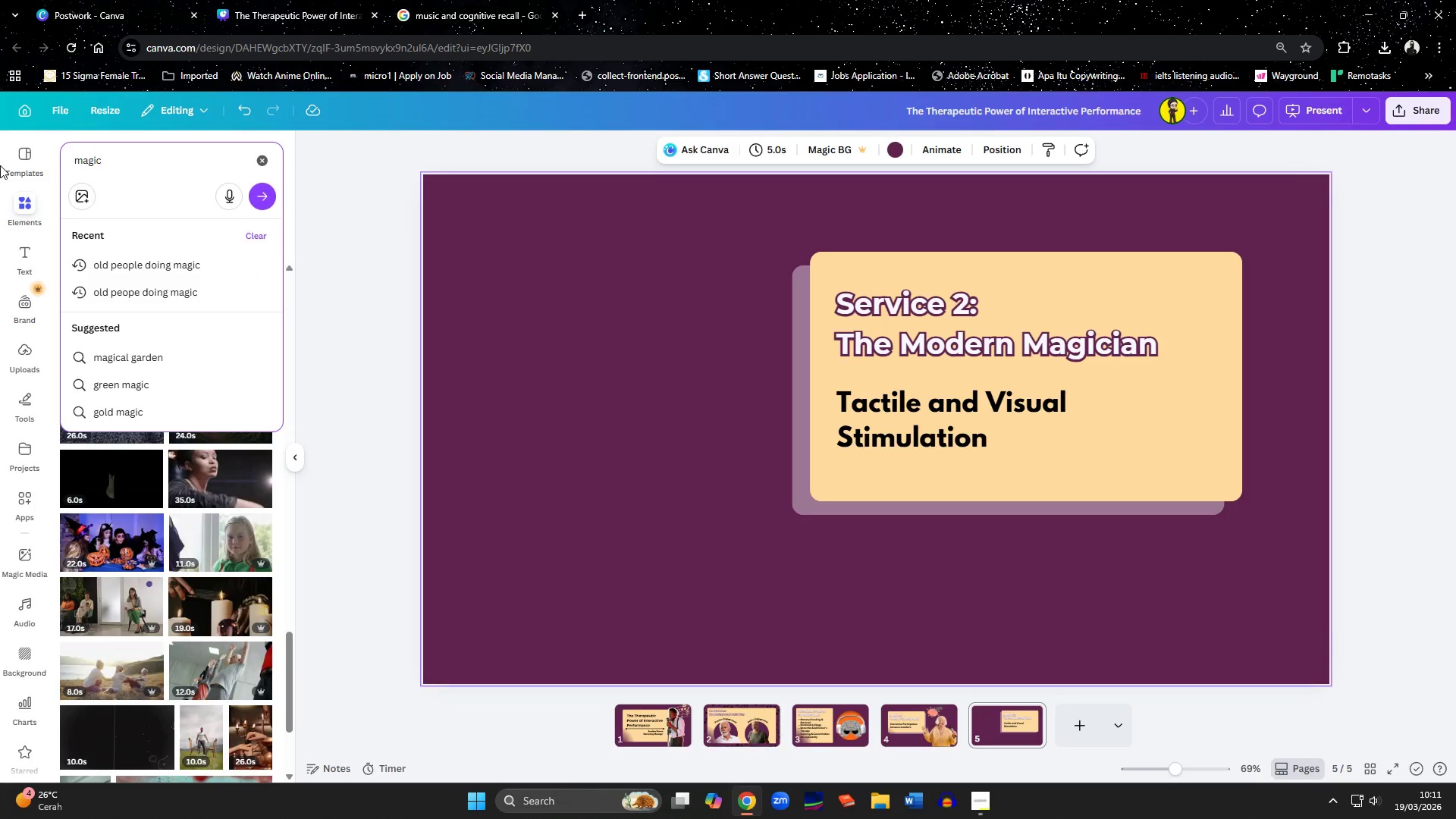 
key(Delete)
 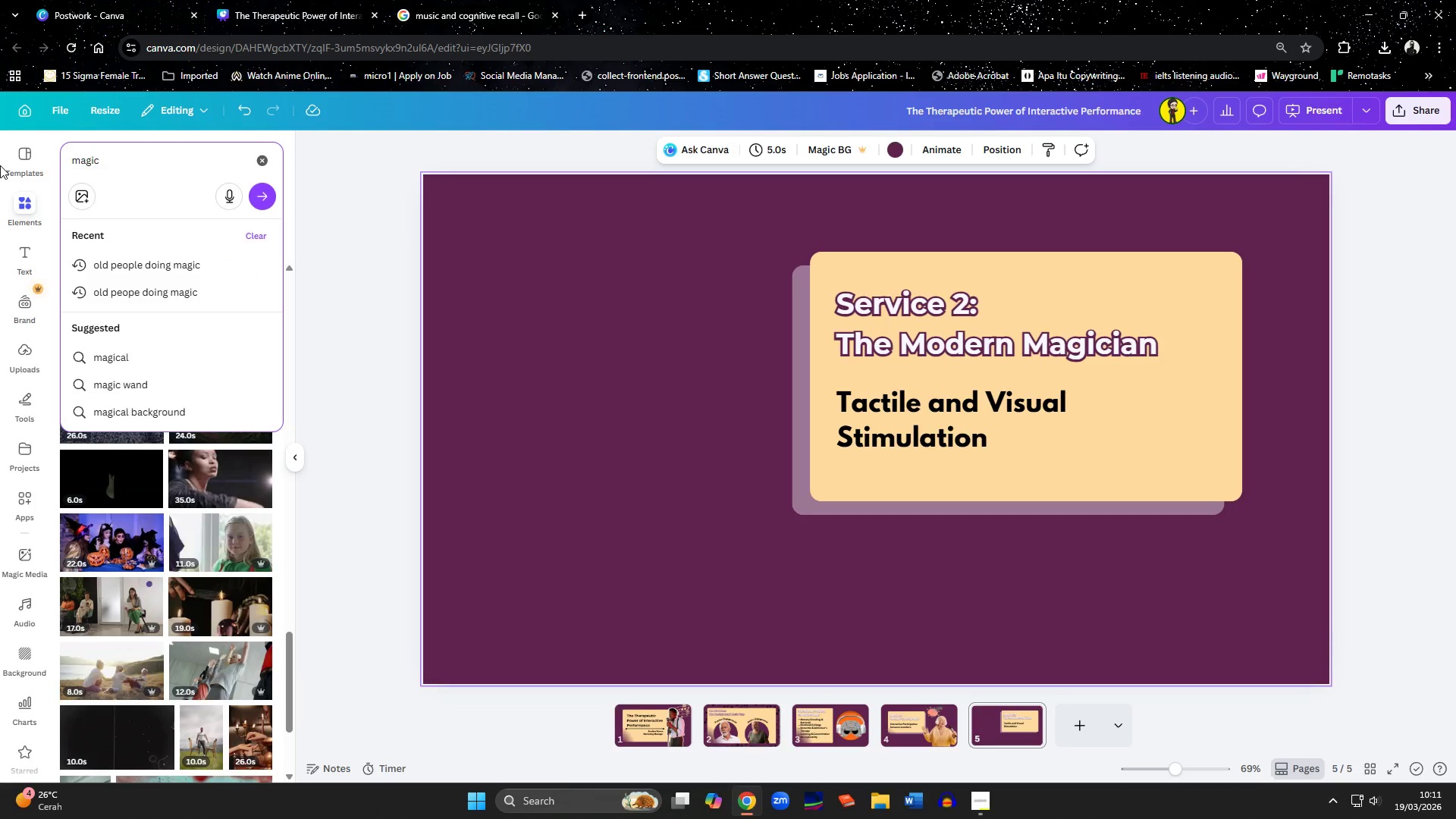 
key(Enter)
 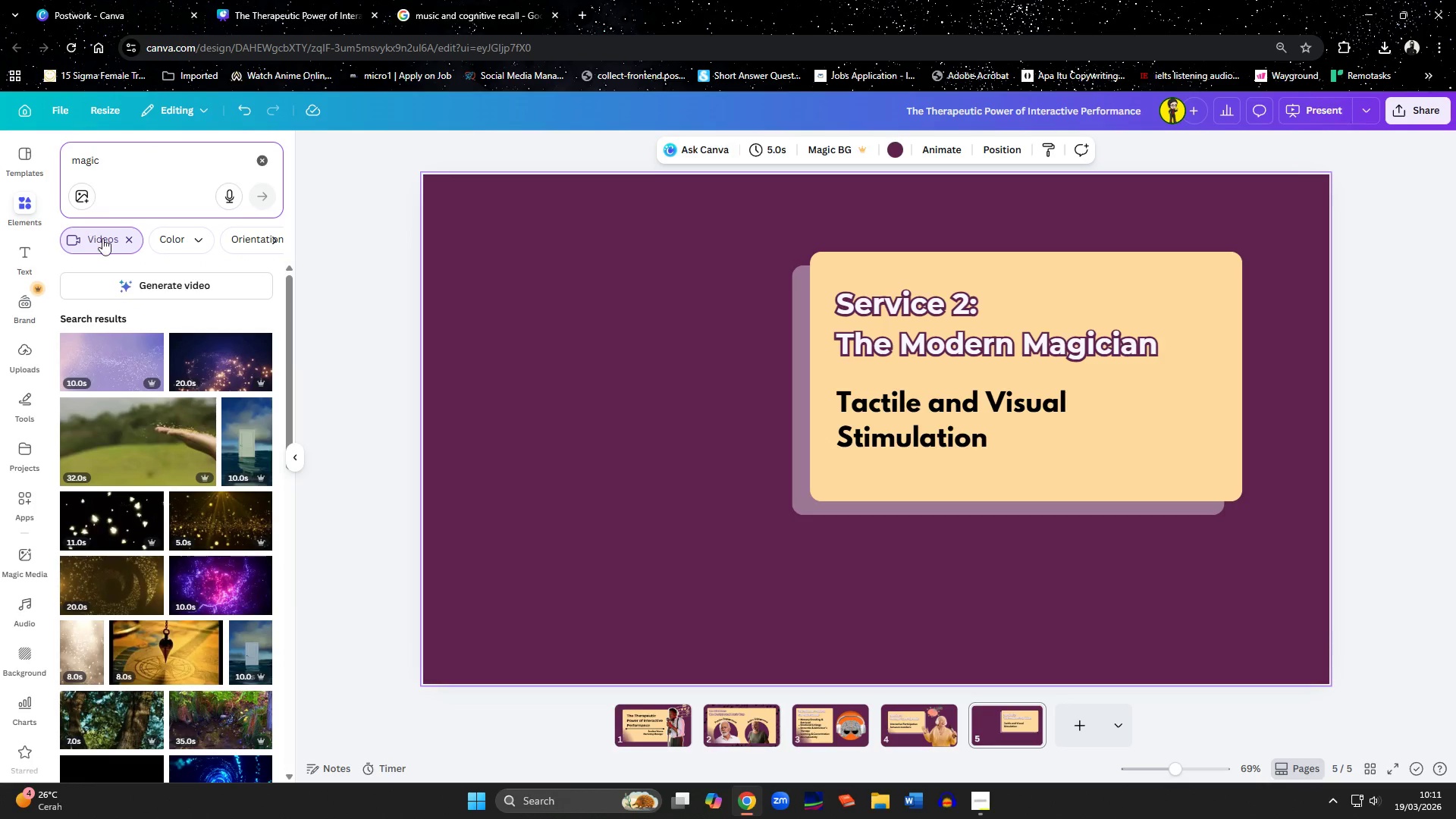 
left_click([127, 240])
 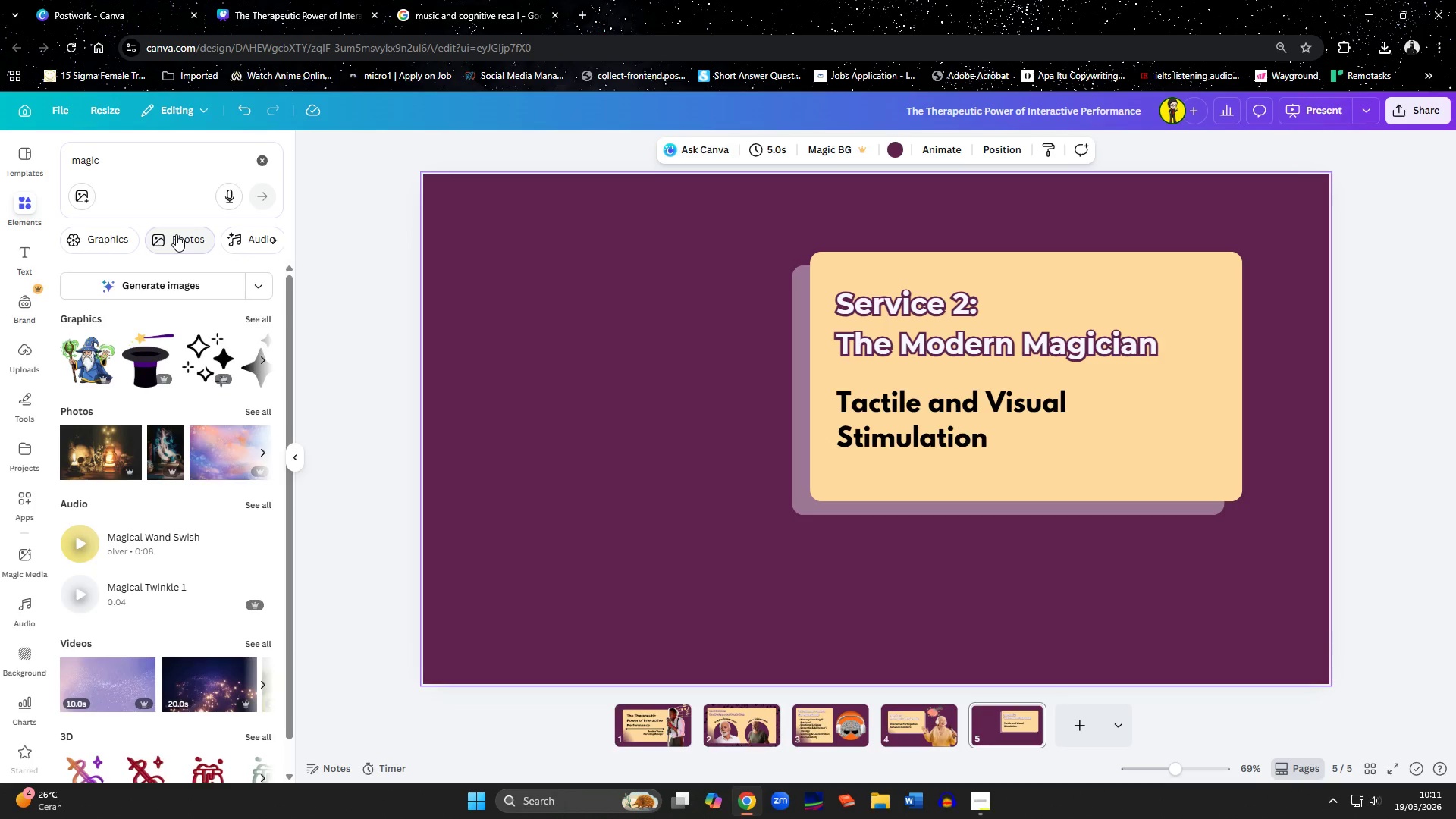 
left_click([257, 413])
 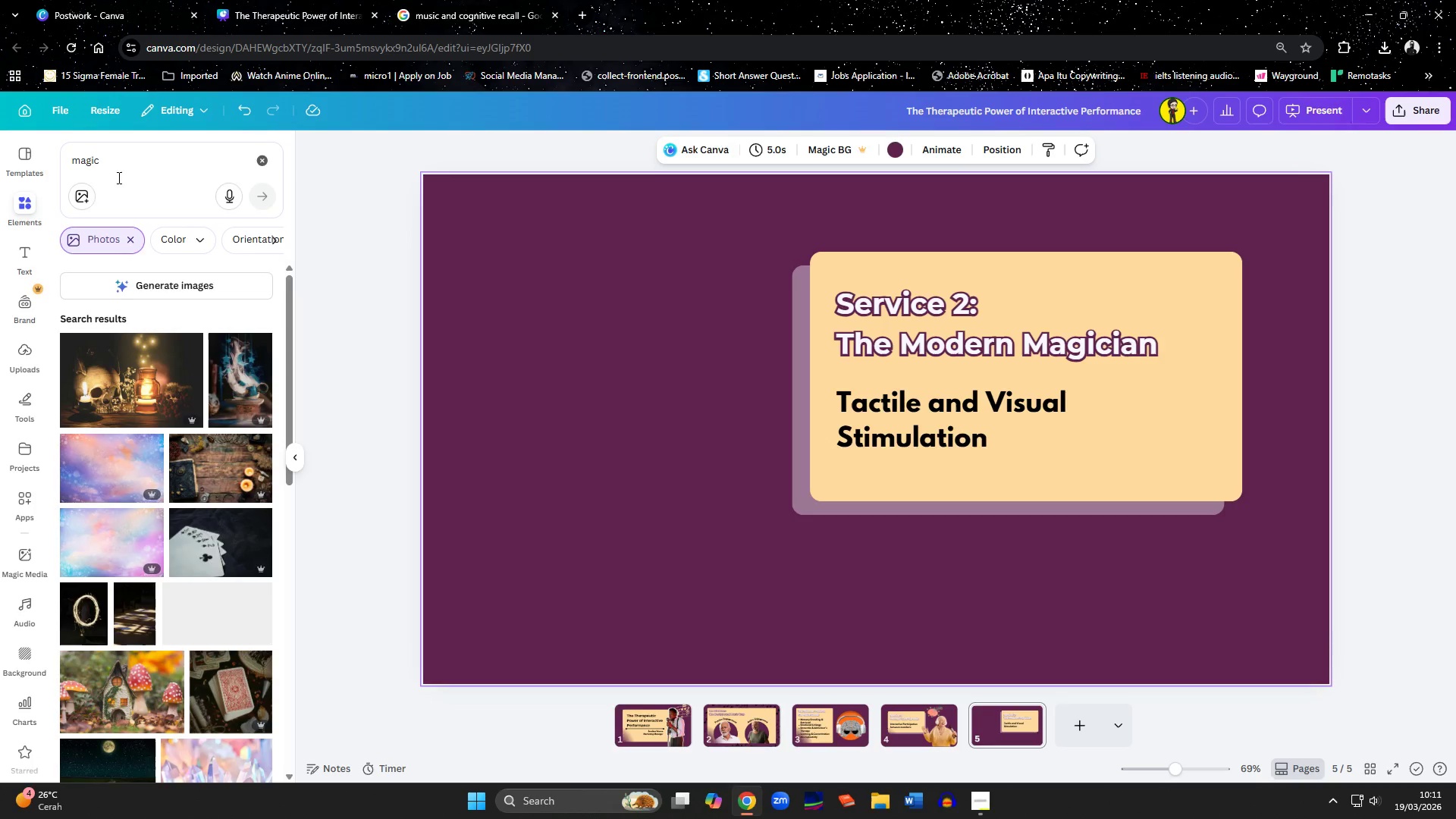 
left_click([110, 144])
 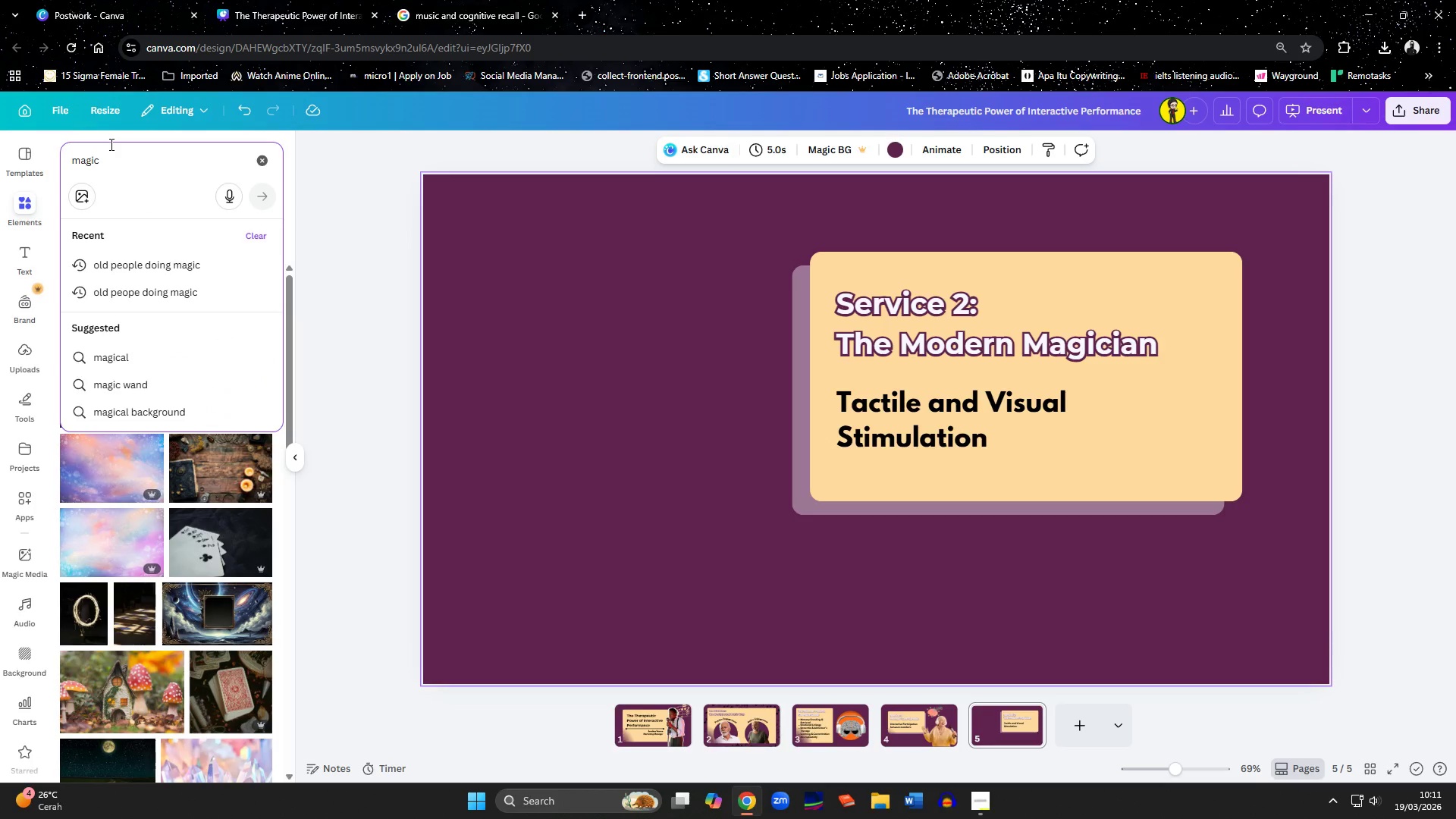 
key(ArrowRight)
 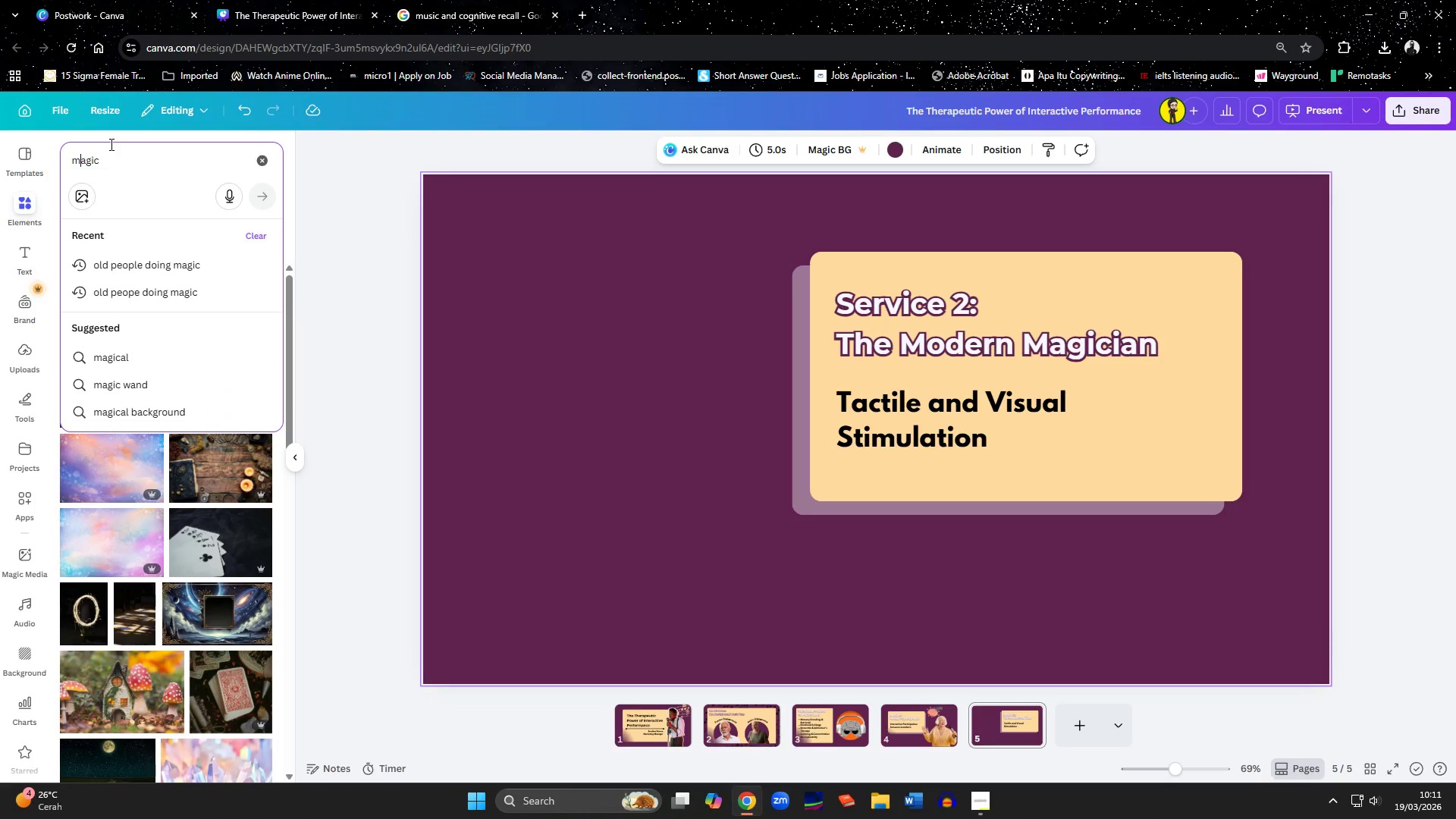 
key(ArrowRight)
 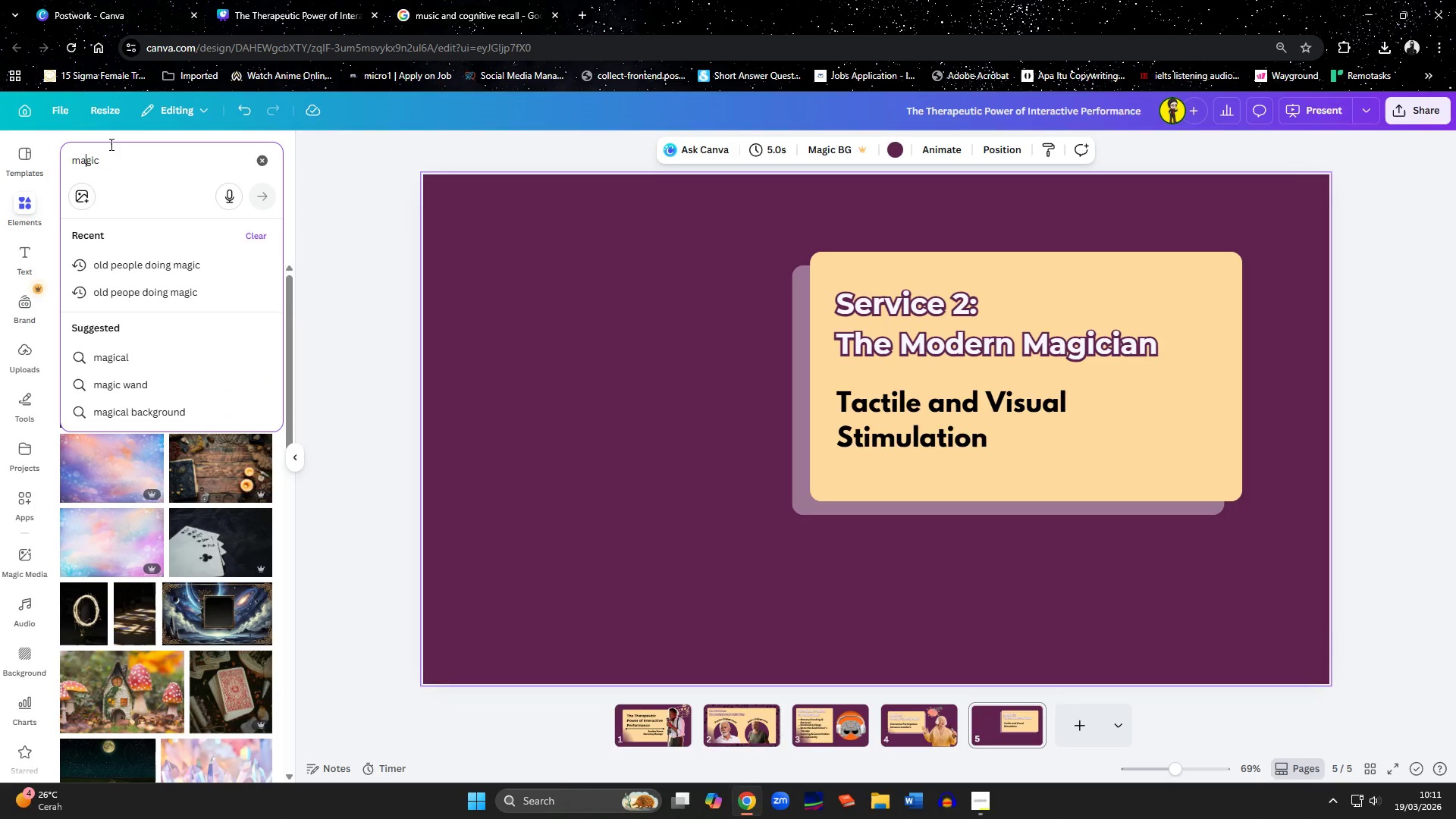 
key(ArrowRight)
 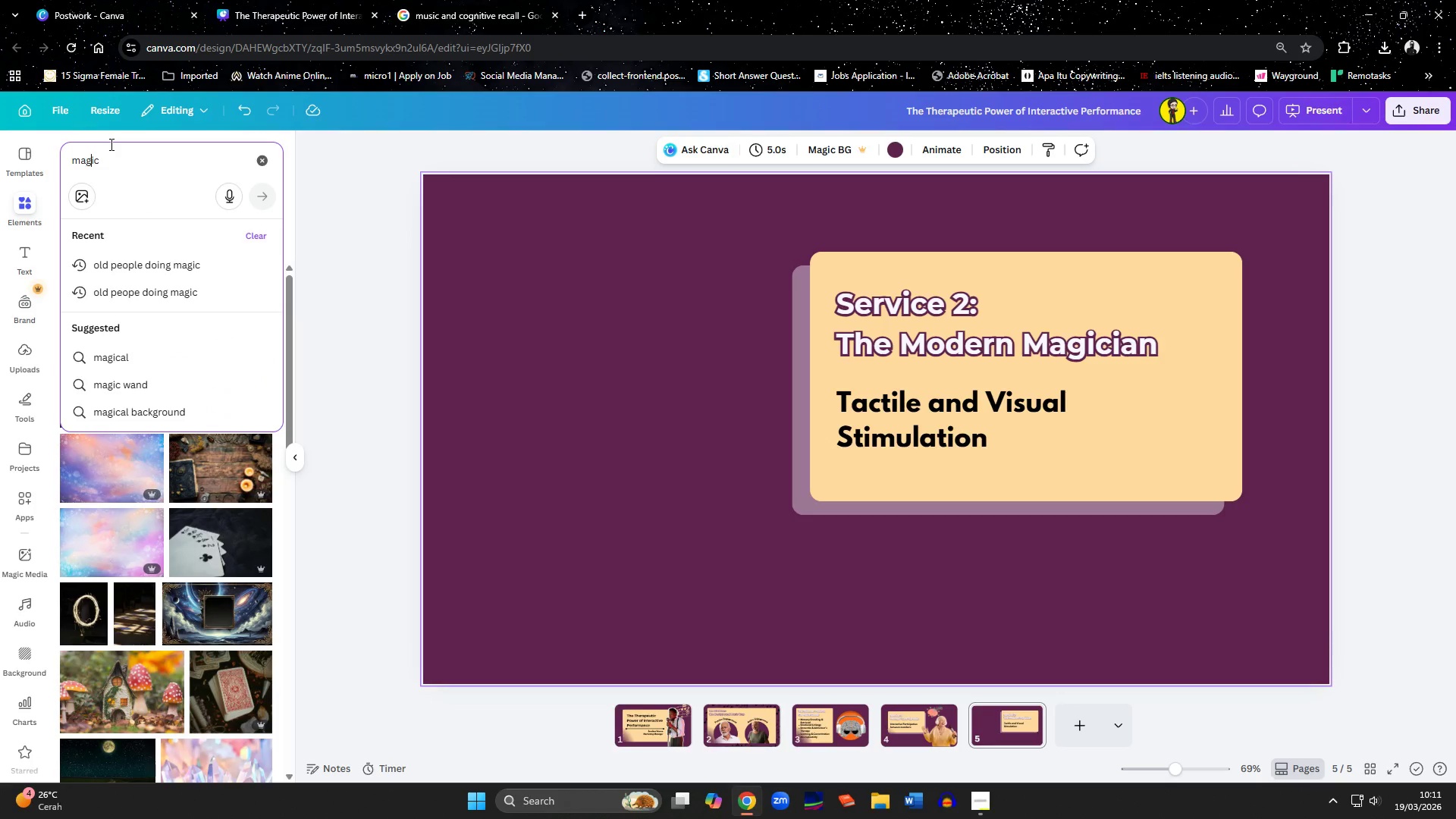 
key(ArrowRight)
 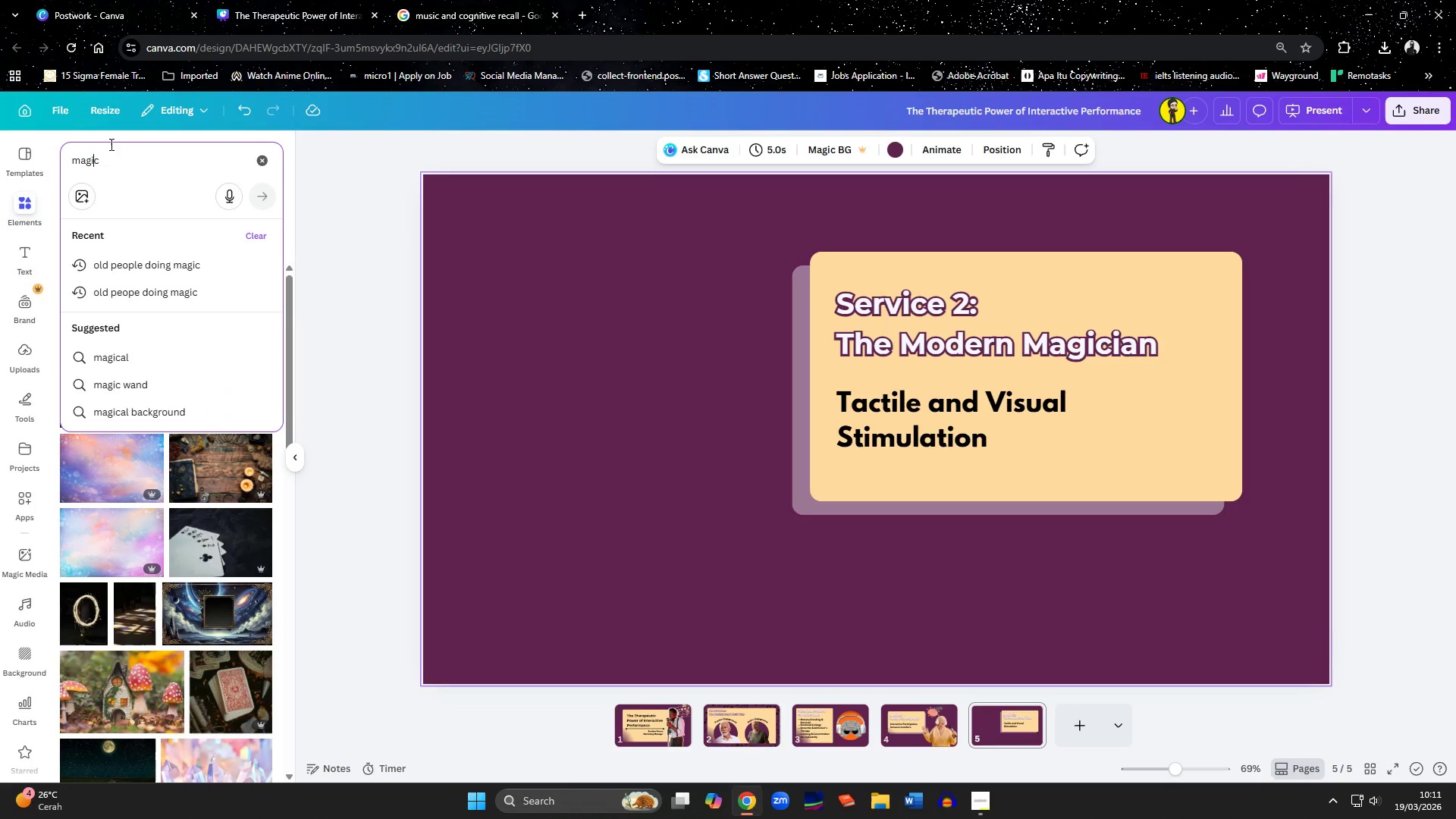 
key(ArrowRight)
 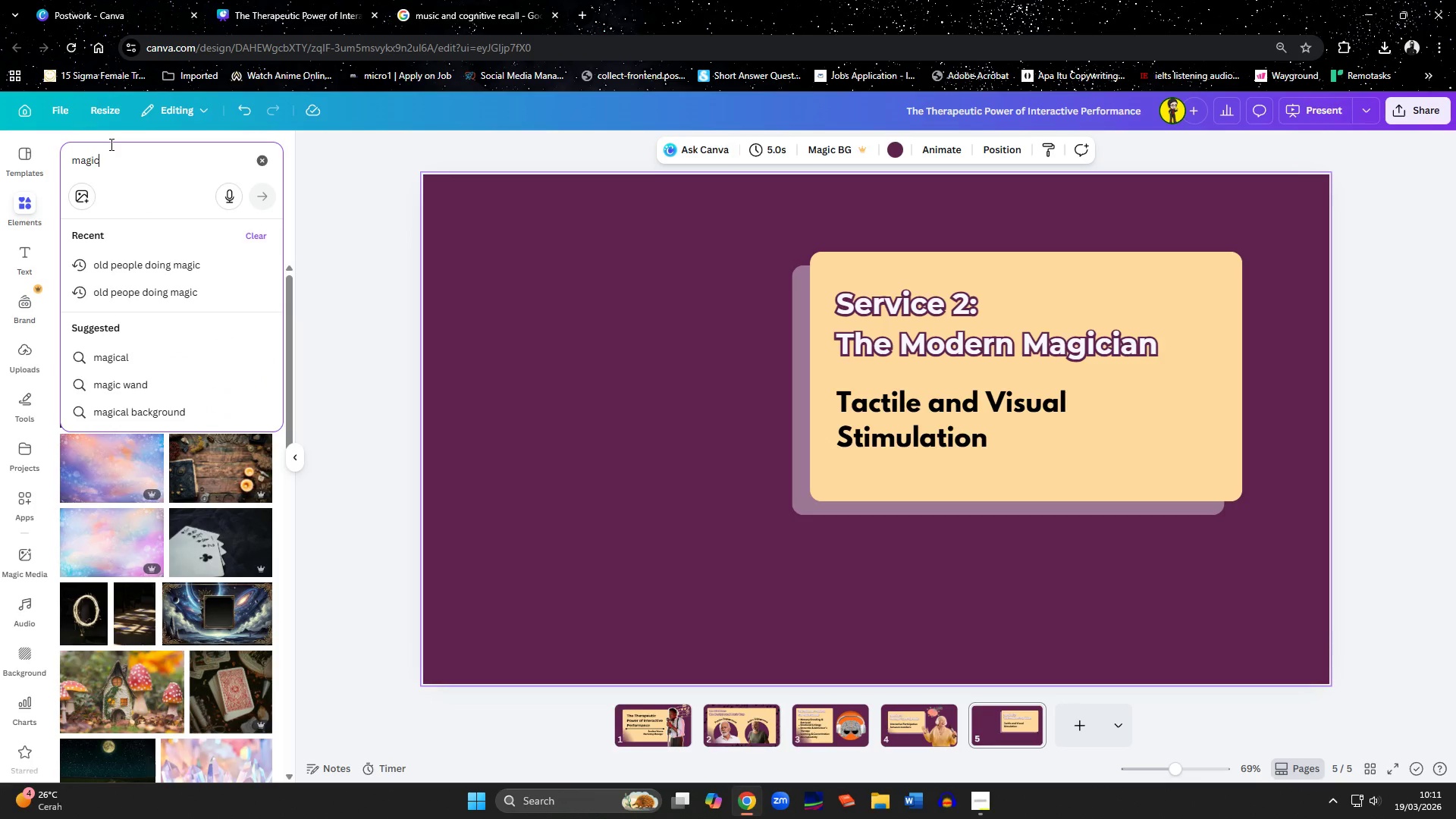 
type(iN)
key(Backspace)
type(an)
 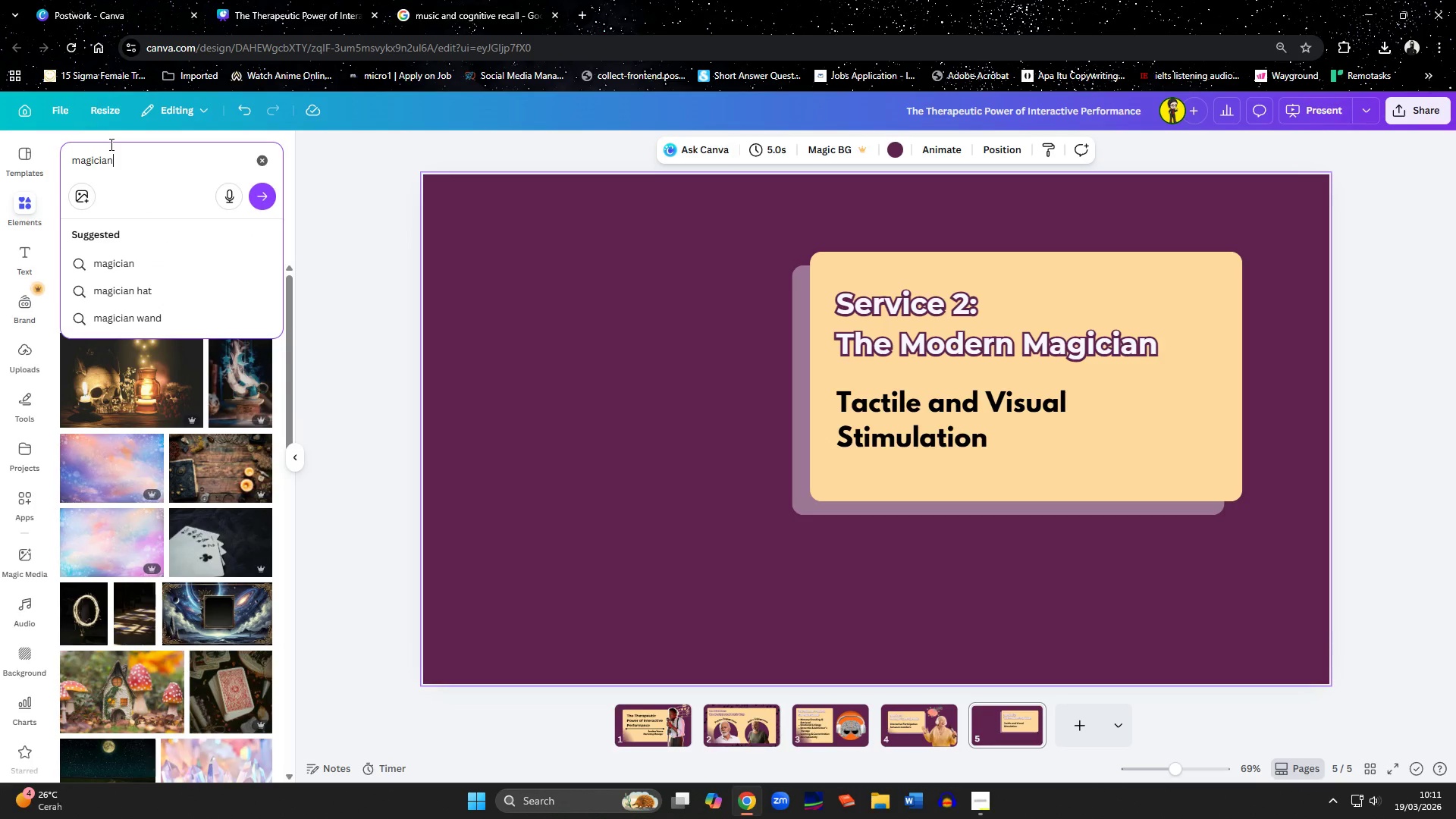 
key(Enter)
 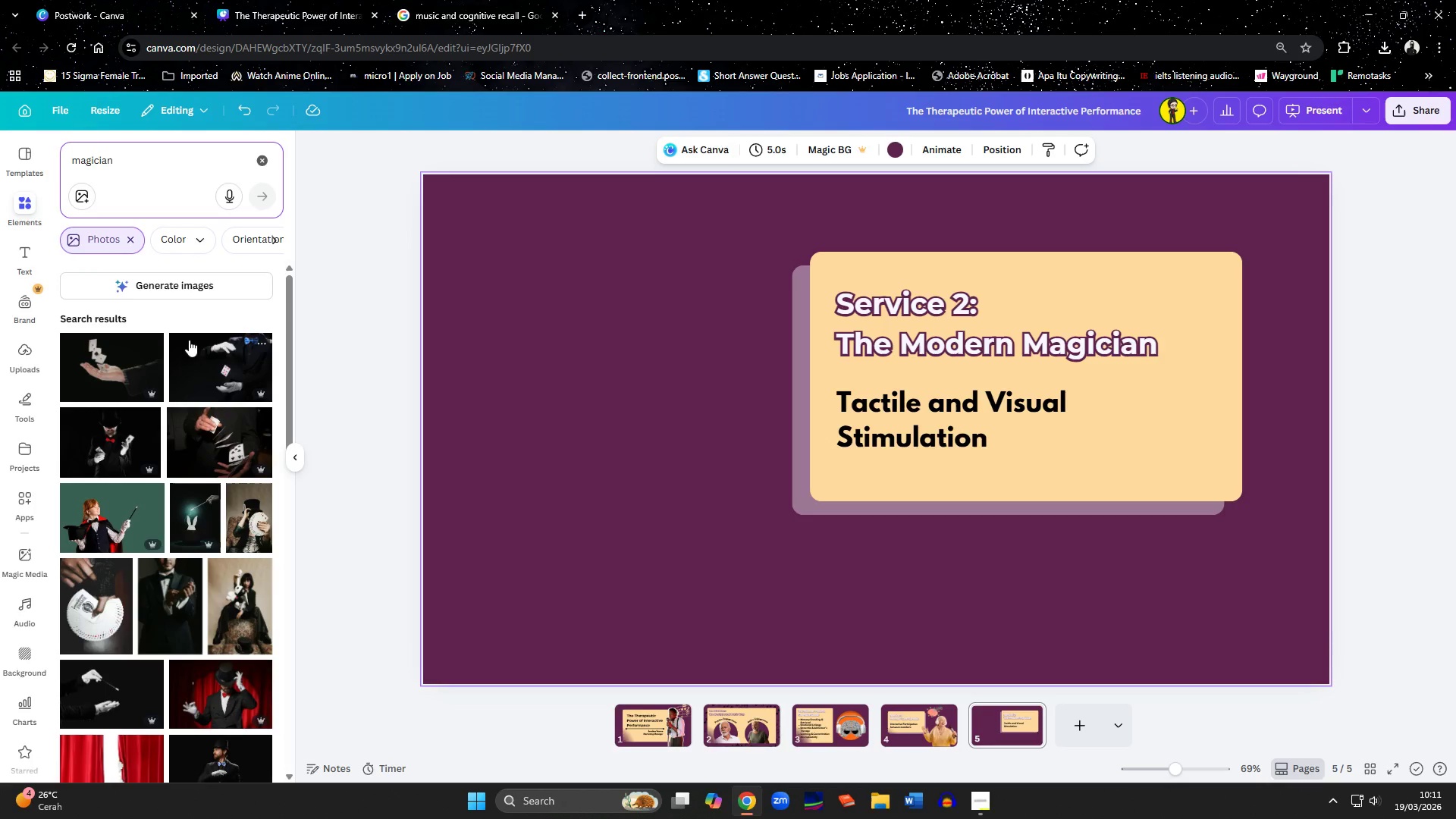 
scroll: coordinate [206, 466], scroll_direction: down, amount: 13.0
 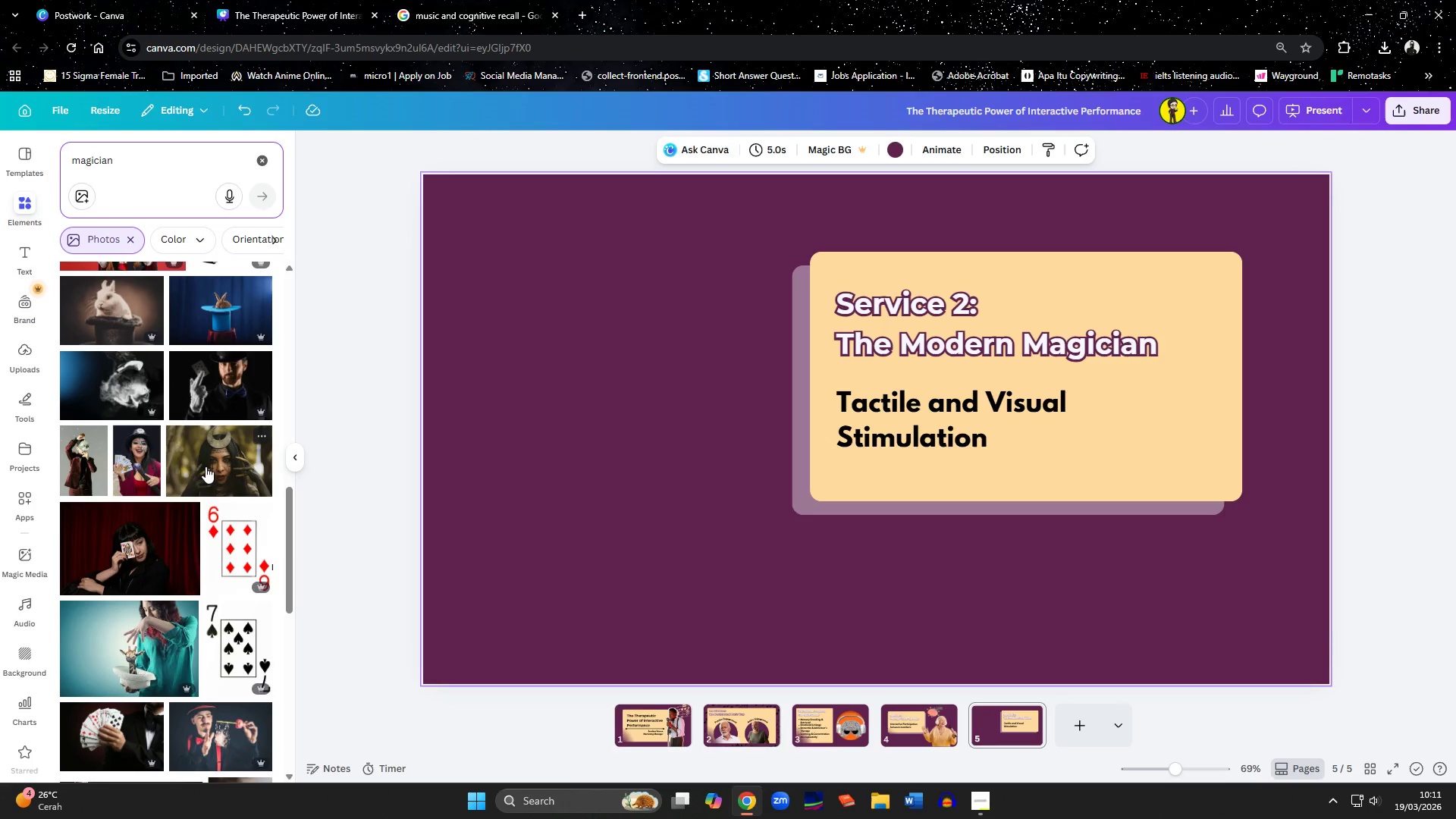 
scroll: coordinate [206, 466], scroll_direction: down, amount: 11.0
 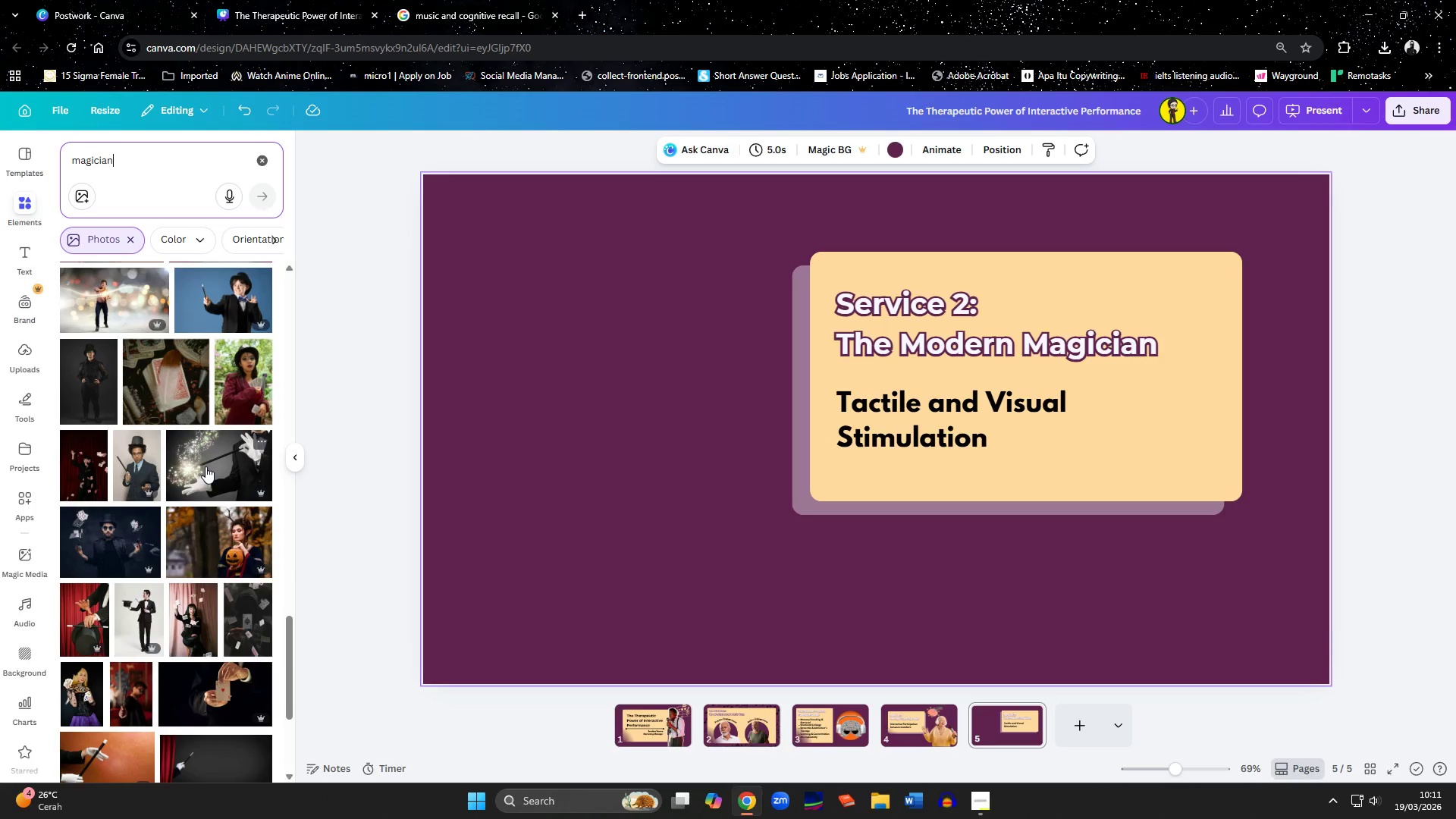 
scroll: coordinate [206, 466], scroll_direction: up, amount: 1.0
 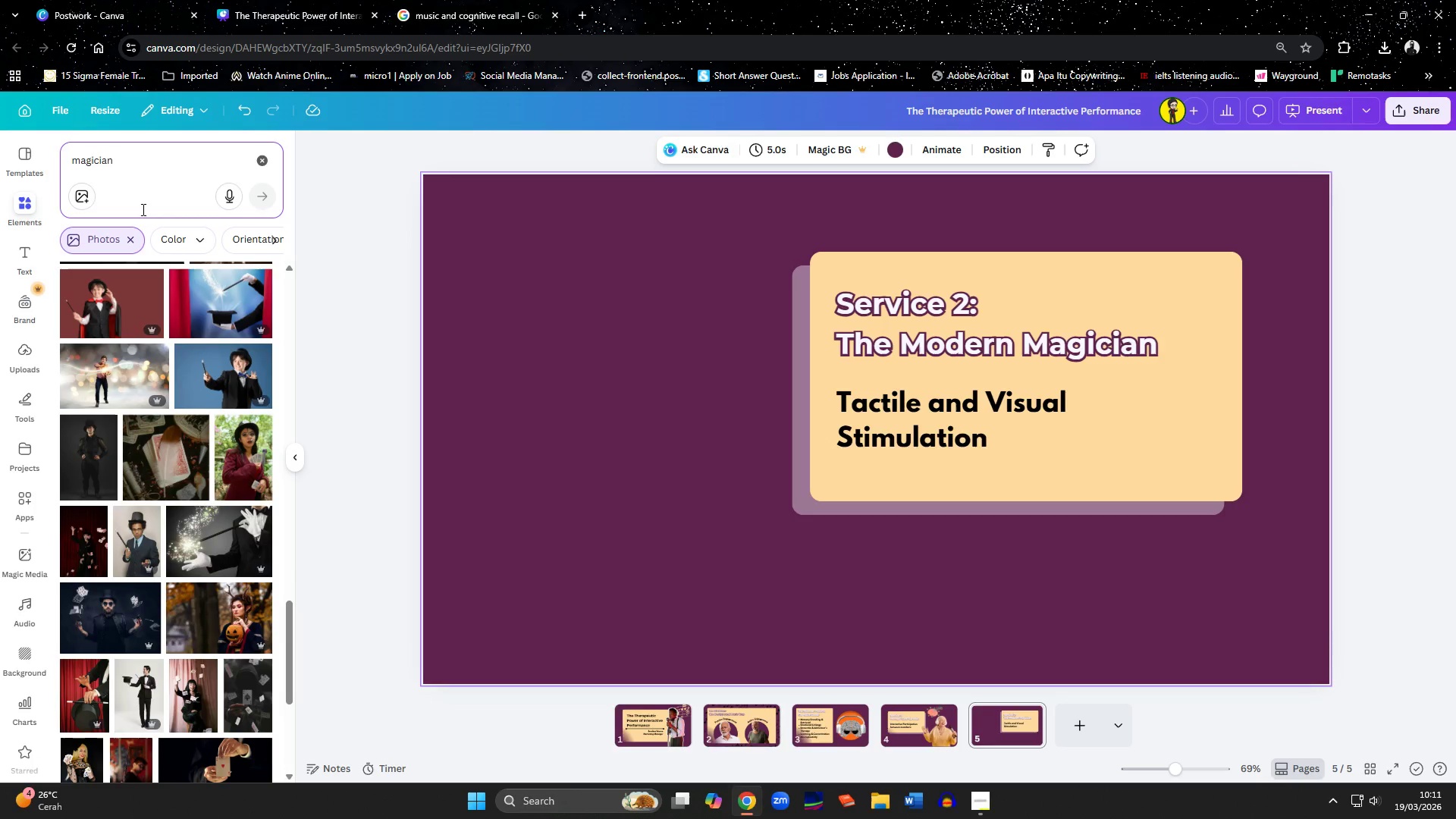 
left_click([127, 165])
 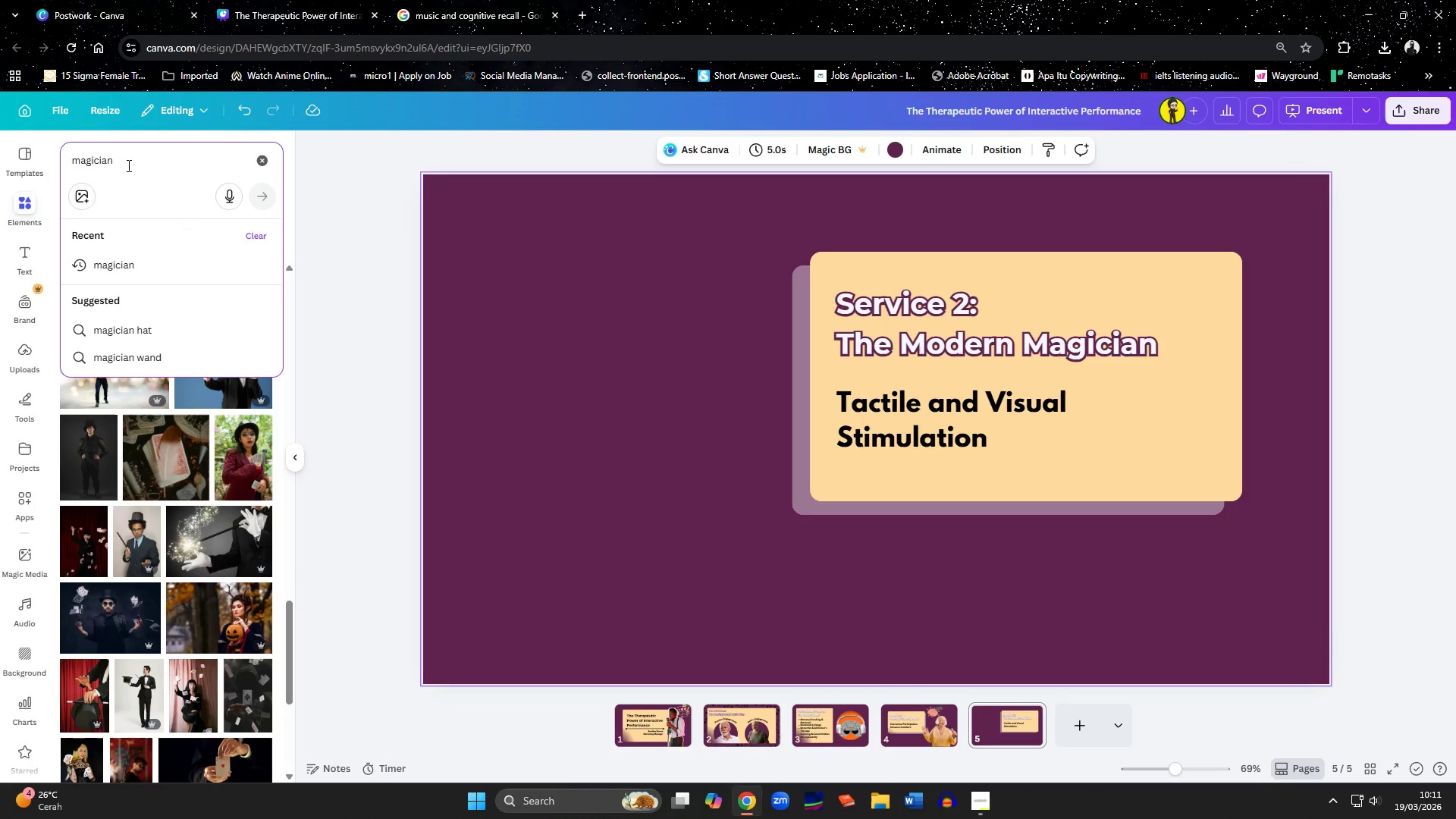 
hold_key(key=ArrowLeft, duration=0.8)
 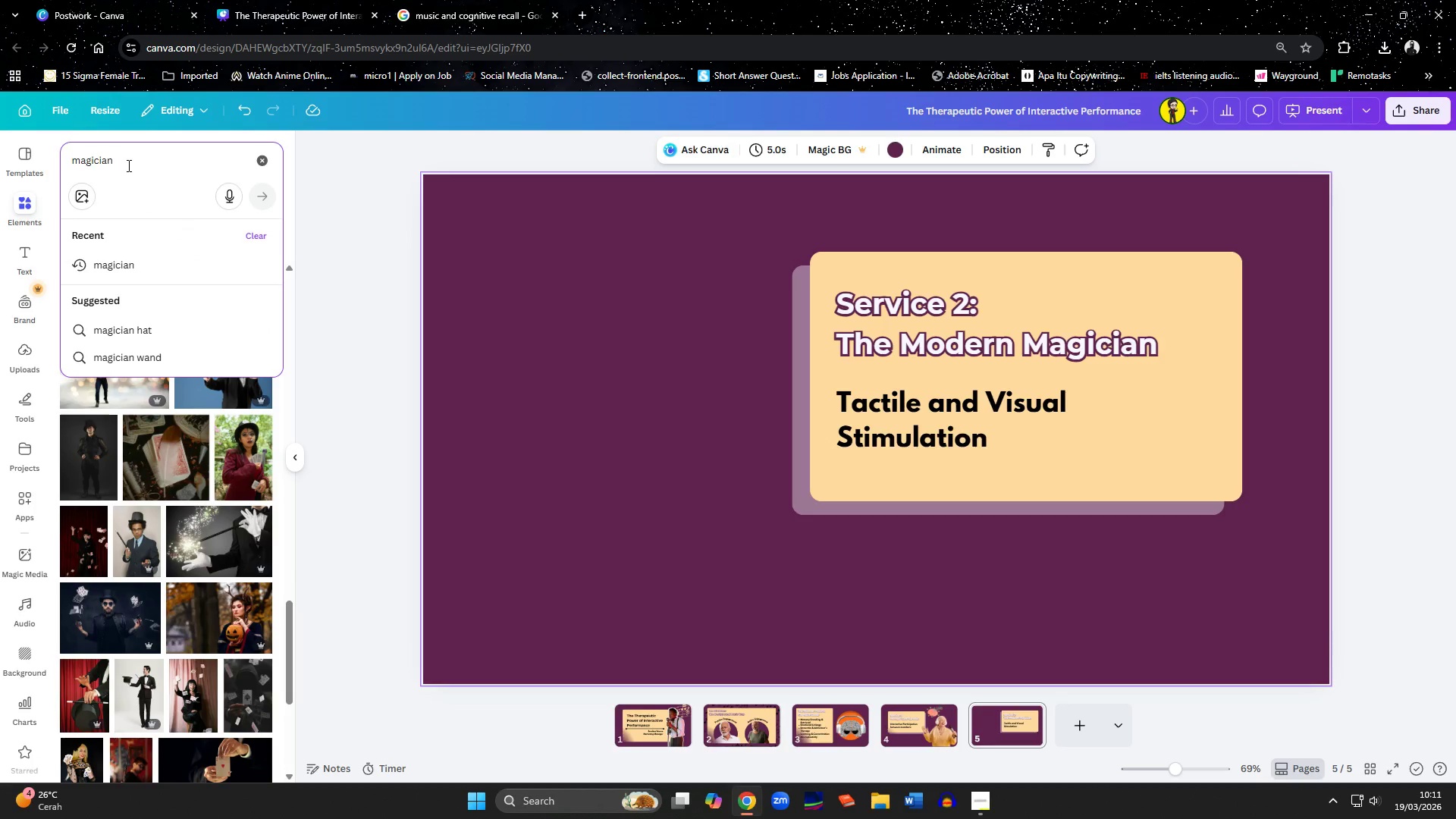 
type(old )
 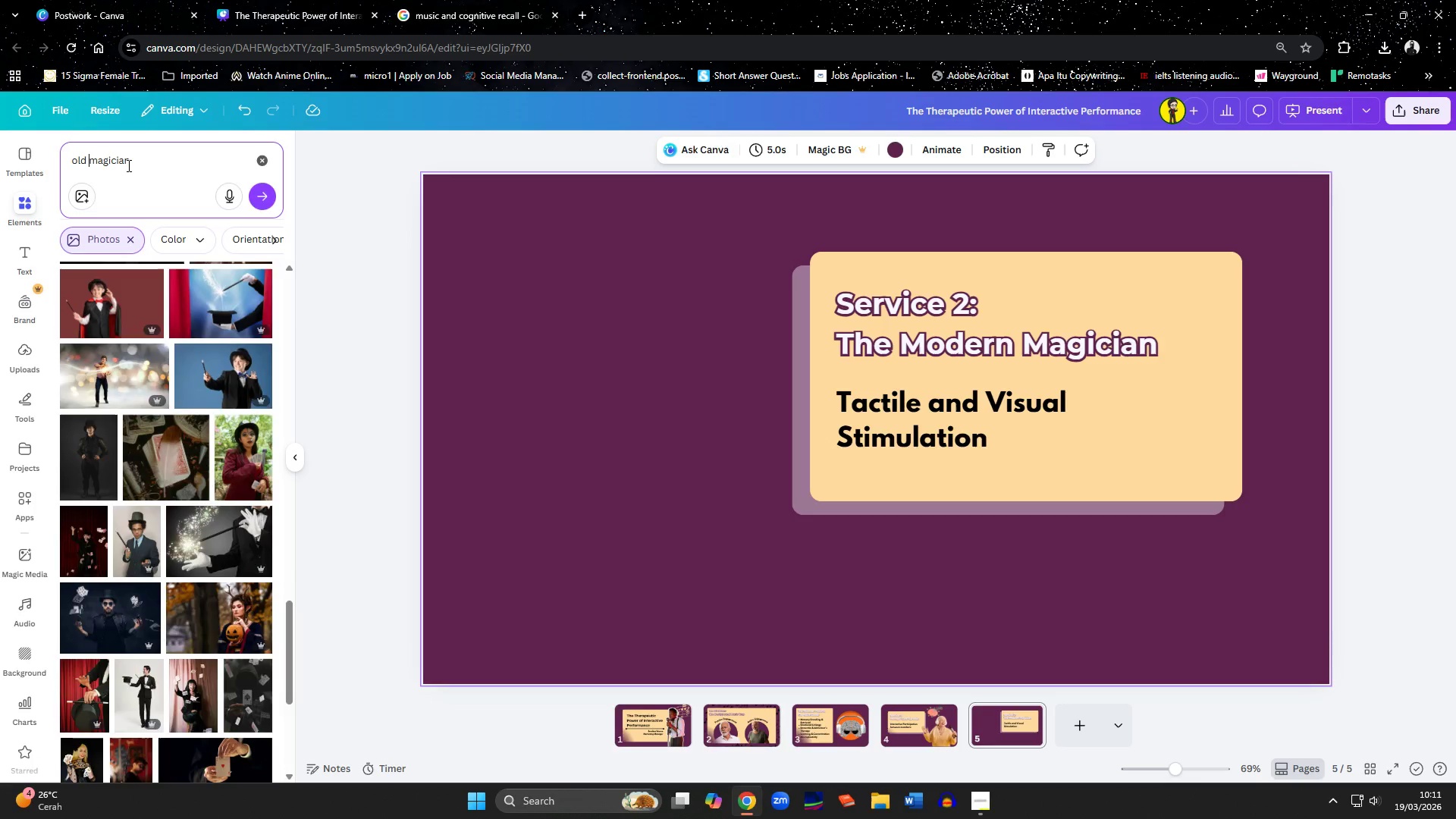 
key(Enter)
 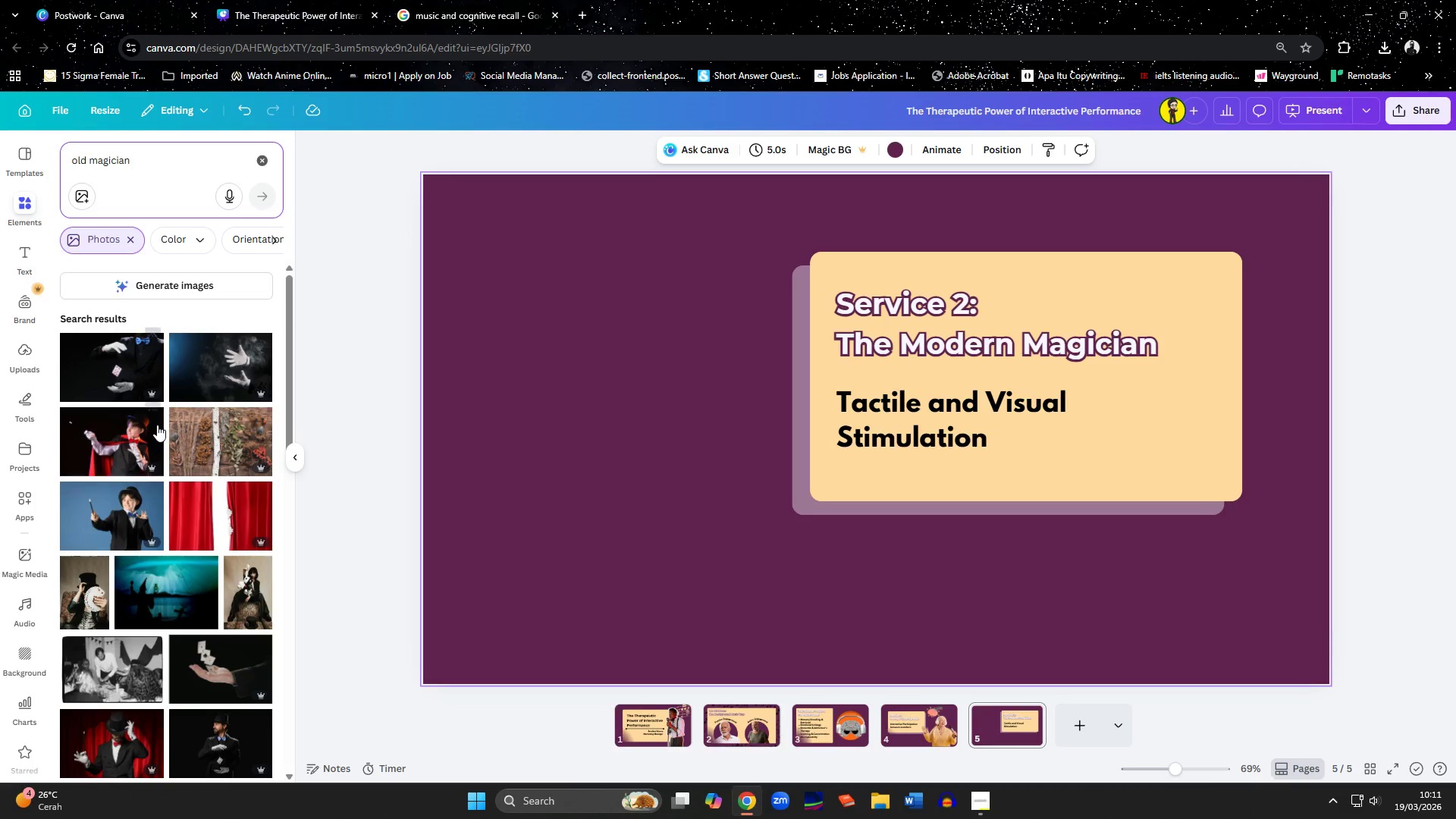 
scroll: coordinate [167, 424], scroll_direction: down, amount: 7.0
 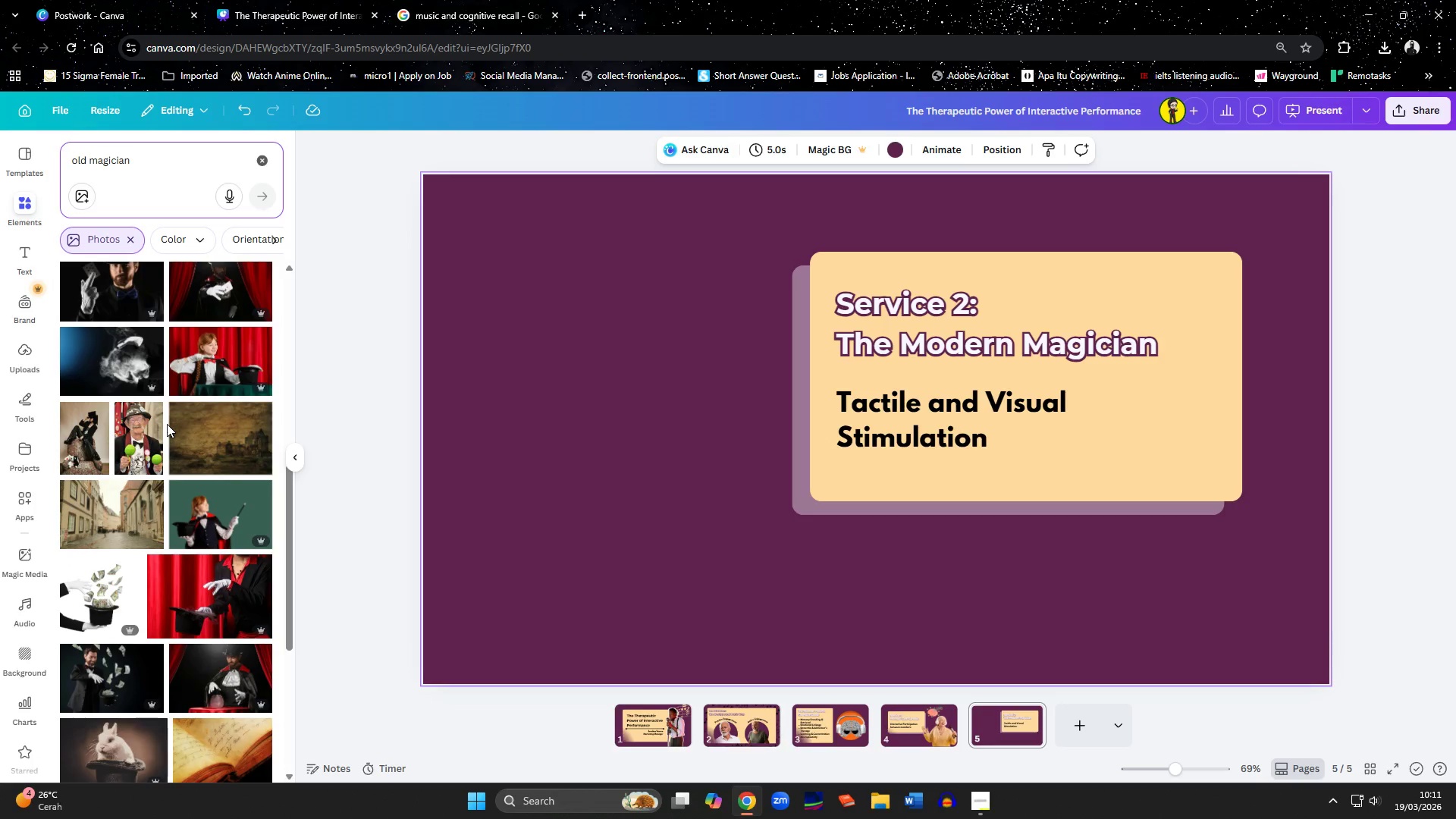 
left_click([132, 441])
 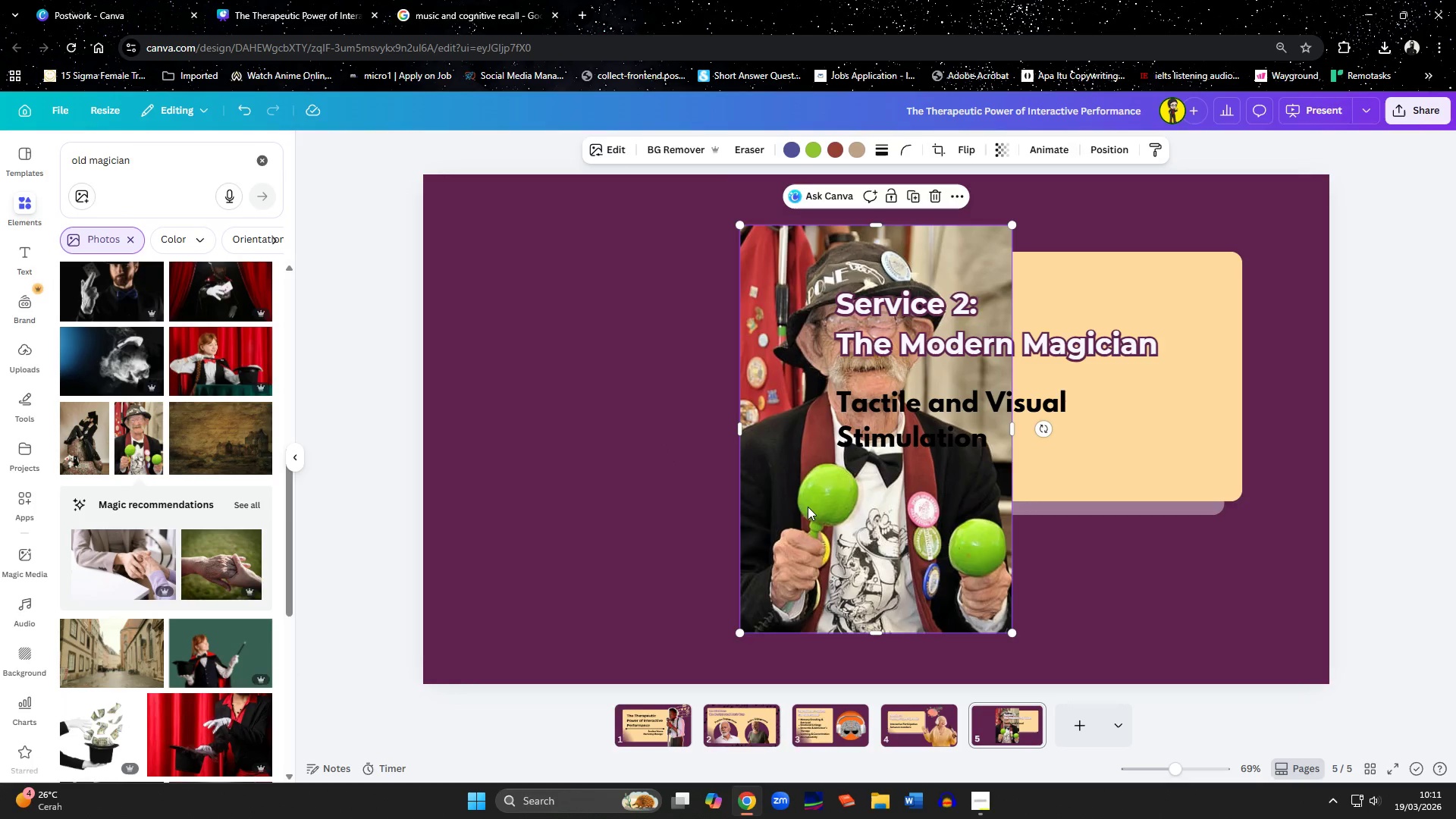 
left_click_drag(start_coordinate=[808, 507], to_coordinate=[557, 503])
 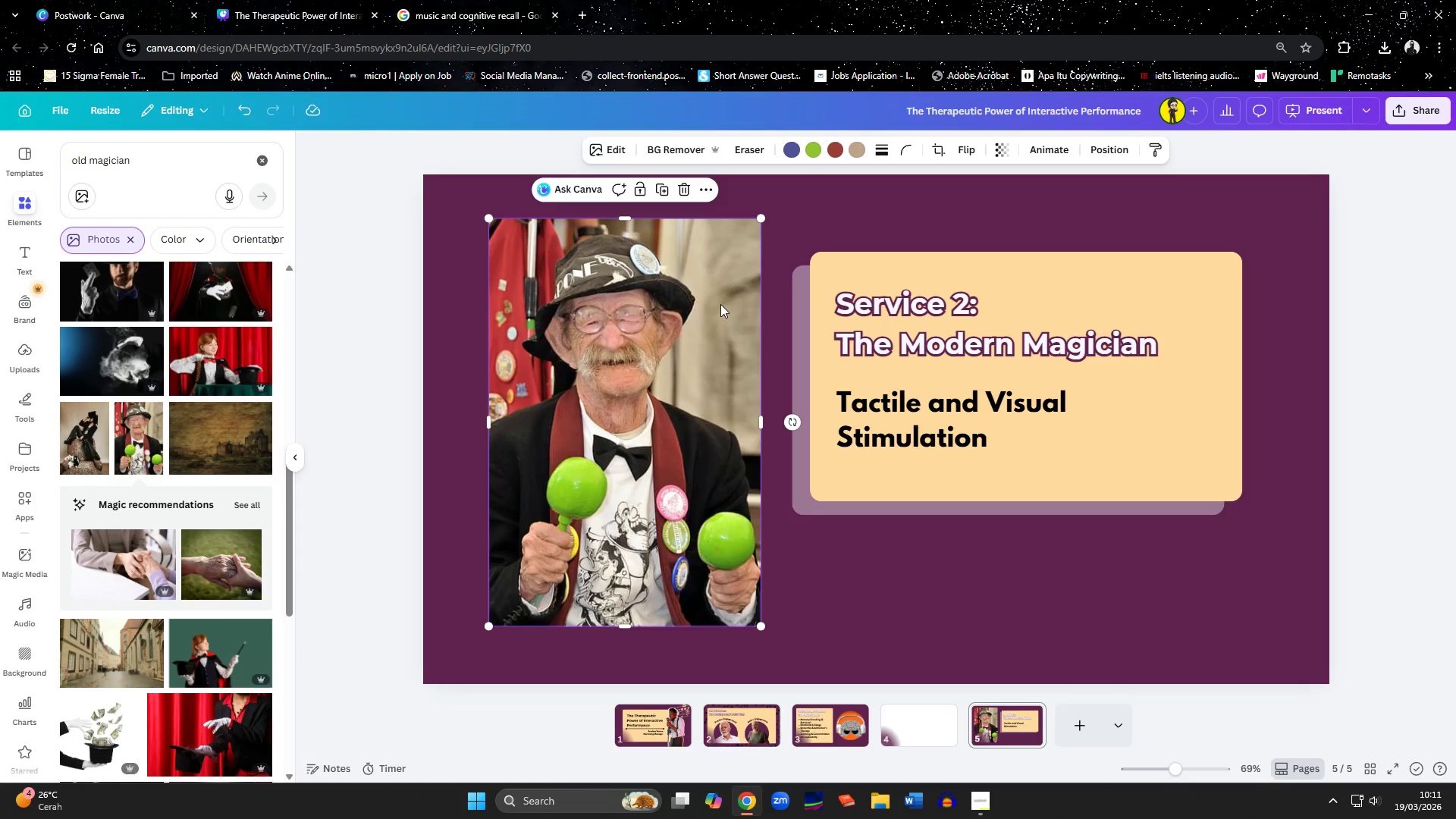 
wait(5.86)
 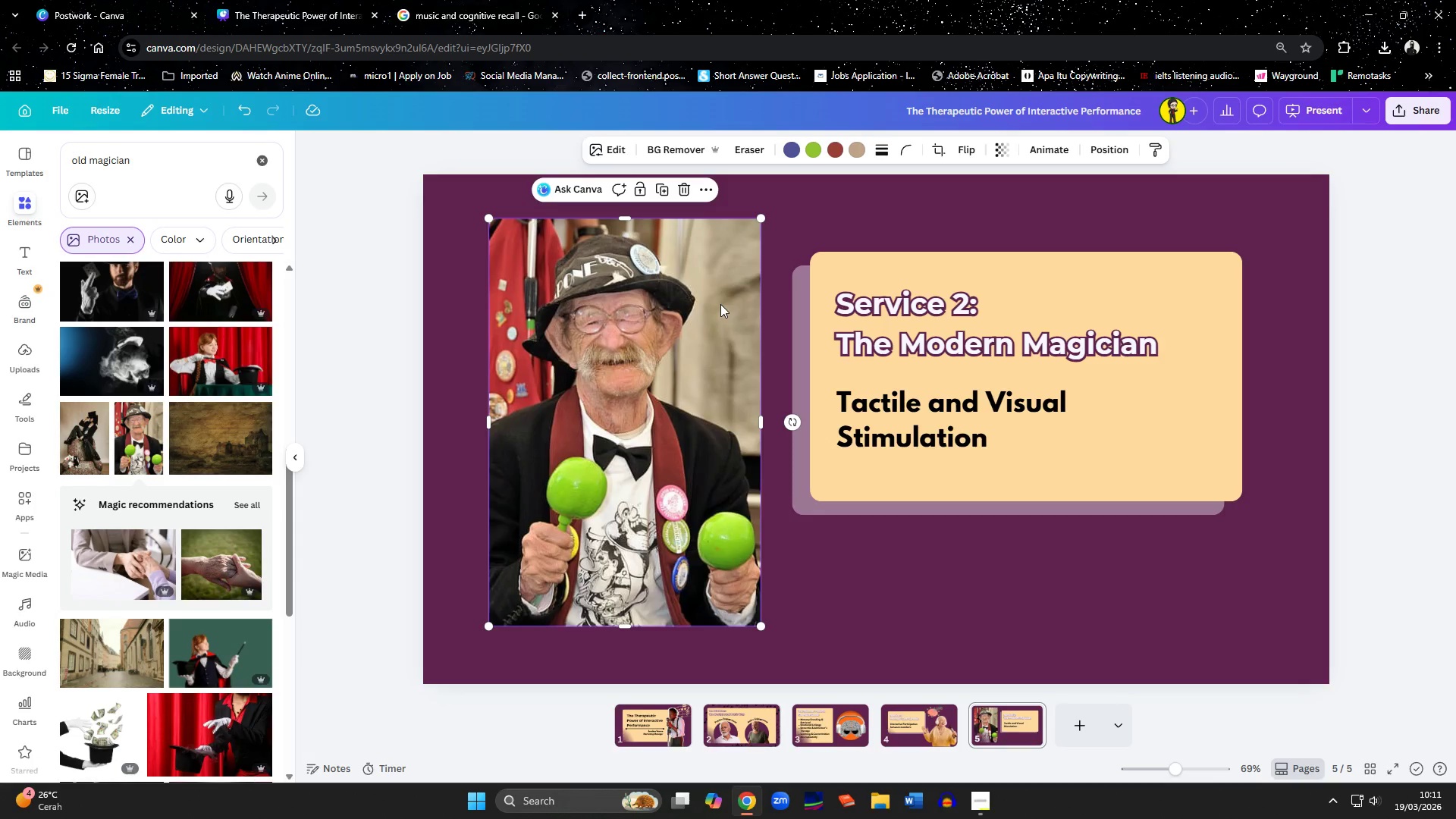 
left_click([673, 375])
 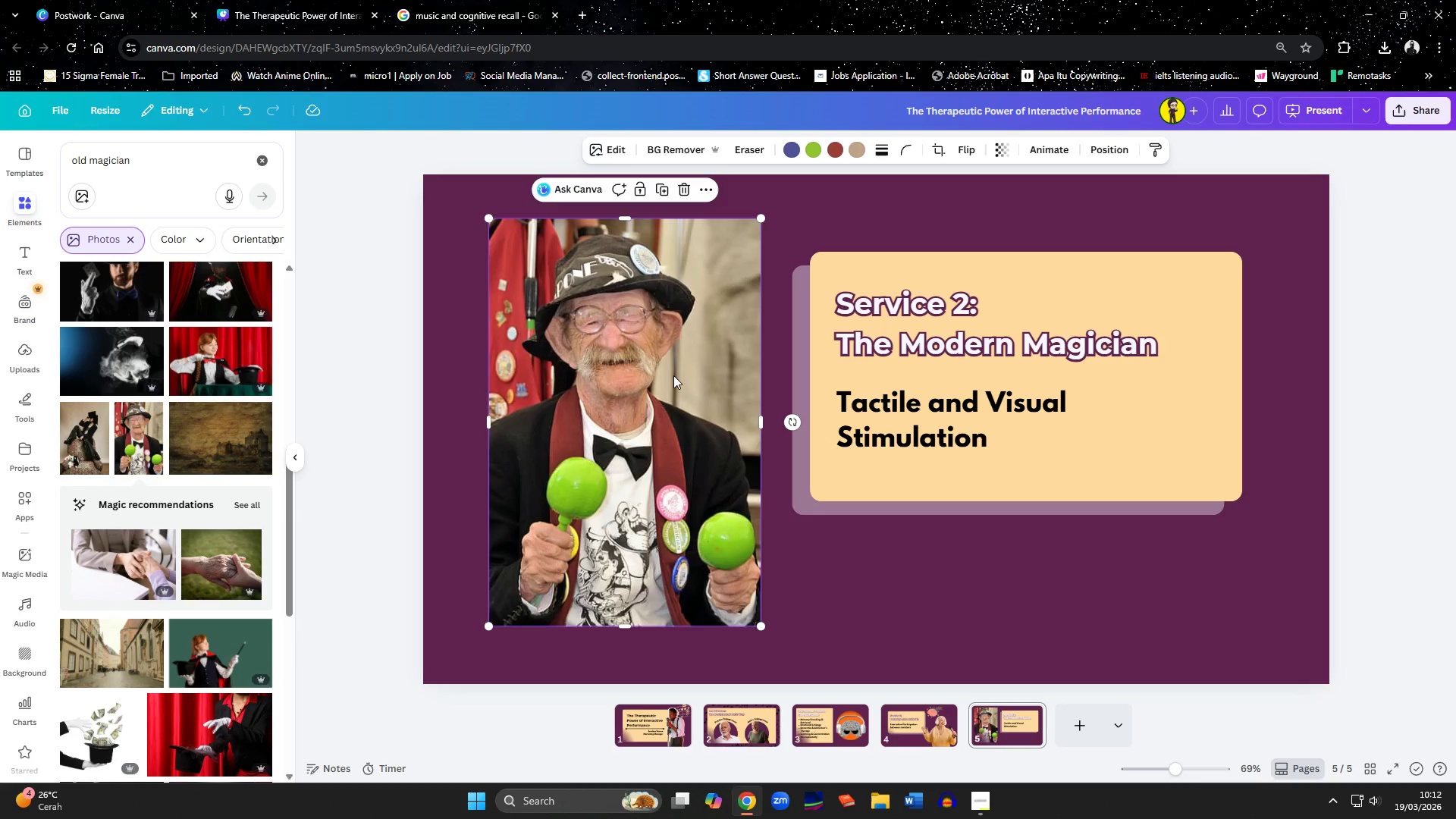 
key(Delete)
 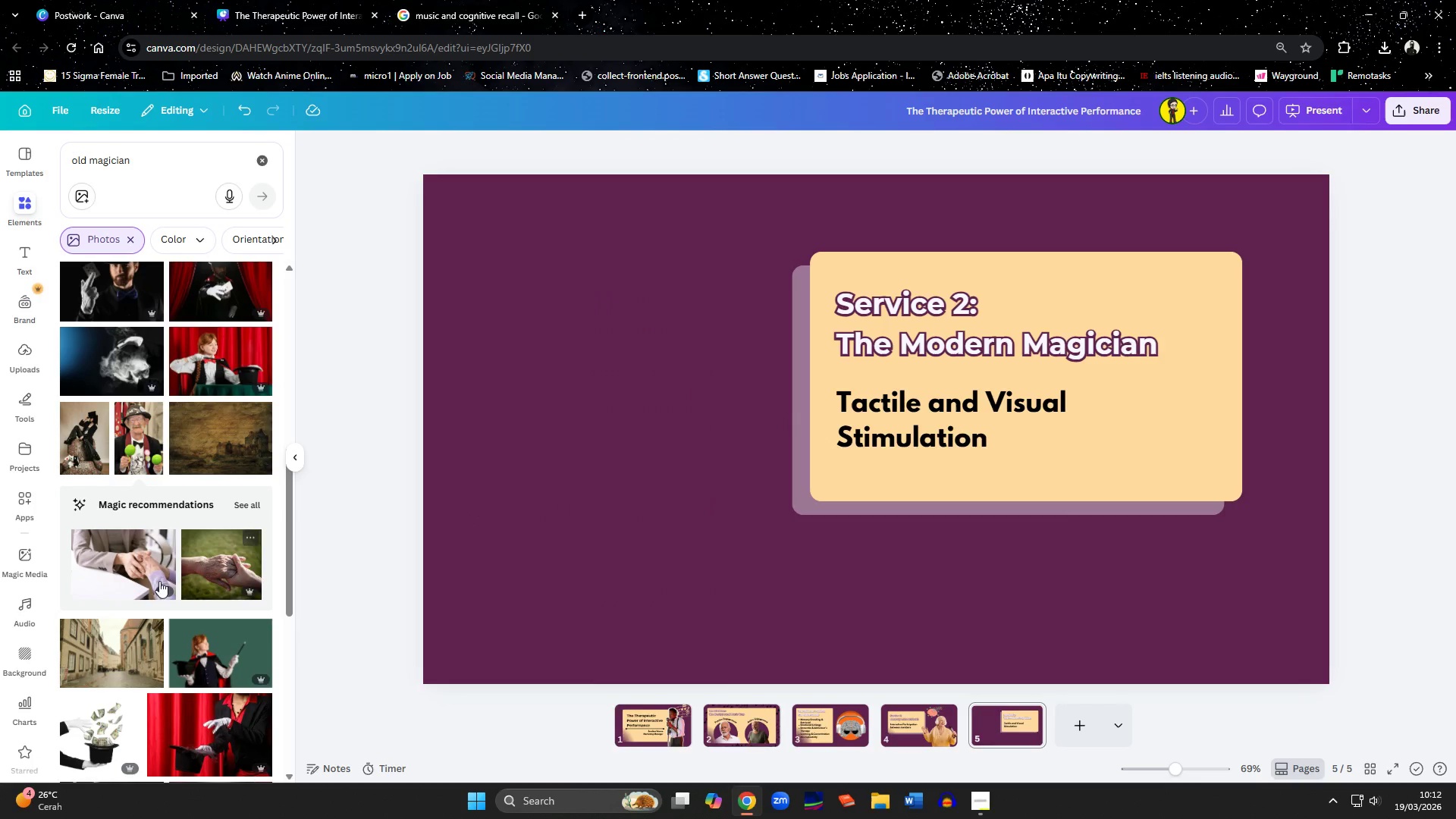 
scroll: coordinate [149, 531], scroll_direction: down, amount: 10.0
 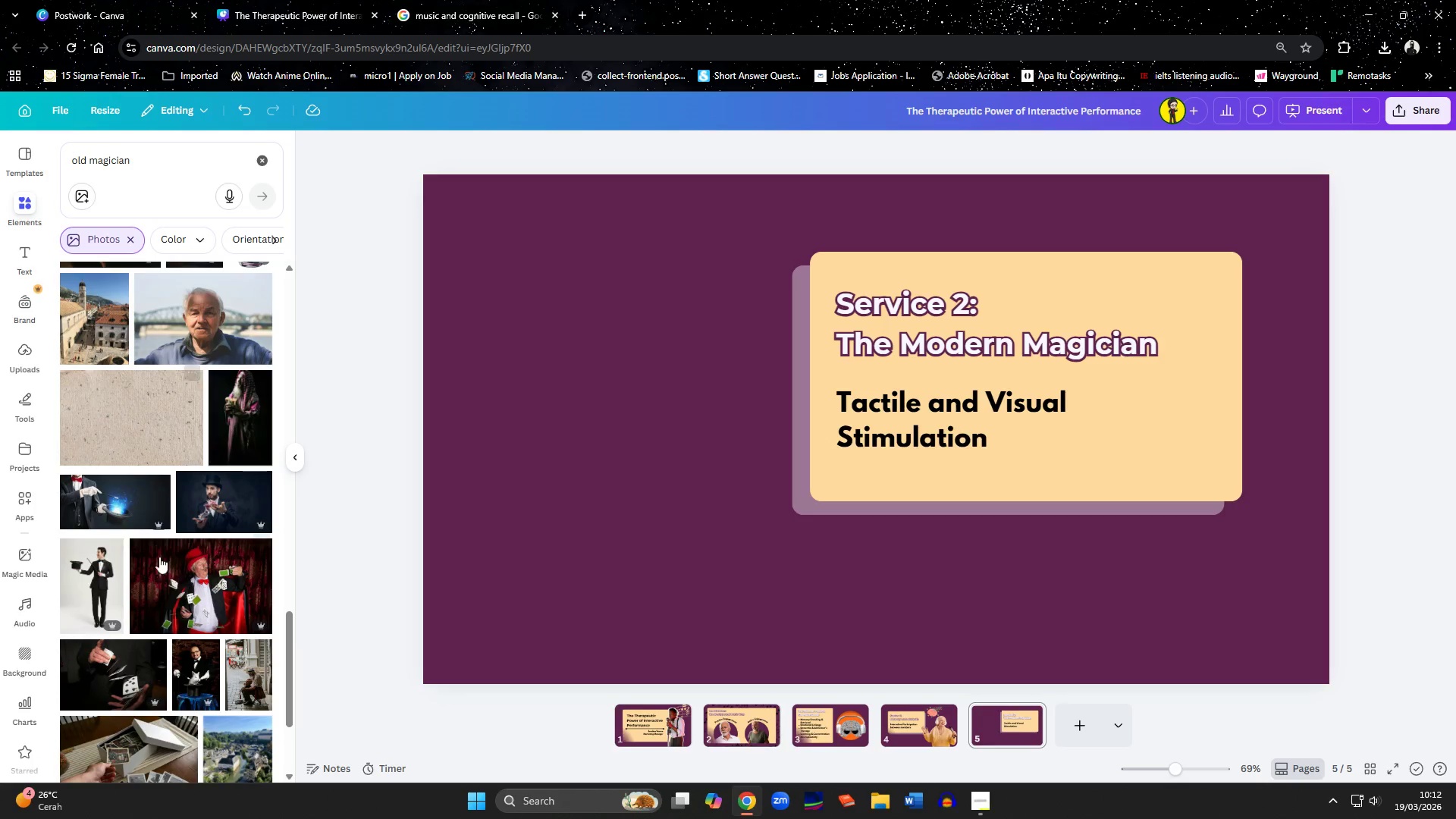 
left_click([165, 575])
 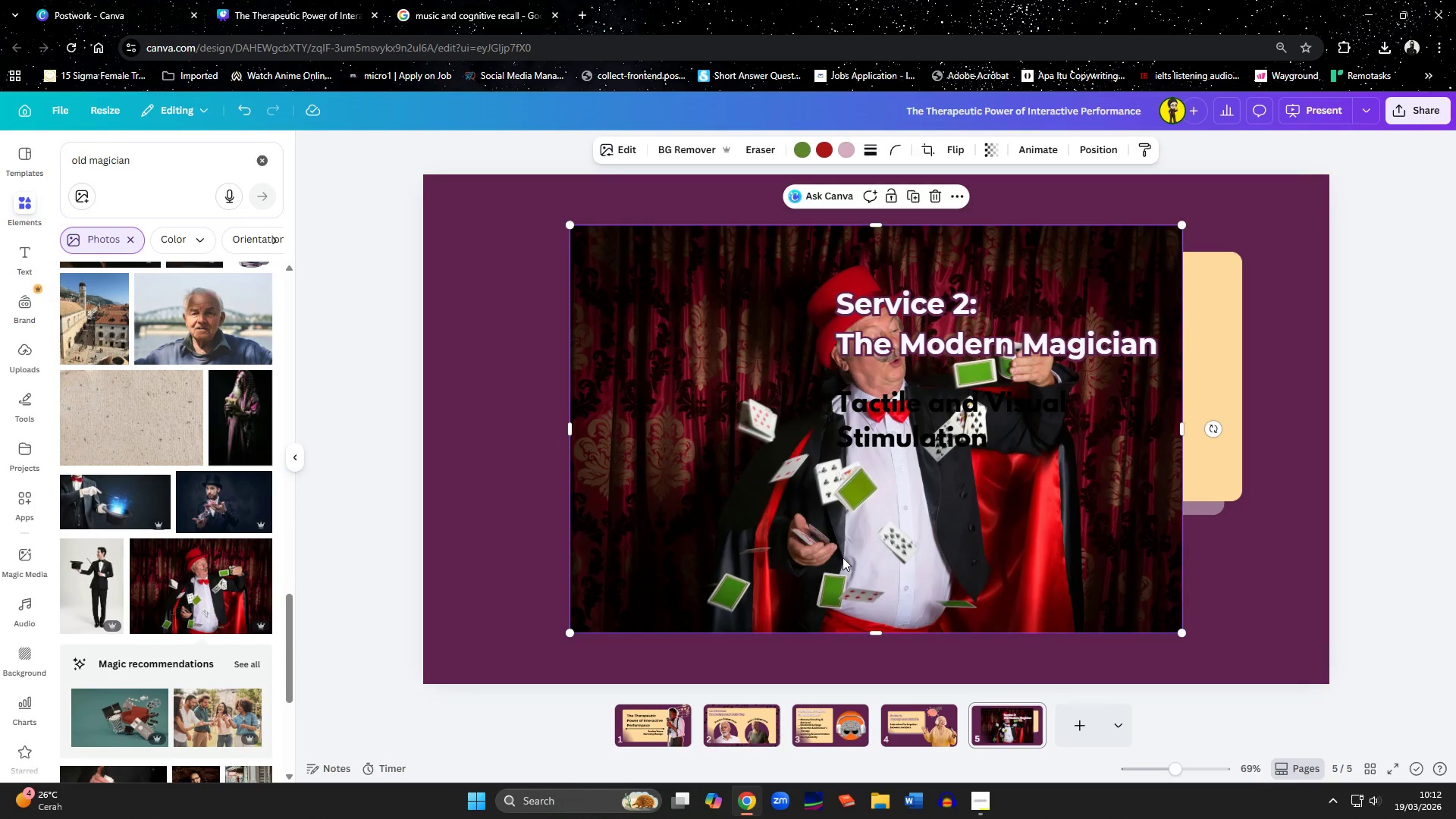 
left_click_drag(start_coordinate=[843, 557], to_coordinate=[664, 557])
 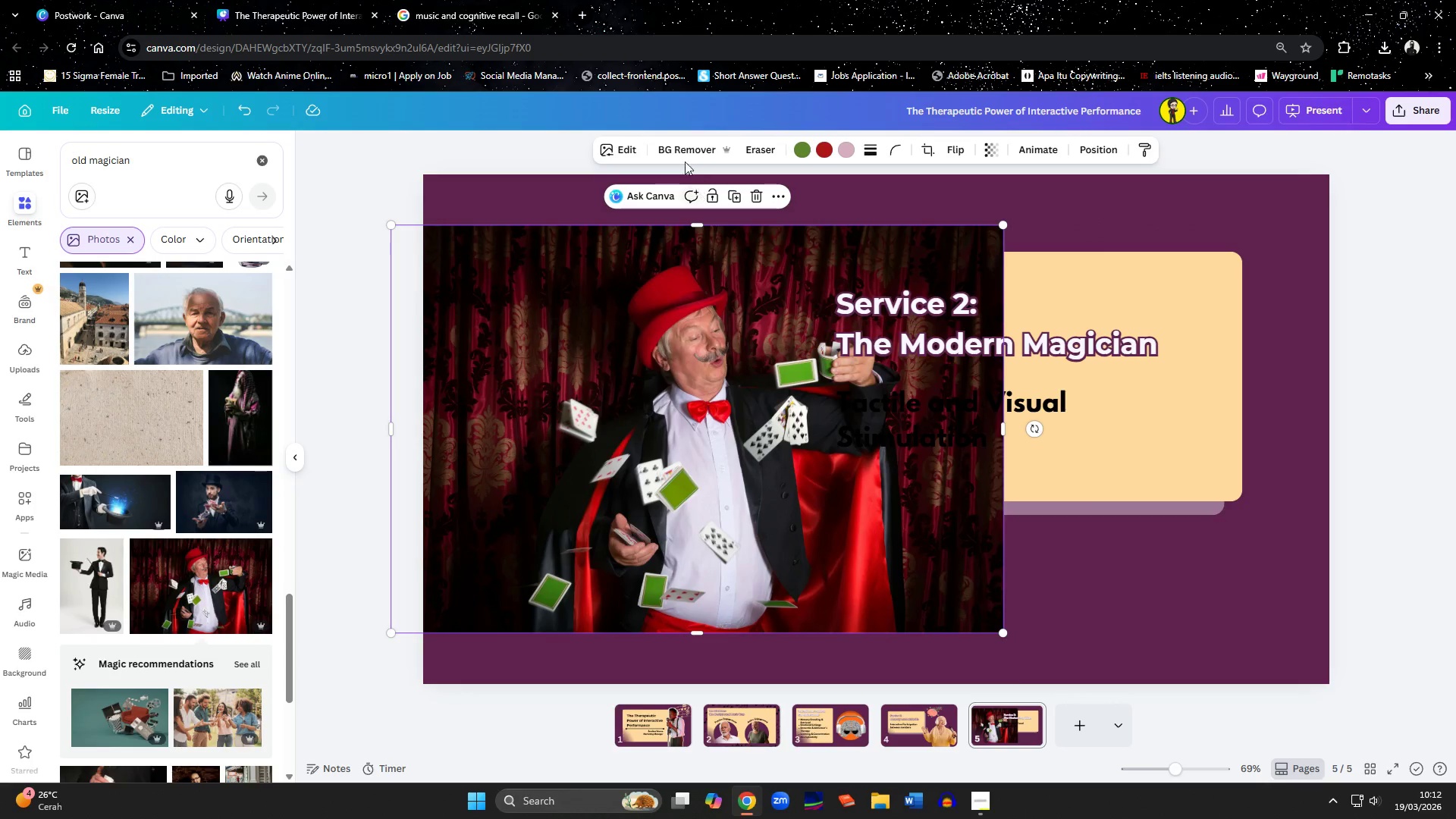 
left_click([681, 146])
 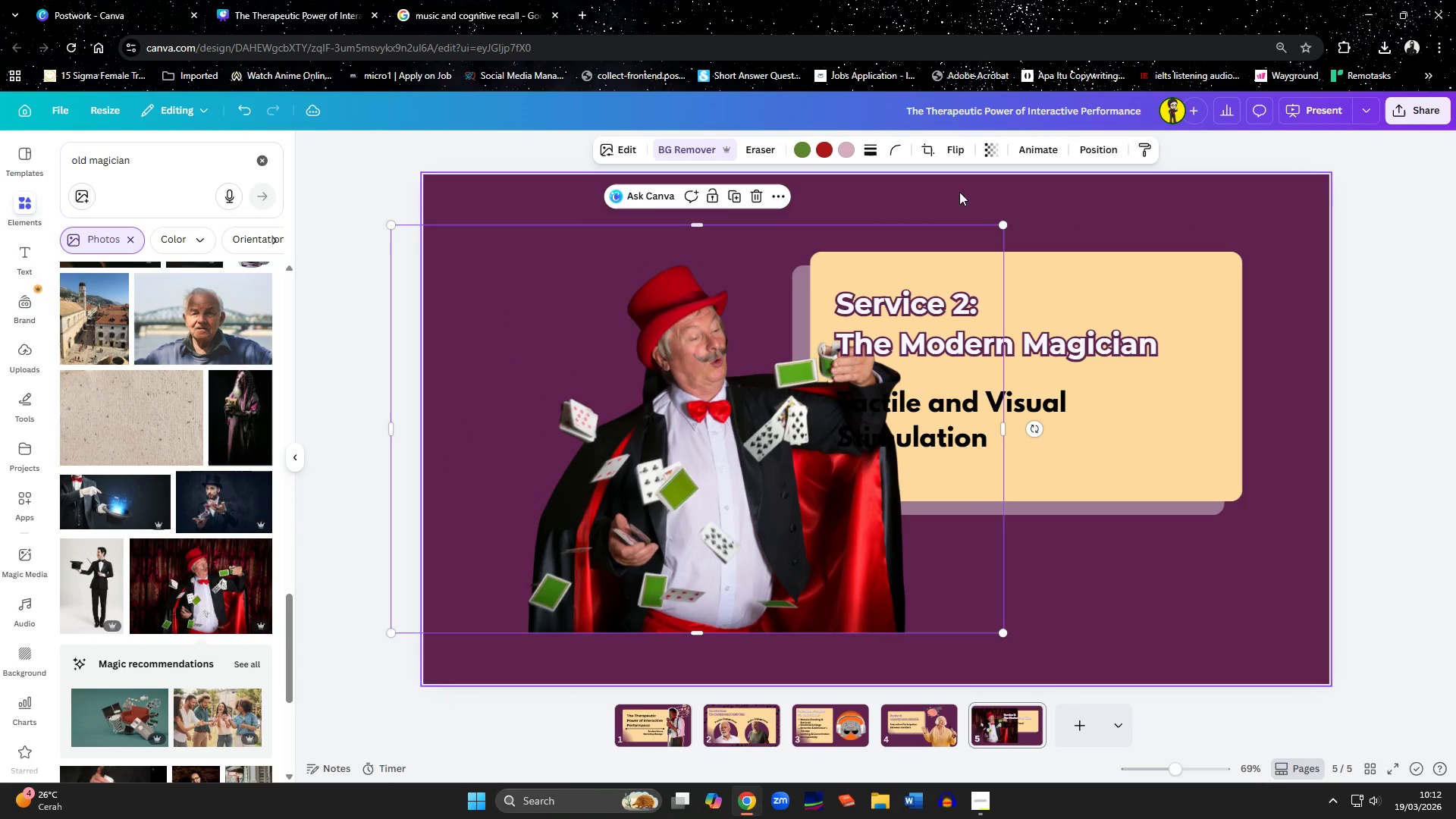 
left_click_drag(start_coordinate=[1002, 221], to_coordinate=[928, 275])
 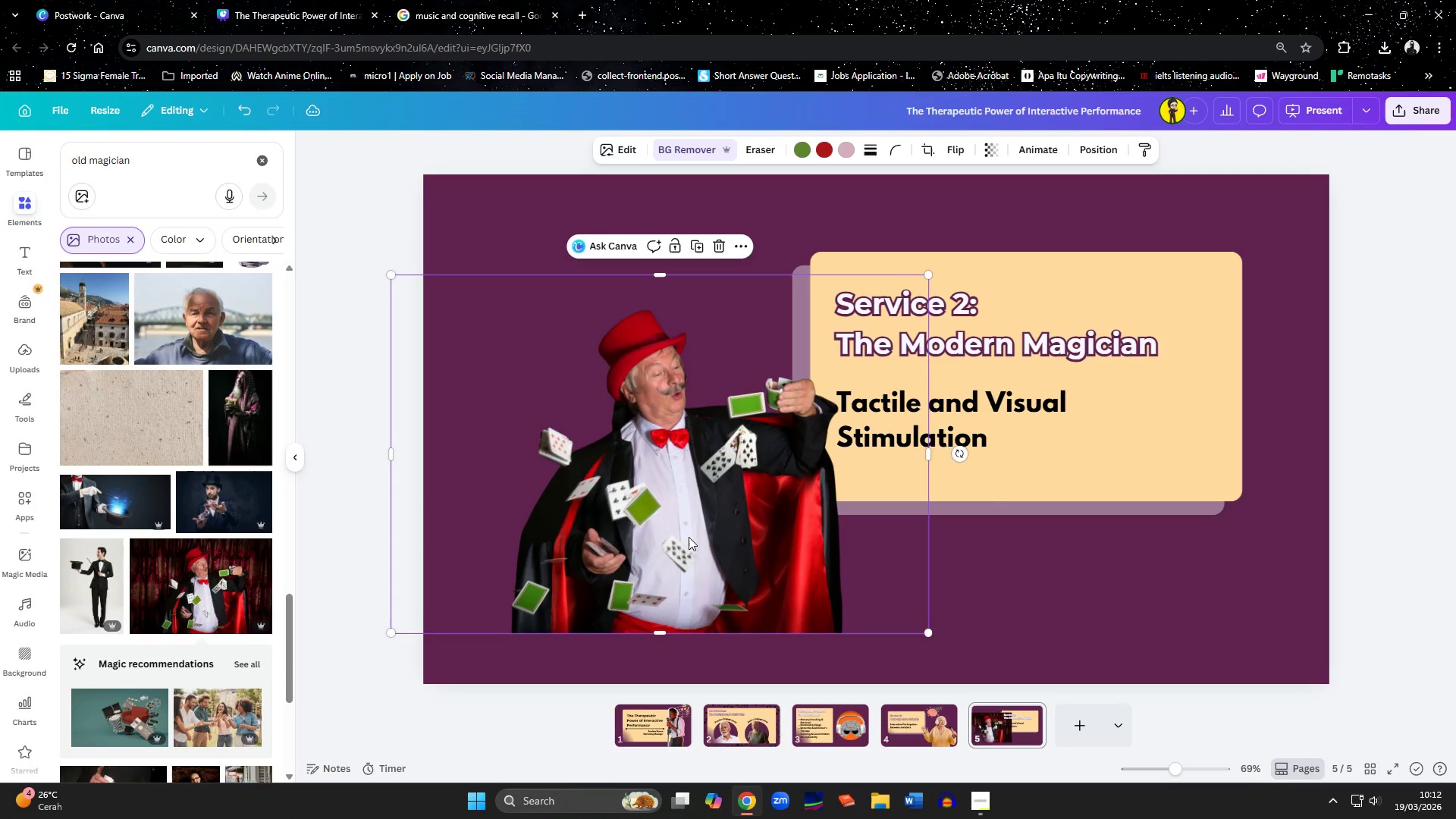 
left_click_drag(start_coordinate=[680, 544], to_coordinate=[596, 596])
 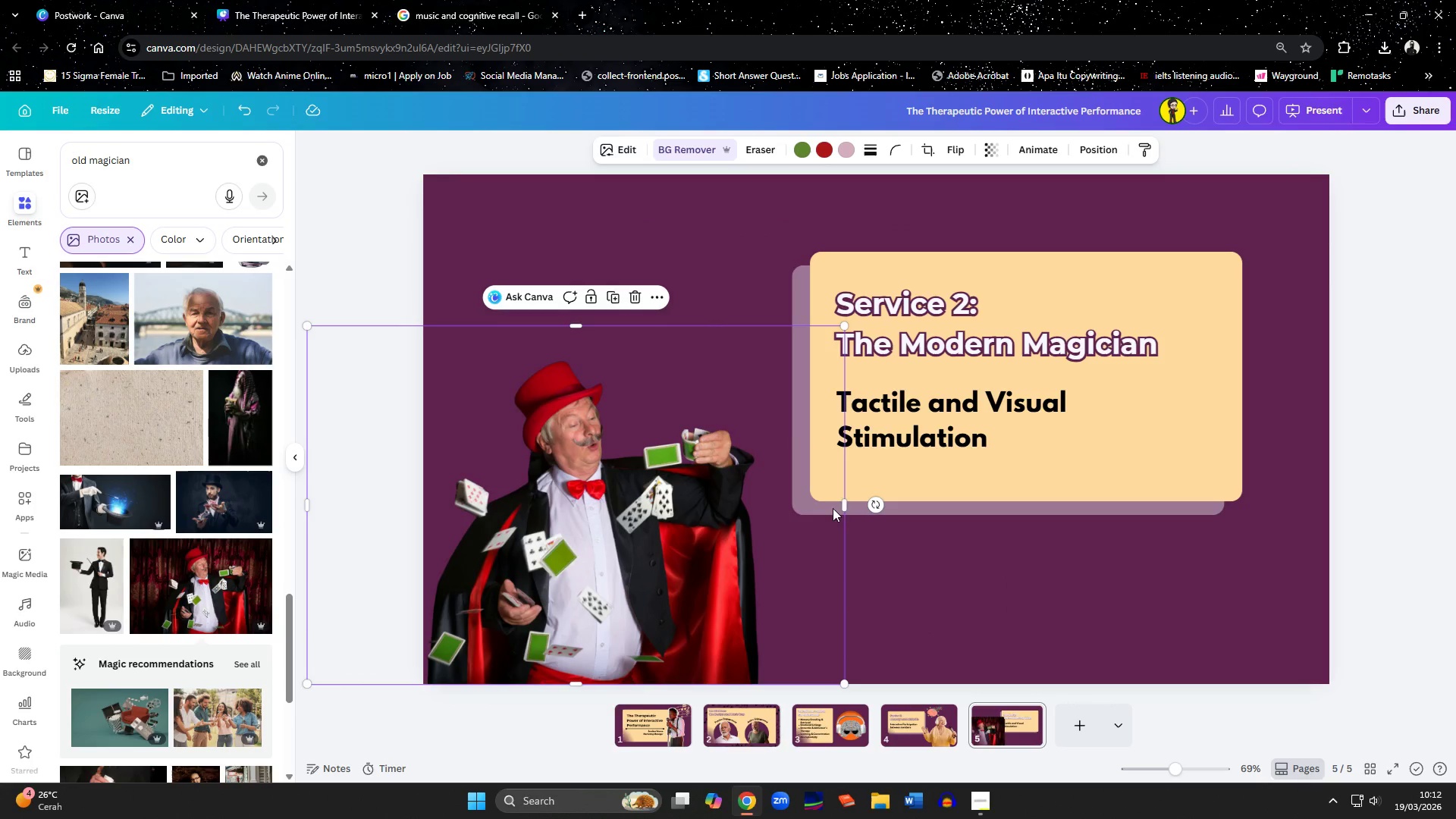 
left_click_drag(start_coordinate=[841, 504], to_coordinate=[768, 508])
 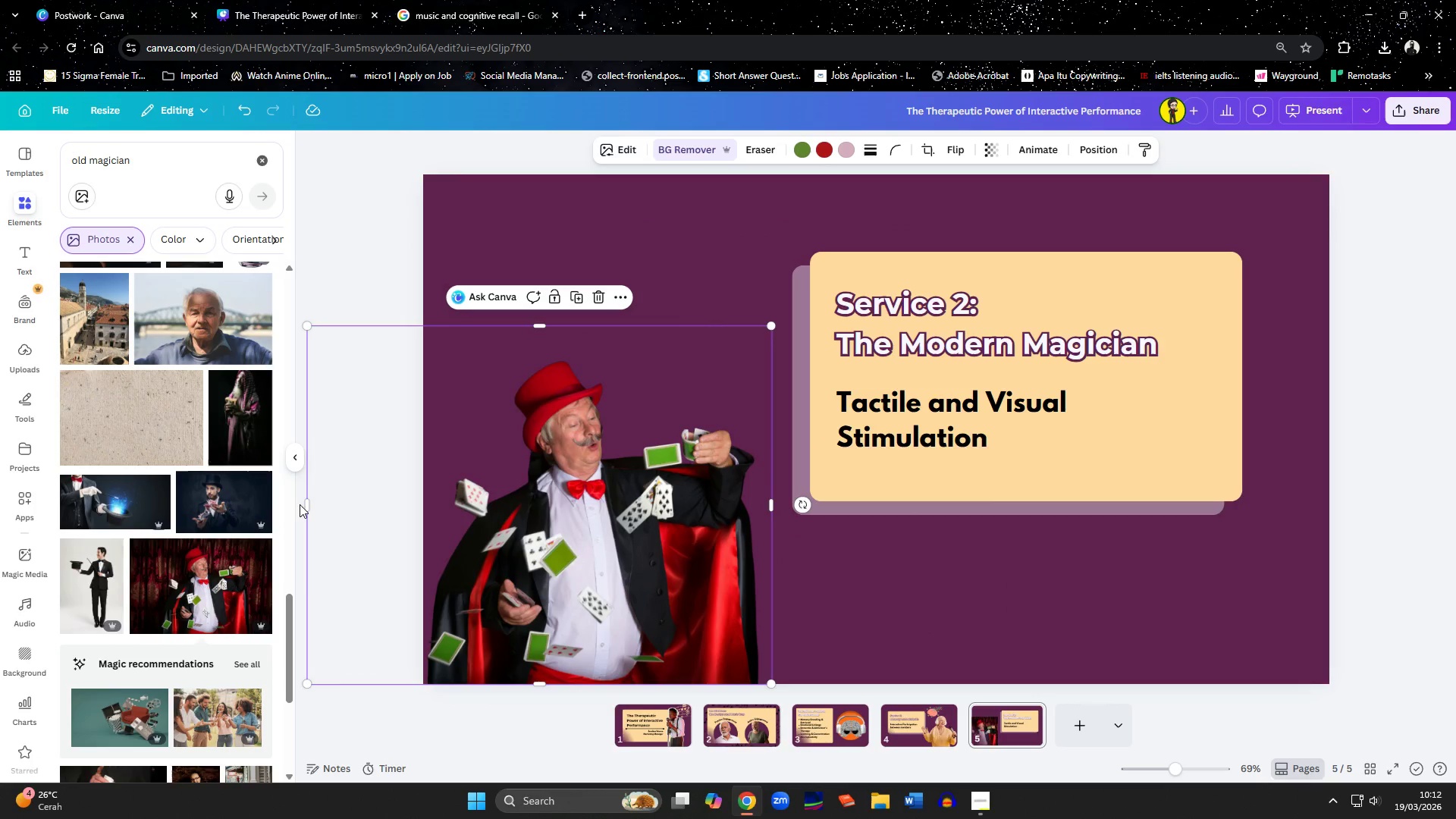 
left_click_drag(start_coordinate=[305, 504], to_coordinate=[420, 513])
 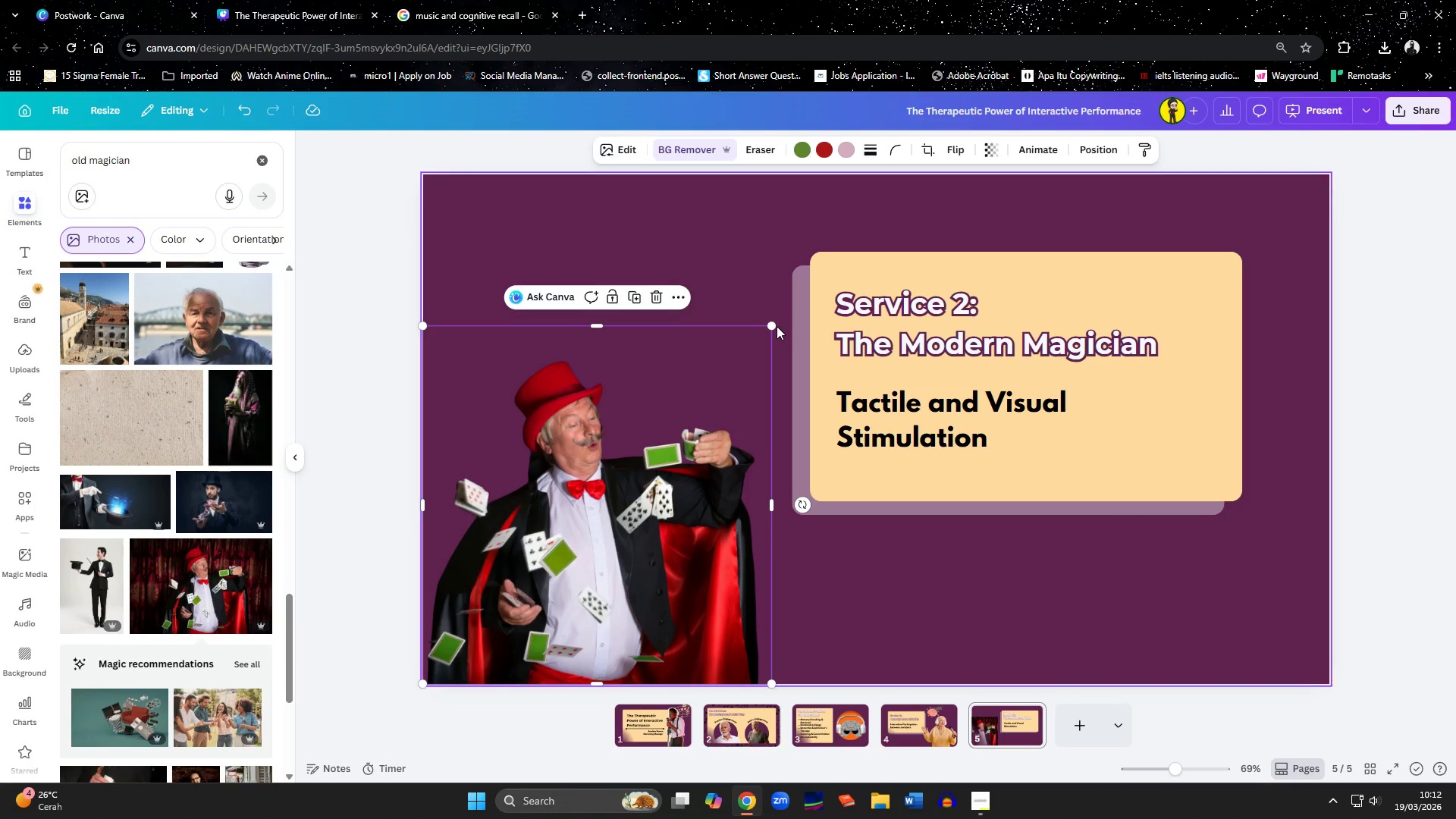 
left_click_drag(start_coordinate=[774, 326], to_coordinate=[899, 284])
 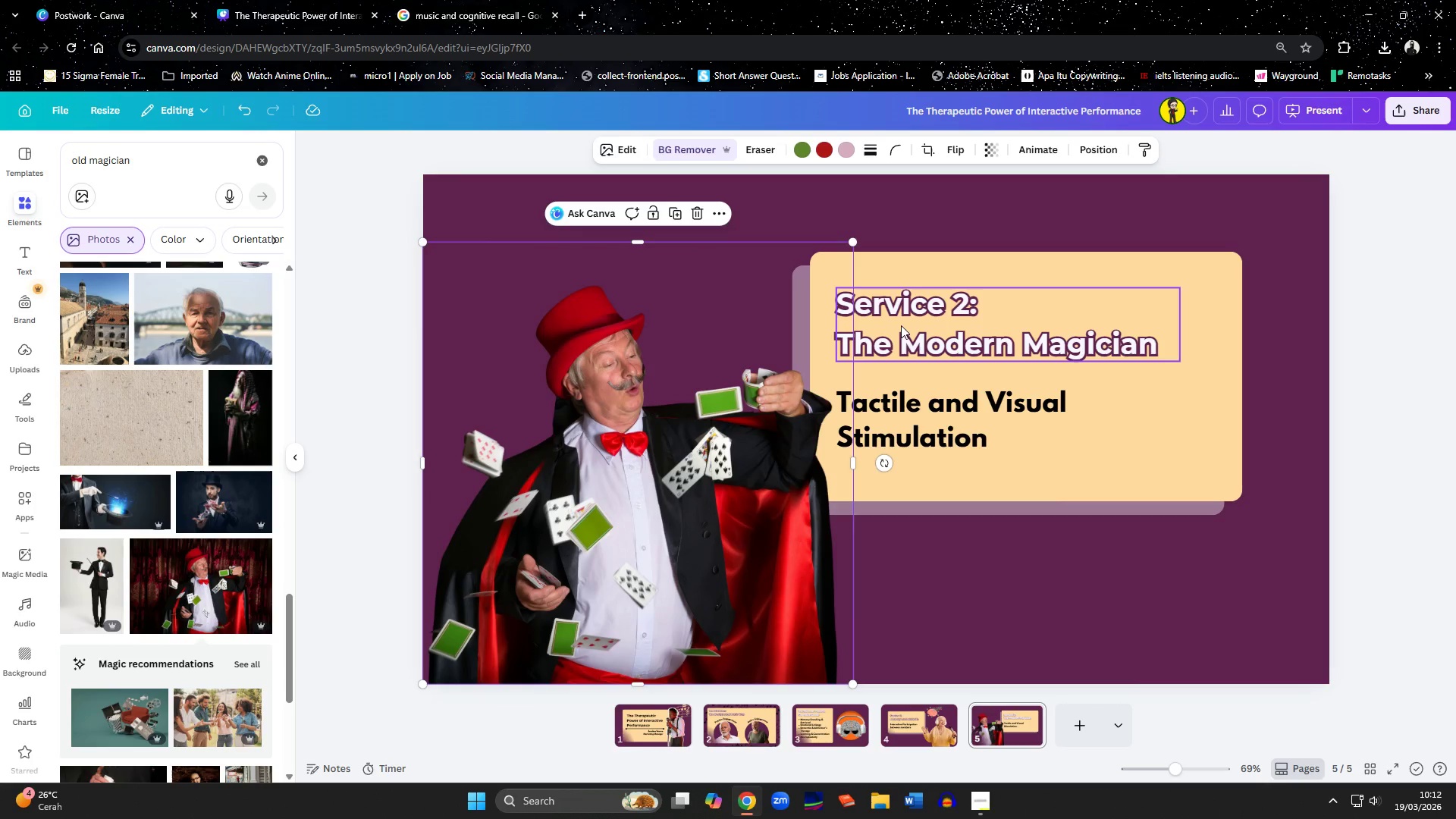 
left_click([902, 329])
 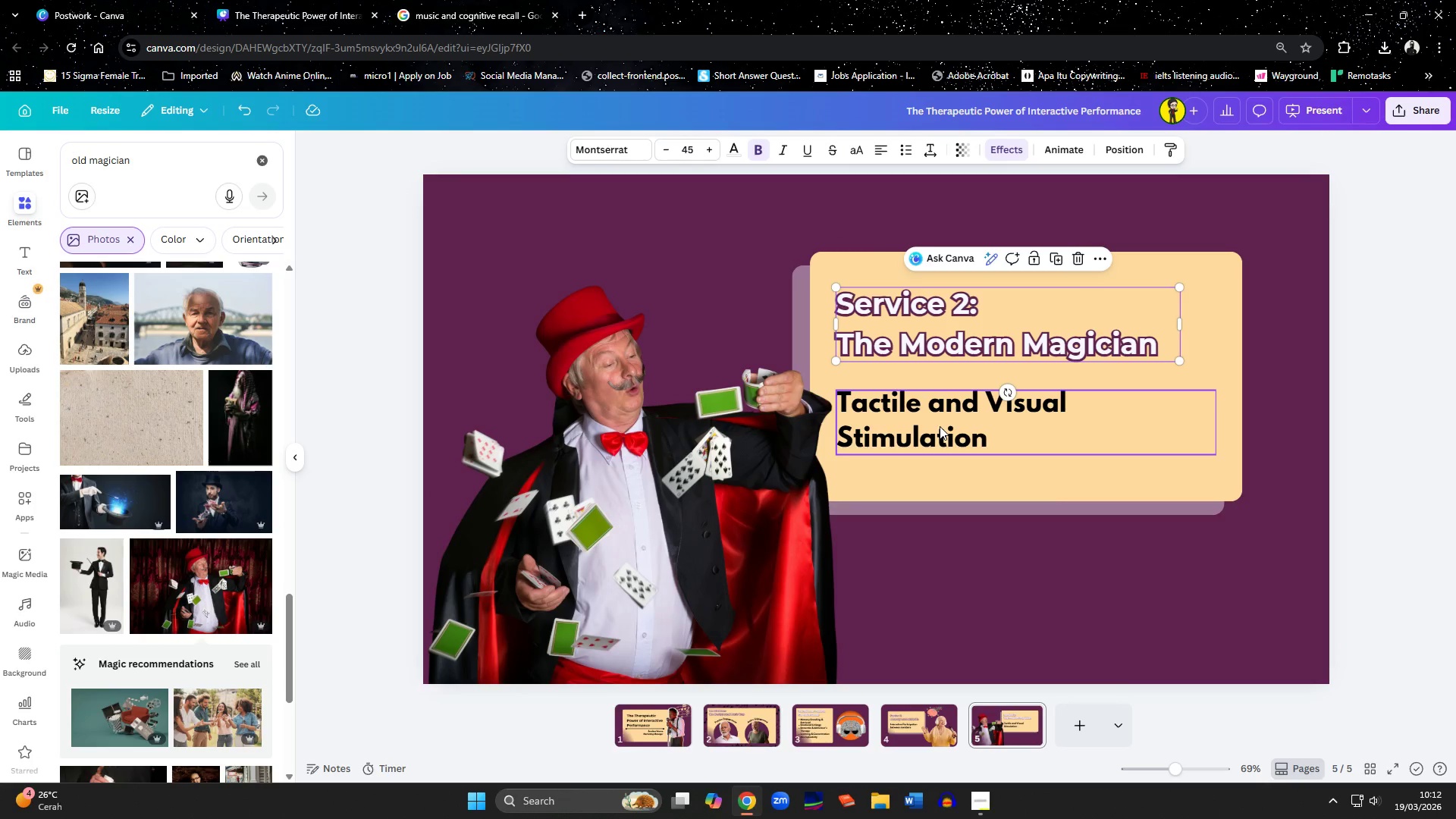 
hold_key(key=ShiftLeft, duration=0.48)
left_click_drag(start_coordinate=[940, 428], to_coordinate=[956, 428])
 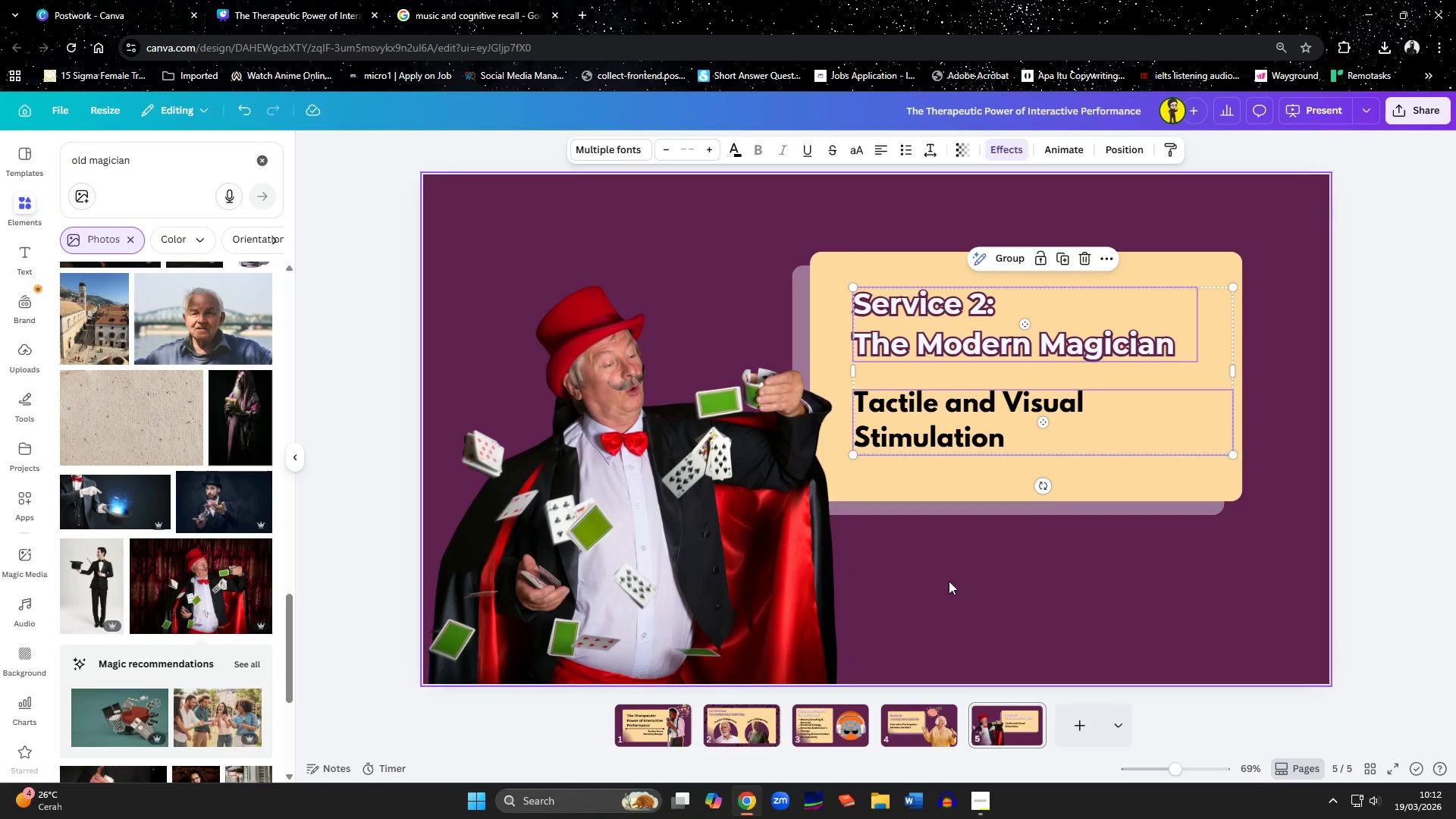 
left_click([953, 588])
 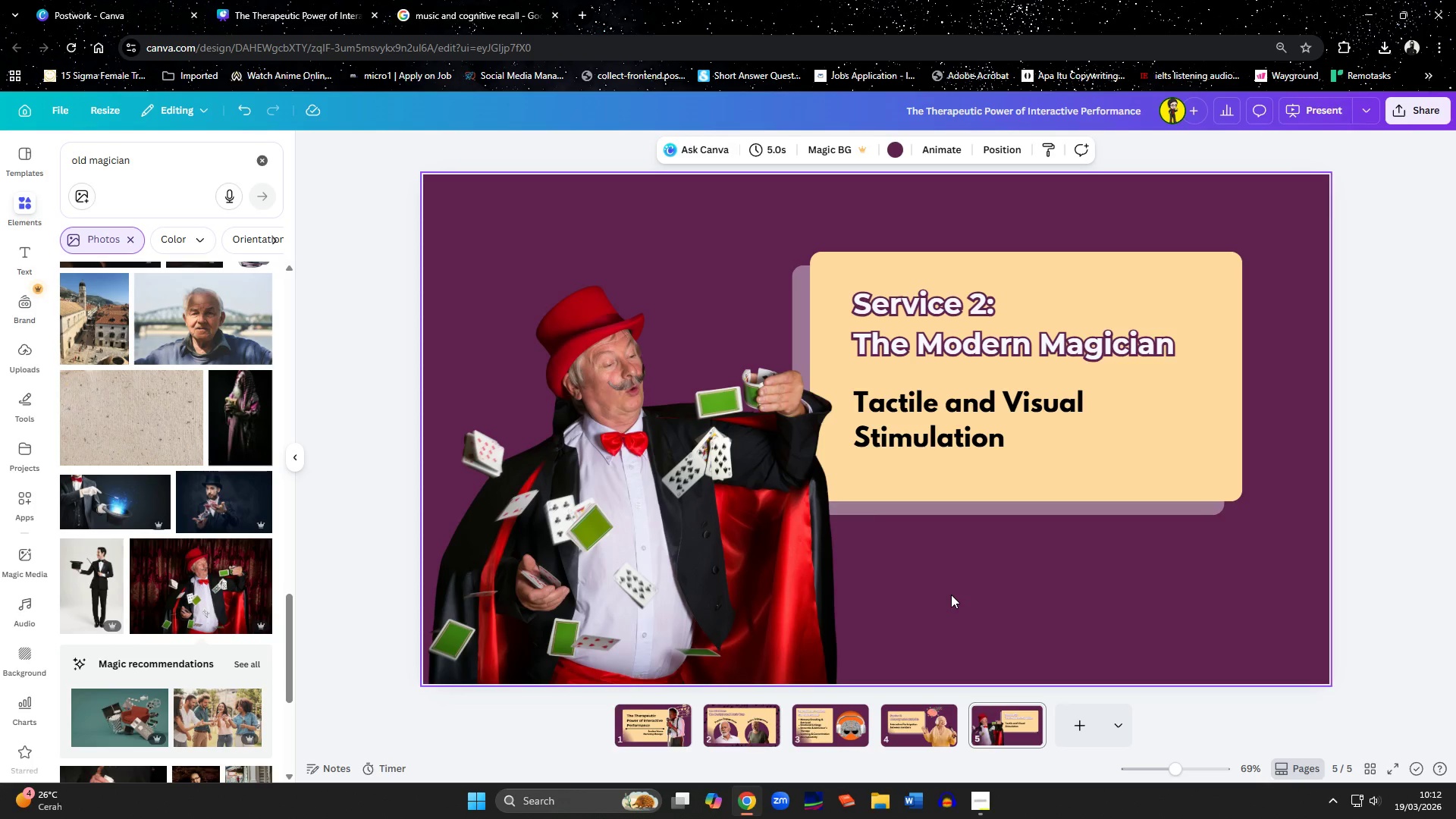 
wait(11.94)
 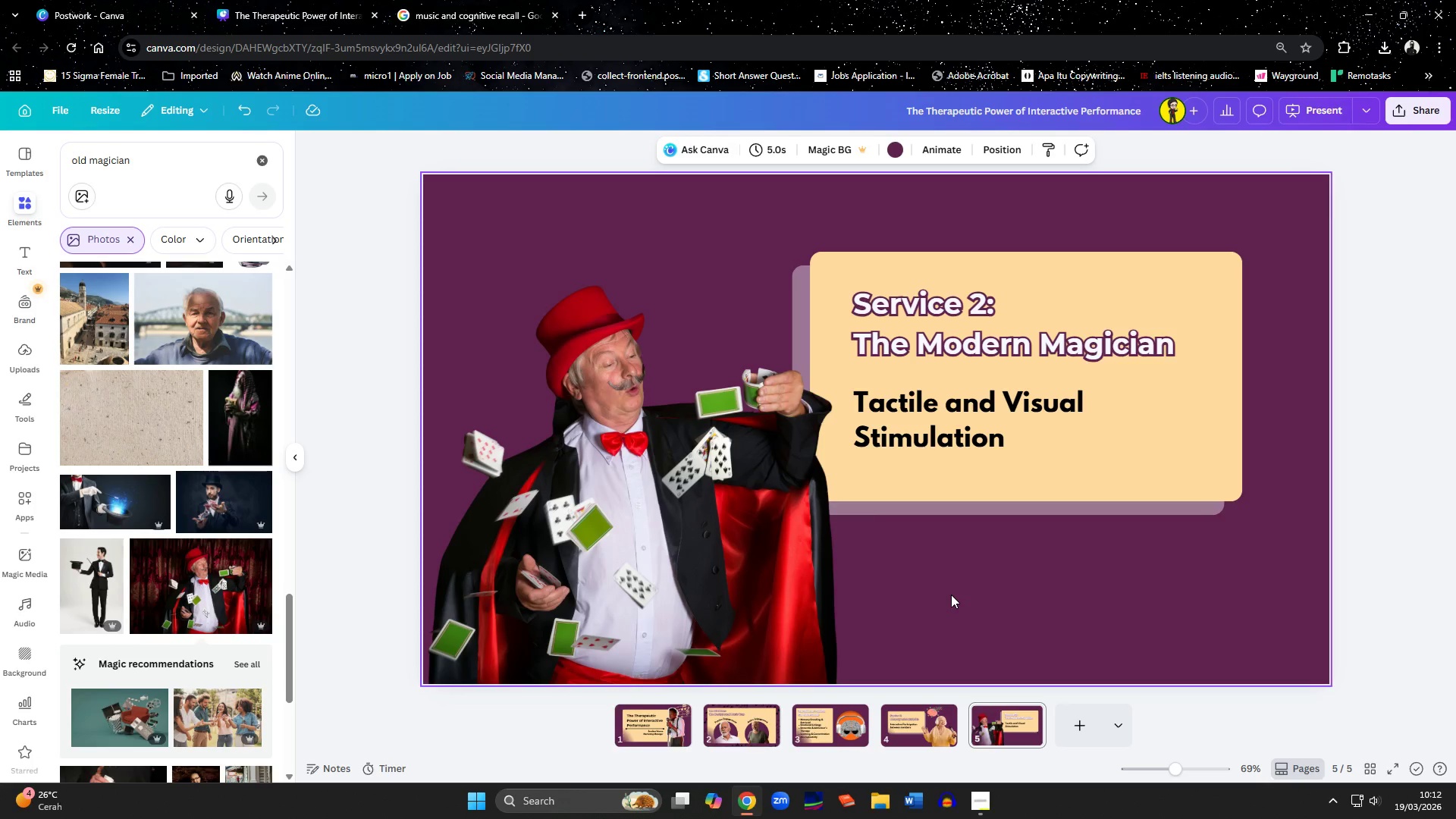 
left_click([925, 722])
 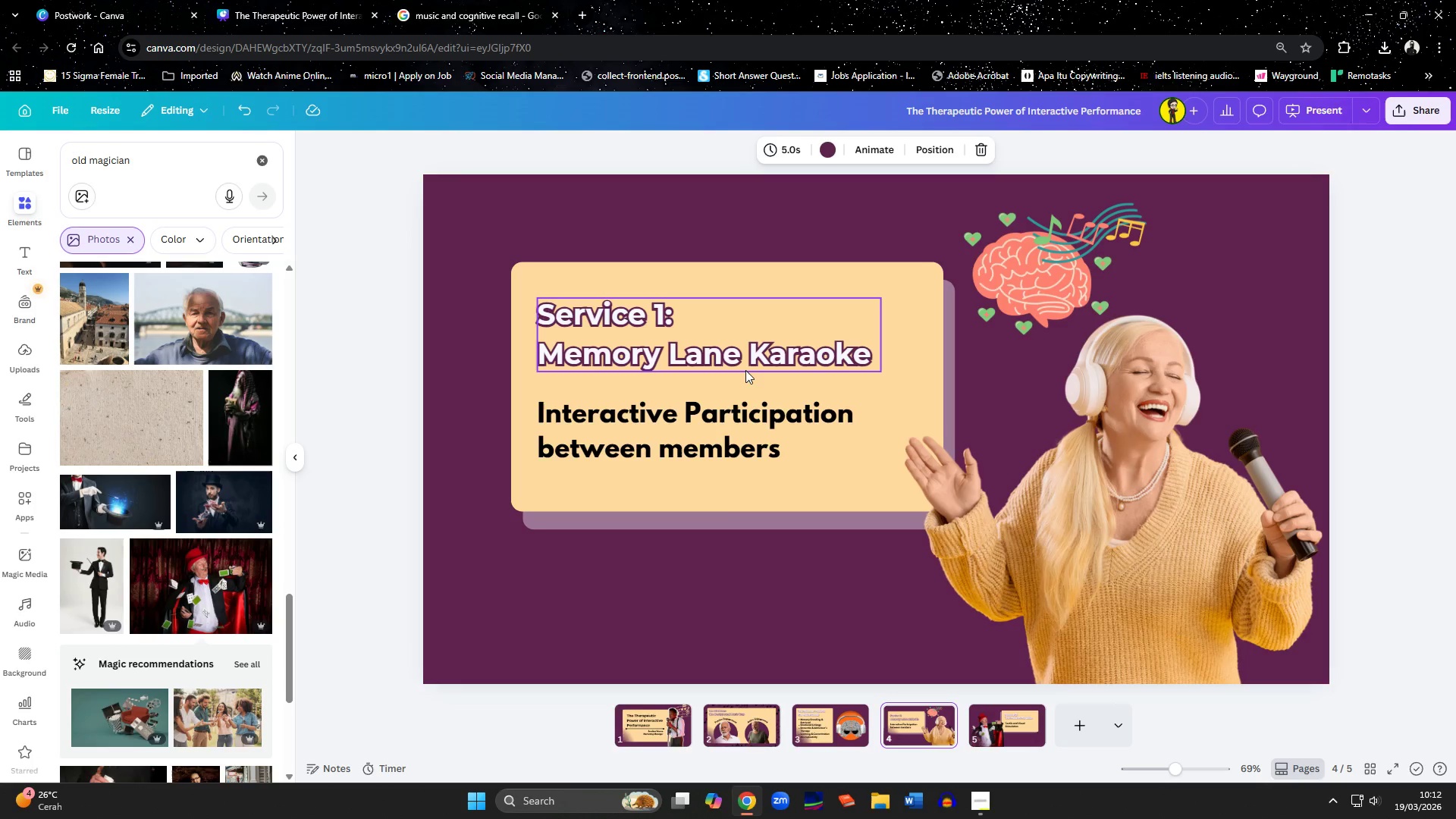 
key(Control+A)
 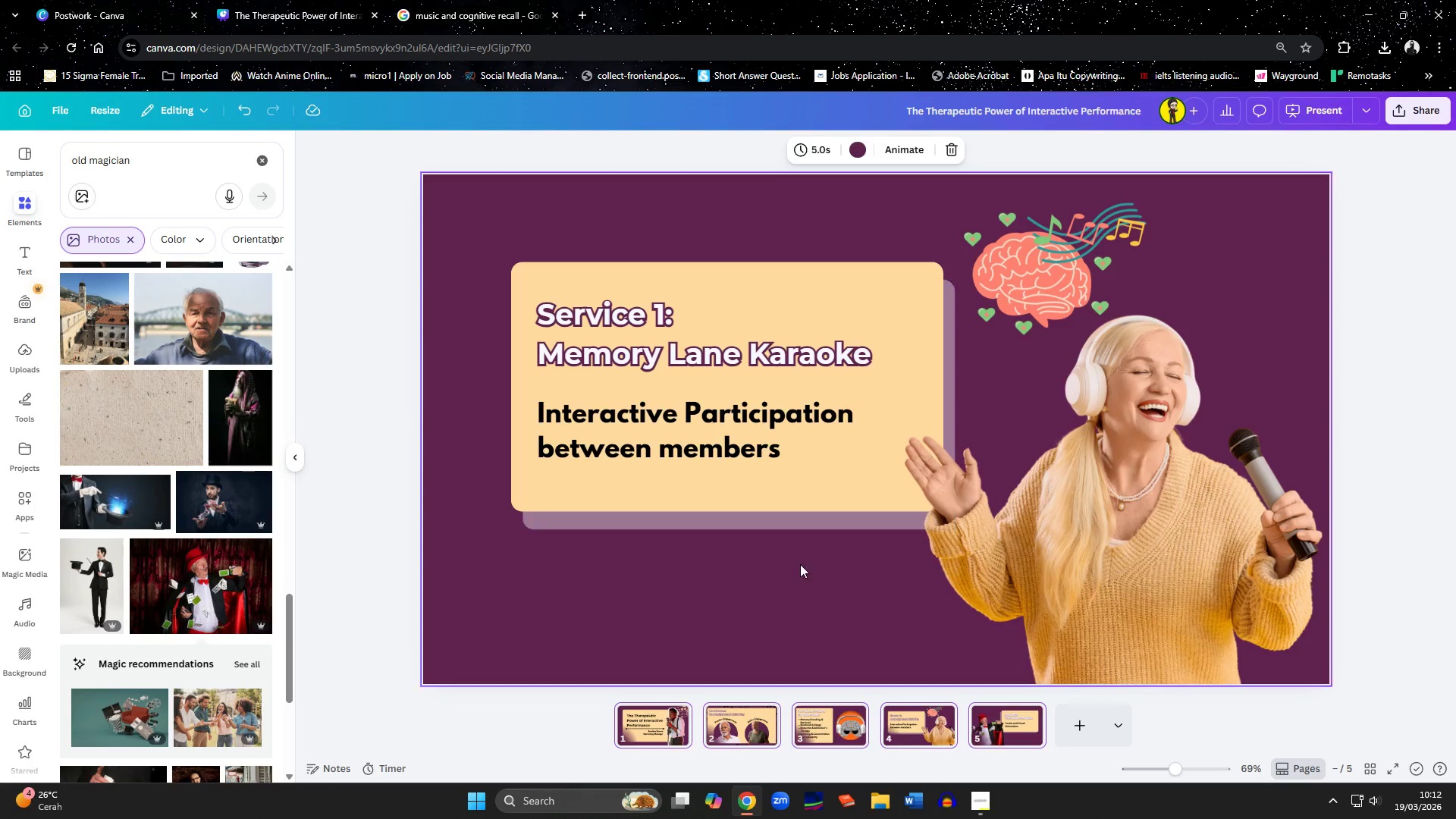 
left_click([799, 566])
 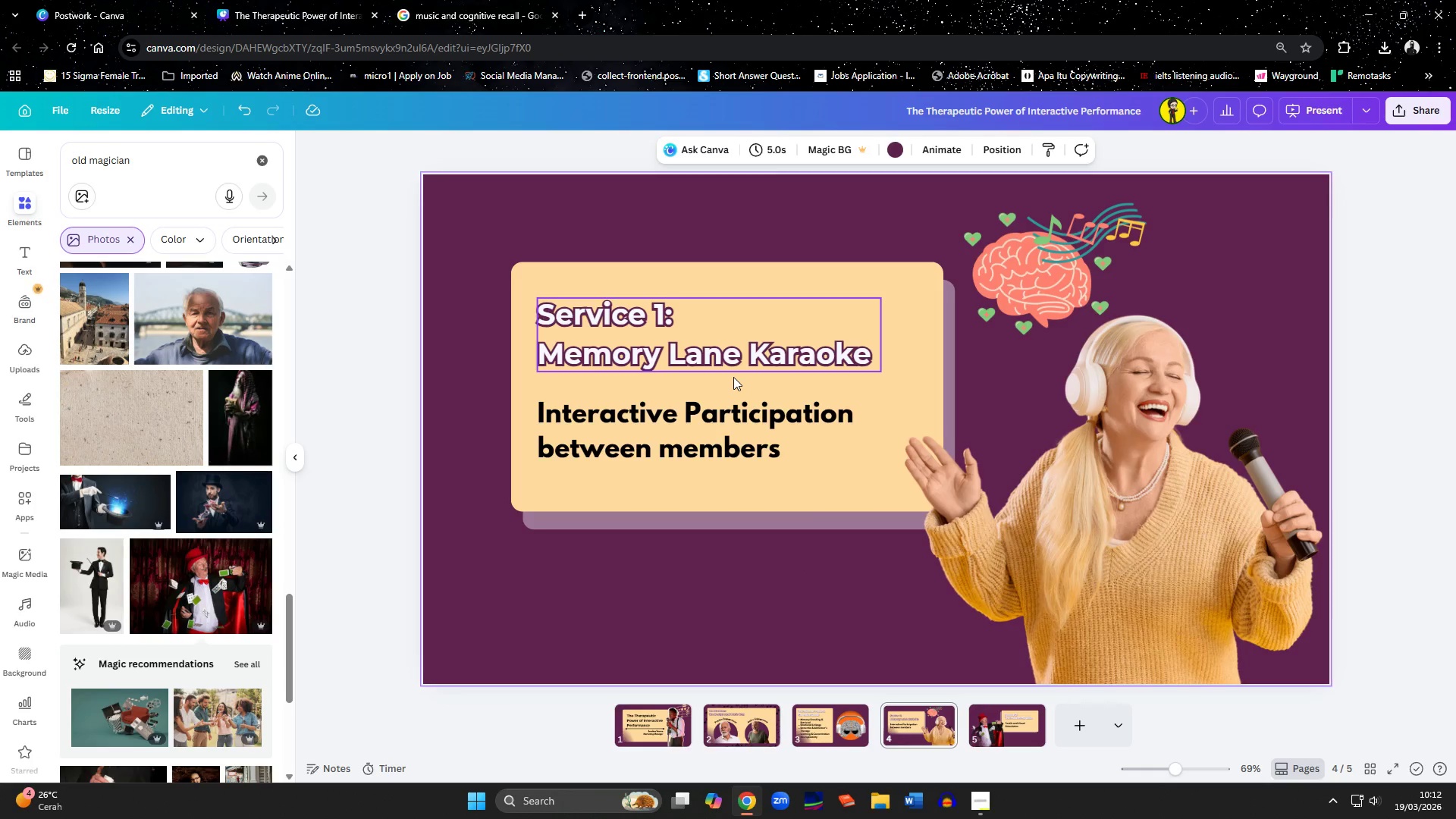 
left_click([732, 375])
 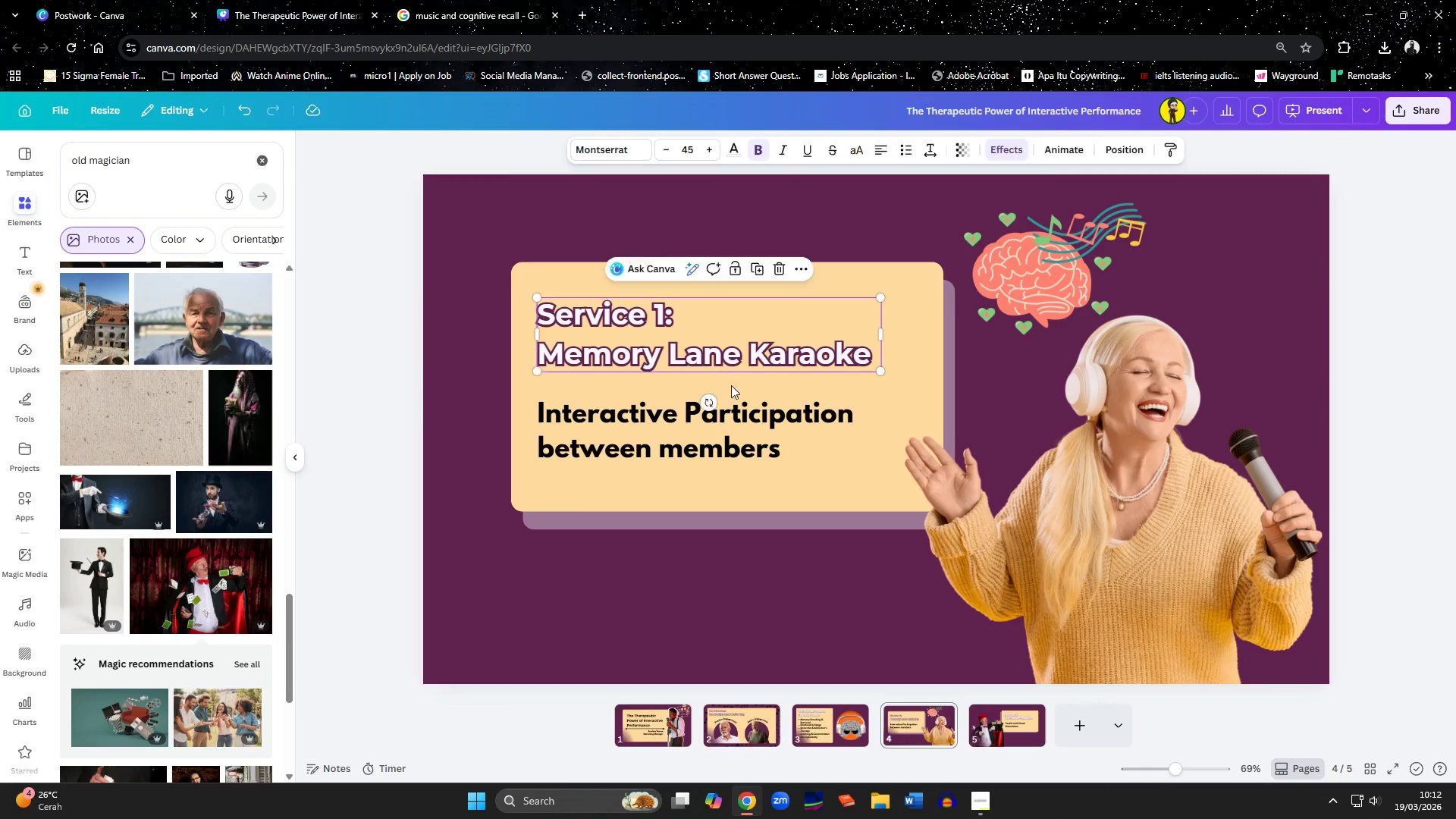 
hold_key(key=ShiftLeft, duration=1.53)
left_click([733, 425])
 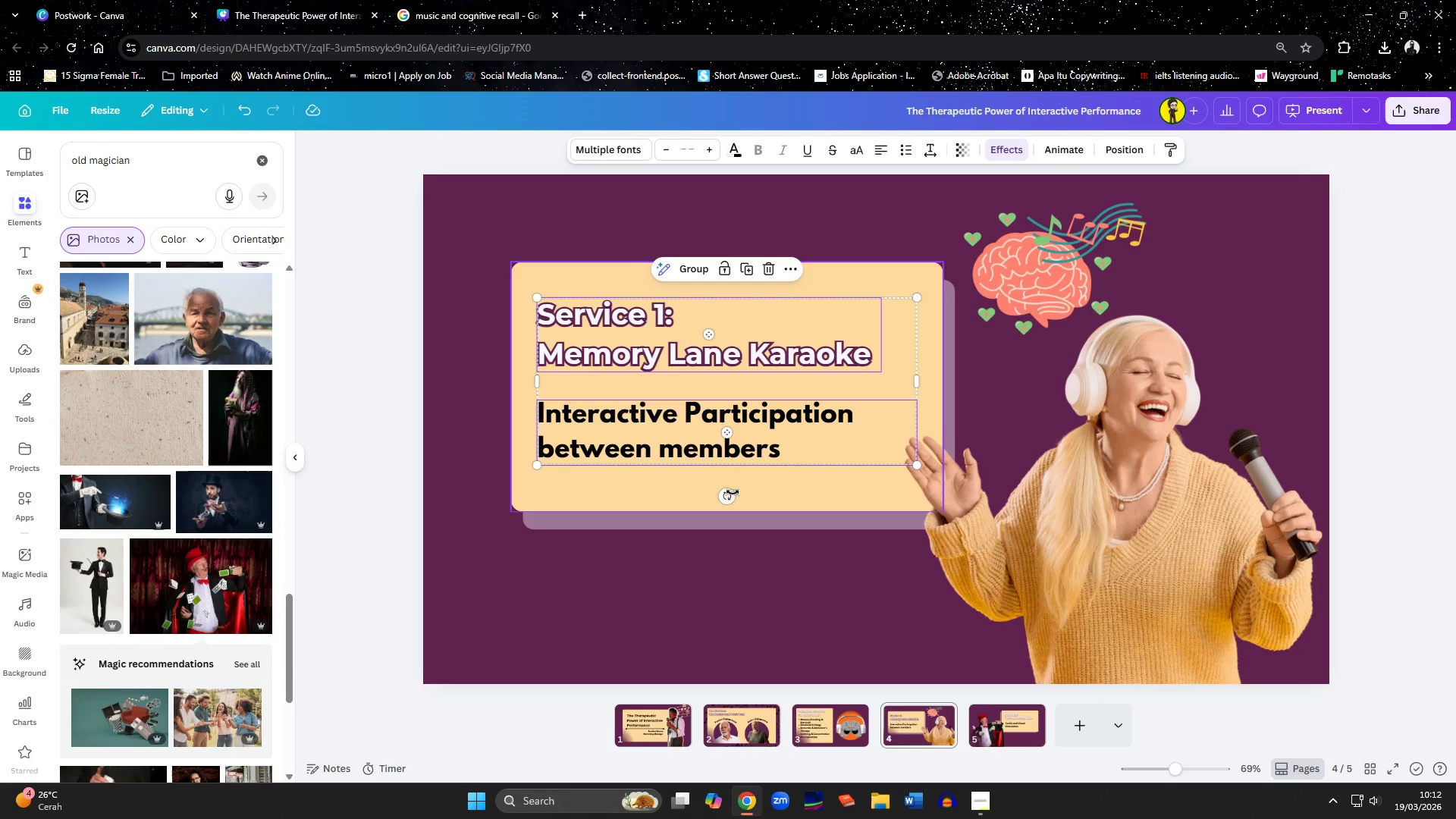 
double_click([733, 494])
 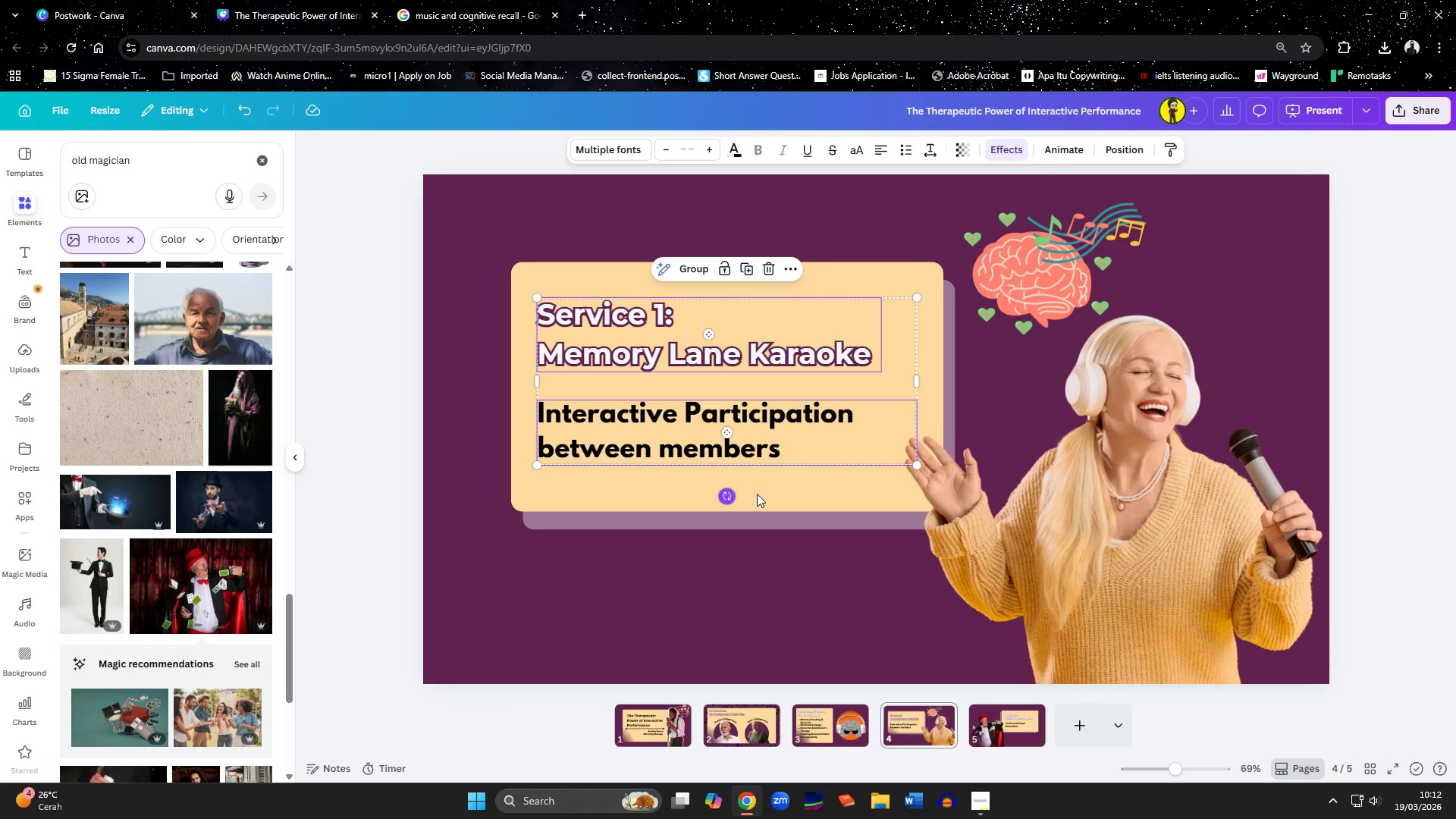 
hold_key(key=ShiftLeft, duration=0.89)
left_click([767, 519])
 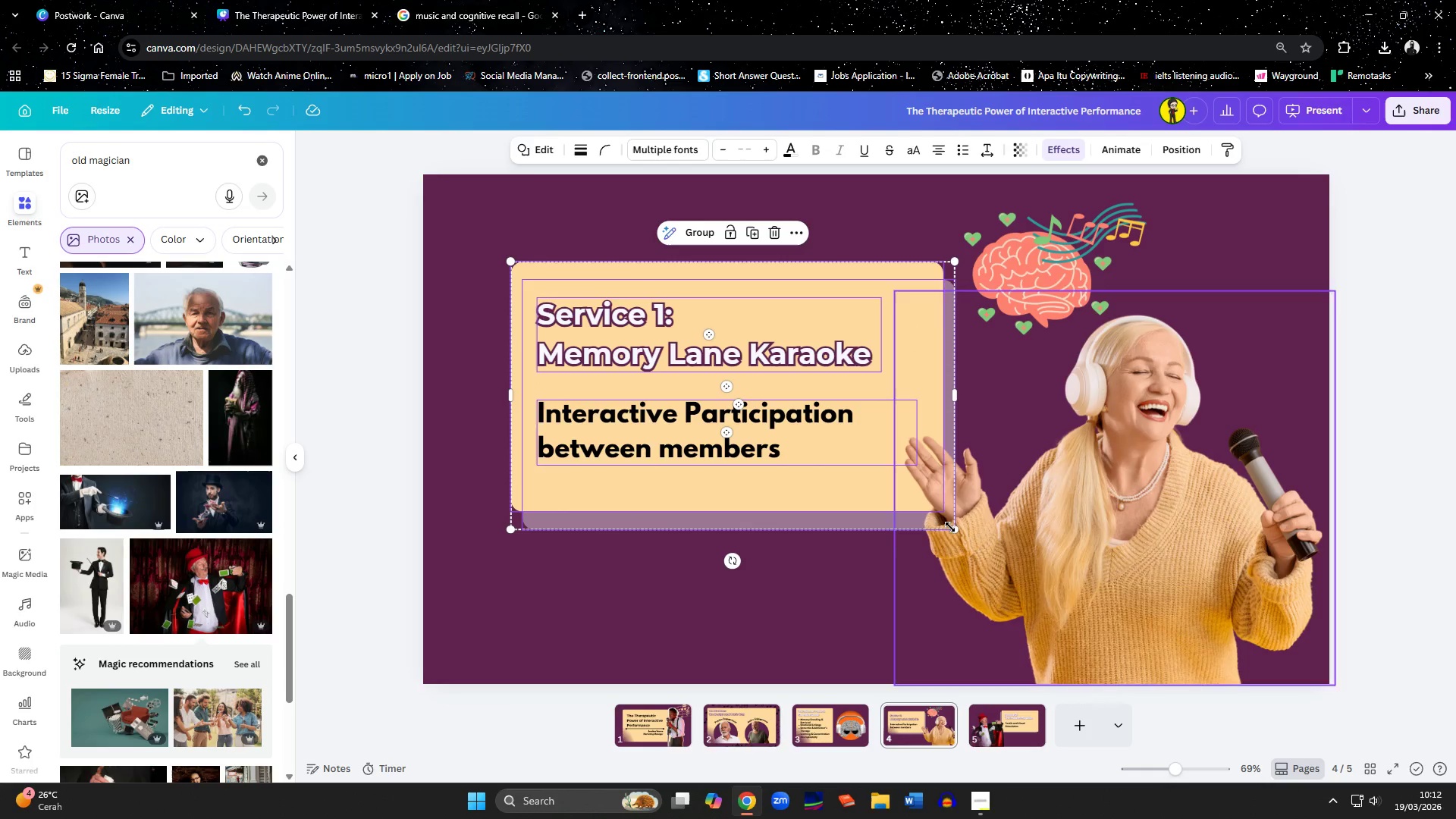 
left_click_drag(start_coordinate=[952, 527], to_coordinate=[993, 590])
 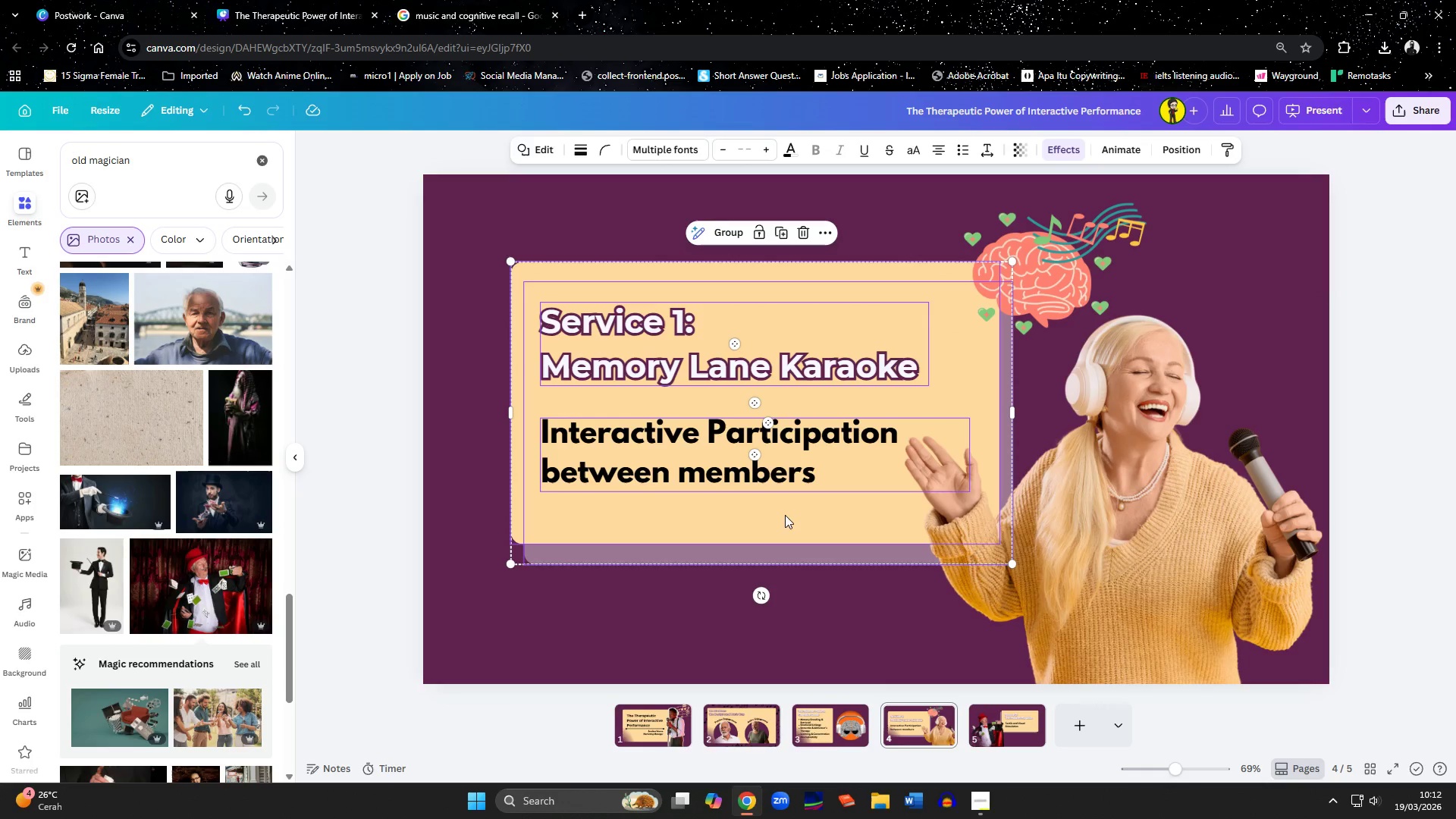 
left_click_drag(start_coordinate=[785, 515], to_coordinate=[770, 526])
 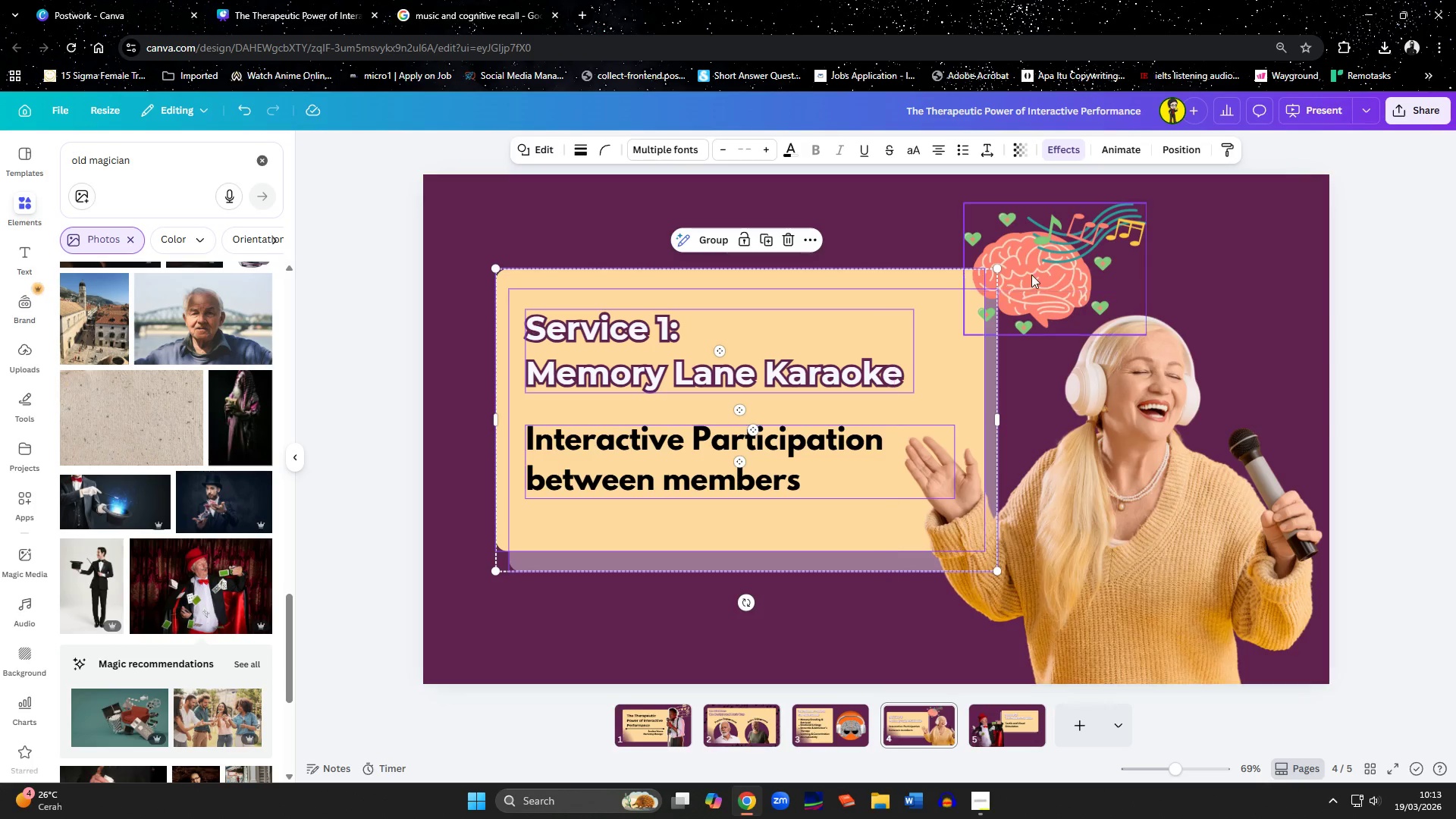 
left_click_drag(start_coordinate=[1031, 275], to_coordinate=[1052, 278])
 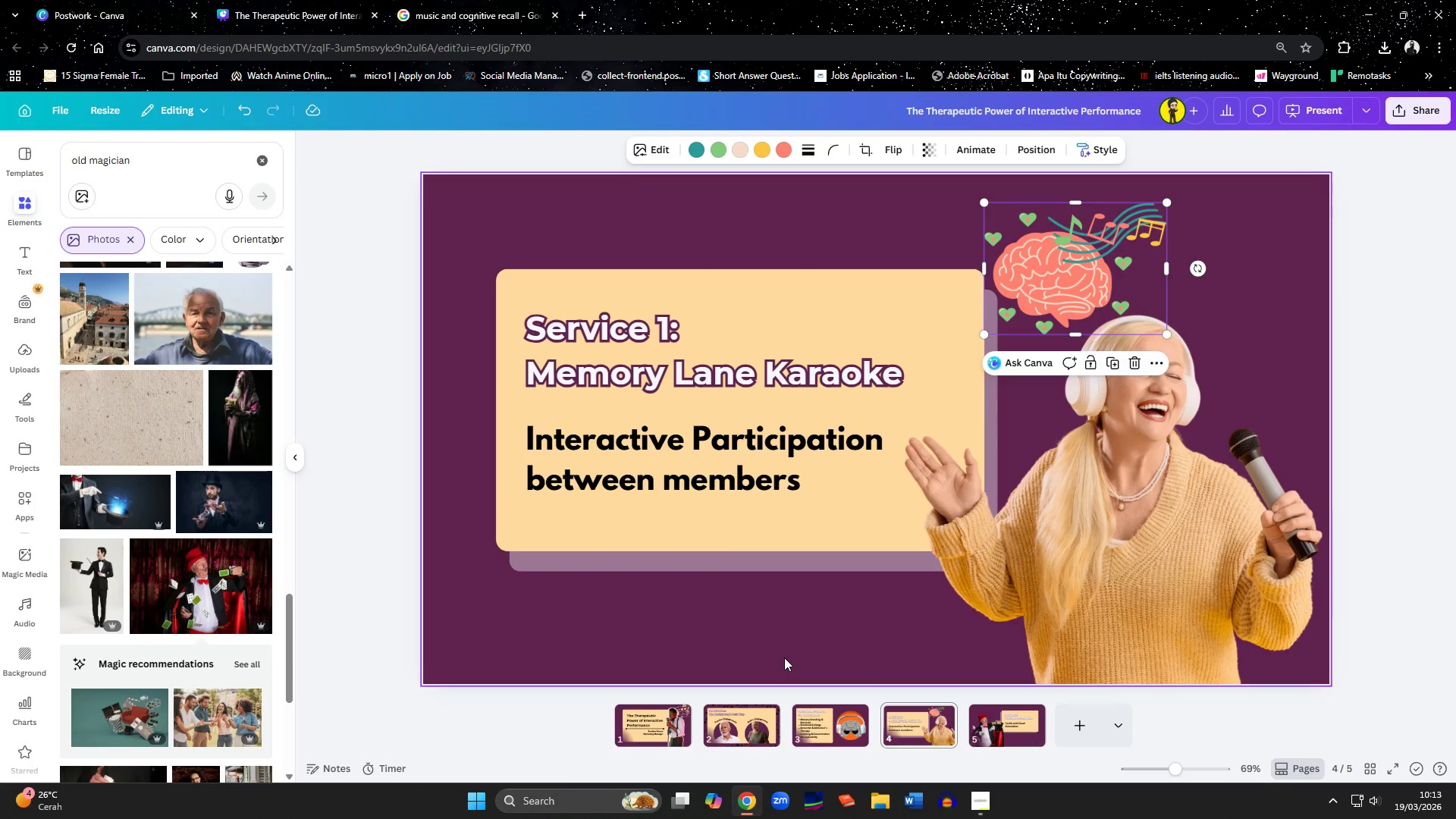 
left_click([783, 658])
 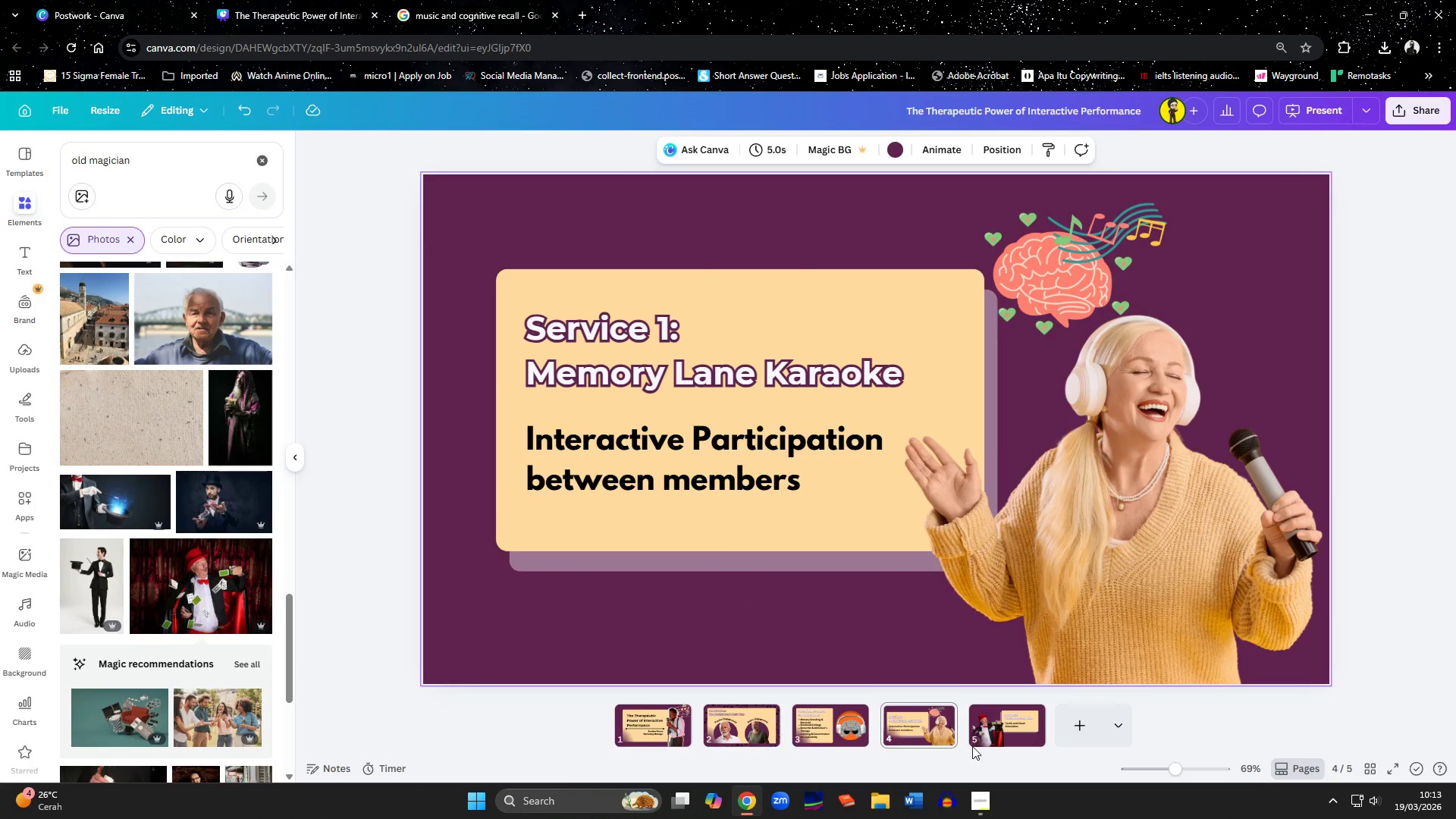 
left_click([1015, 737])
 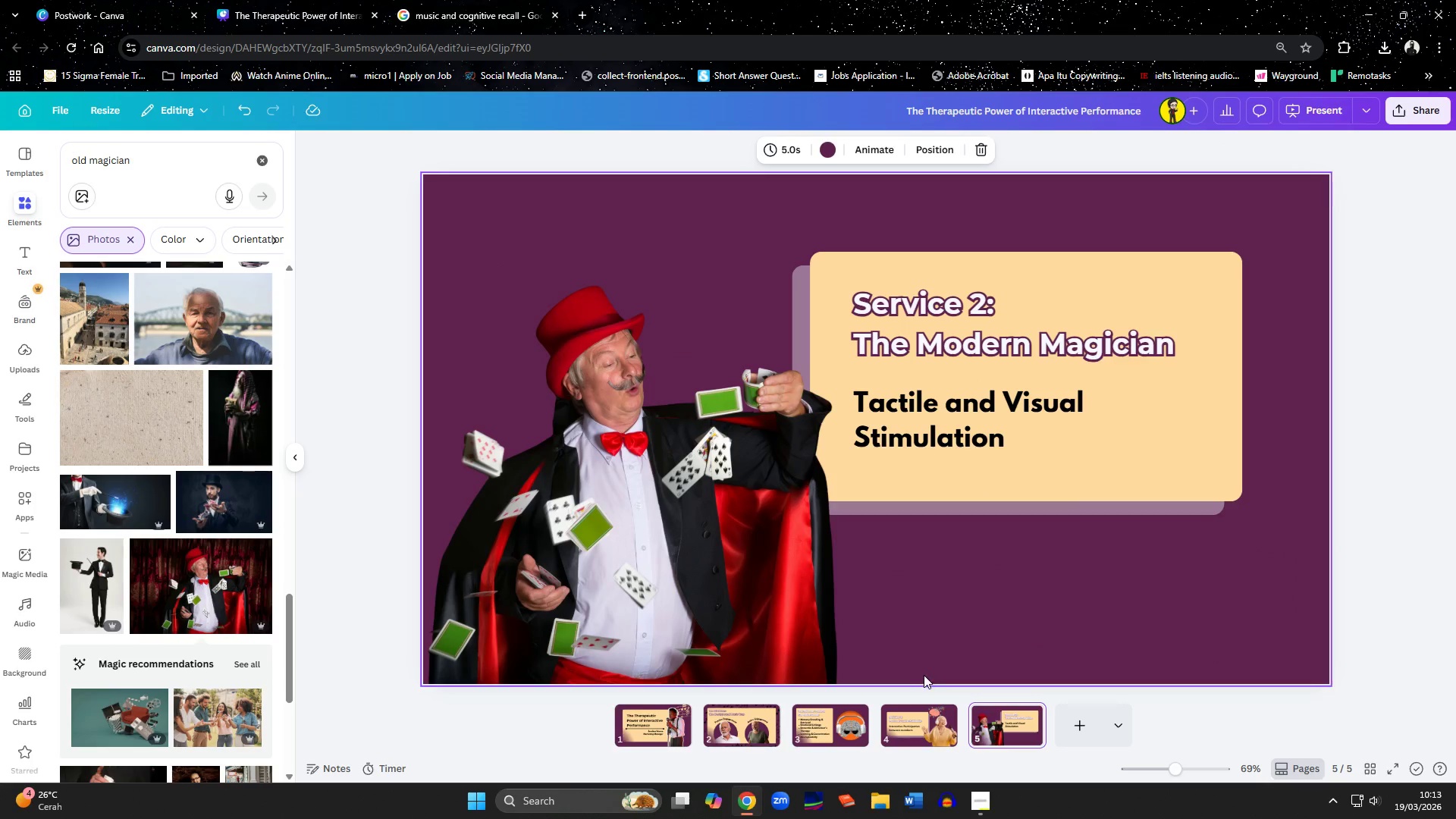 
left_click([902, 327])
 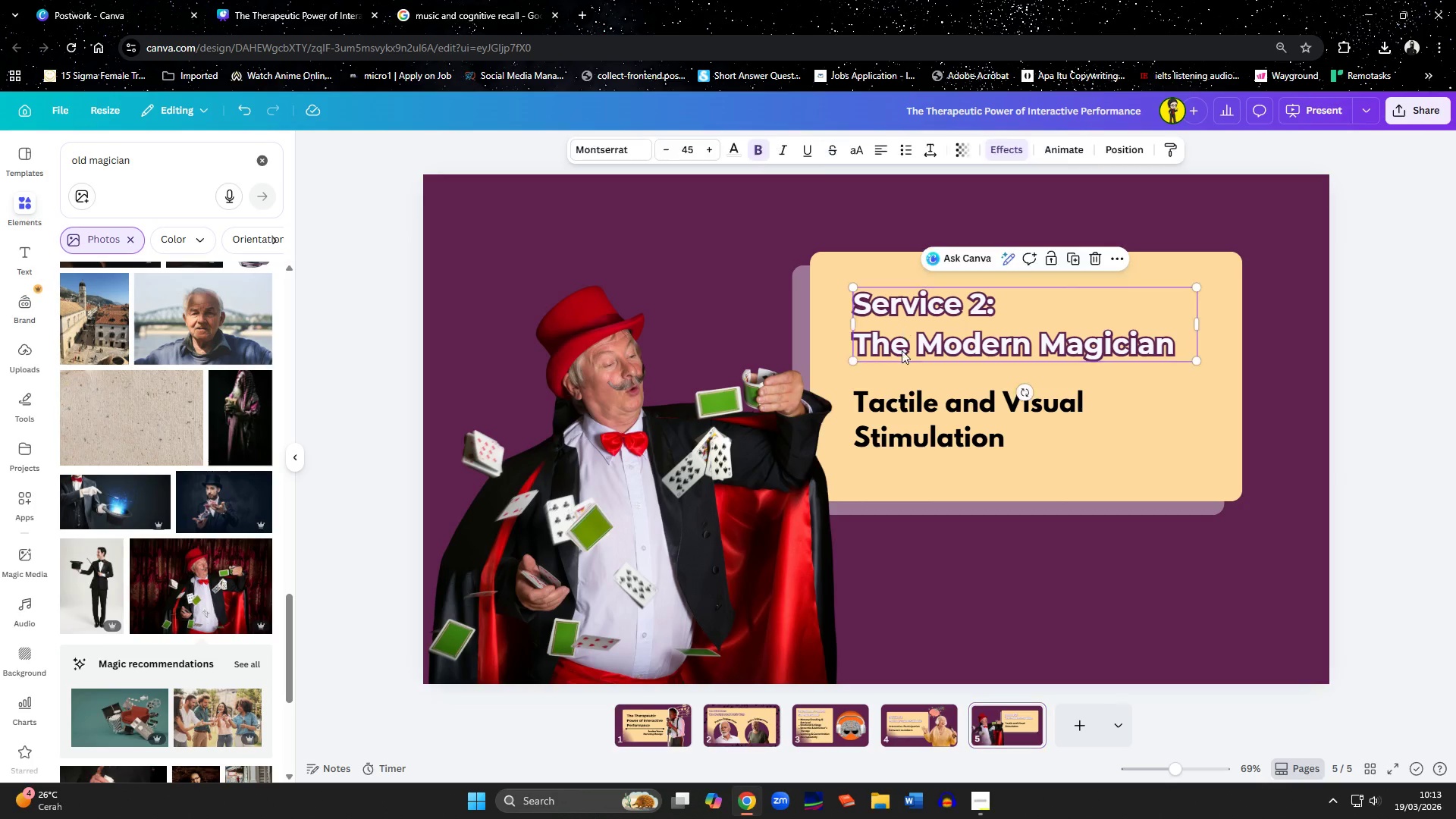 
hold_key(key=ShiftLeft, duration=1.5)
double_click([903, 412])
 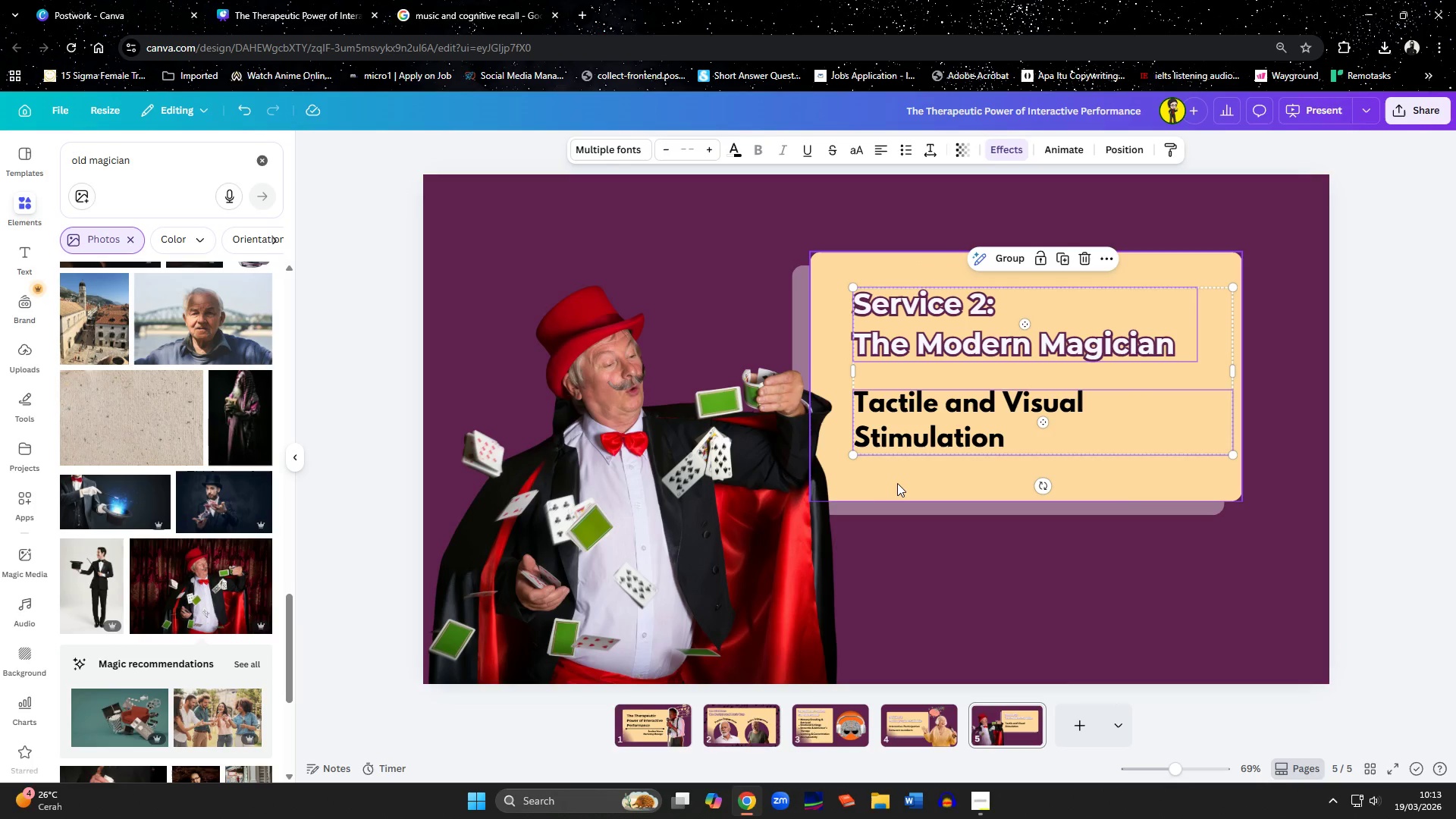 
triple_click([897, 483])
 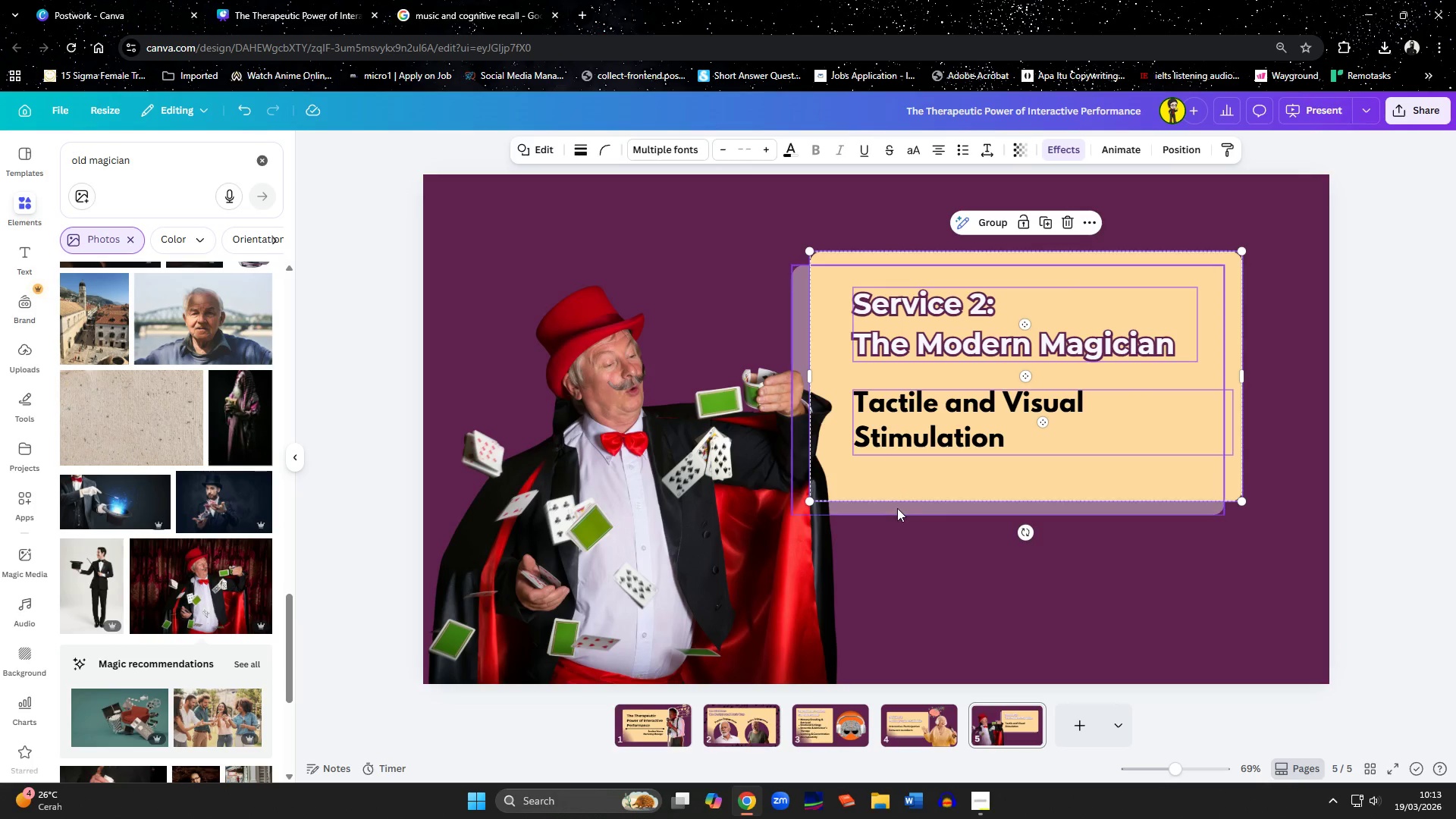 
left_click([897, 508])
 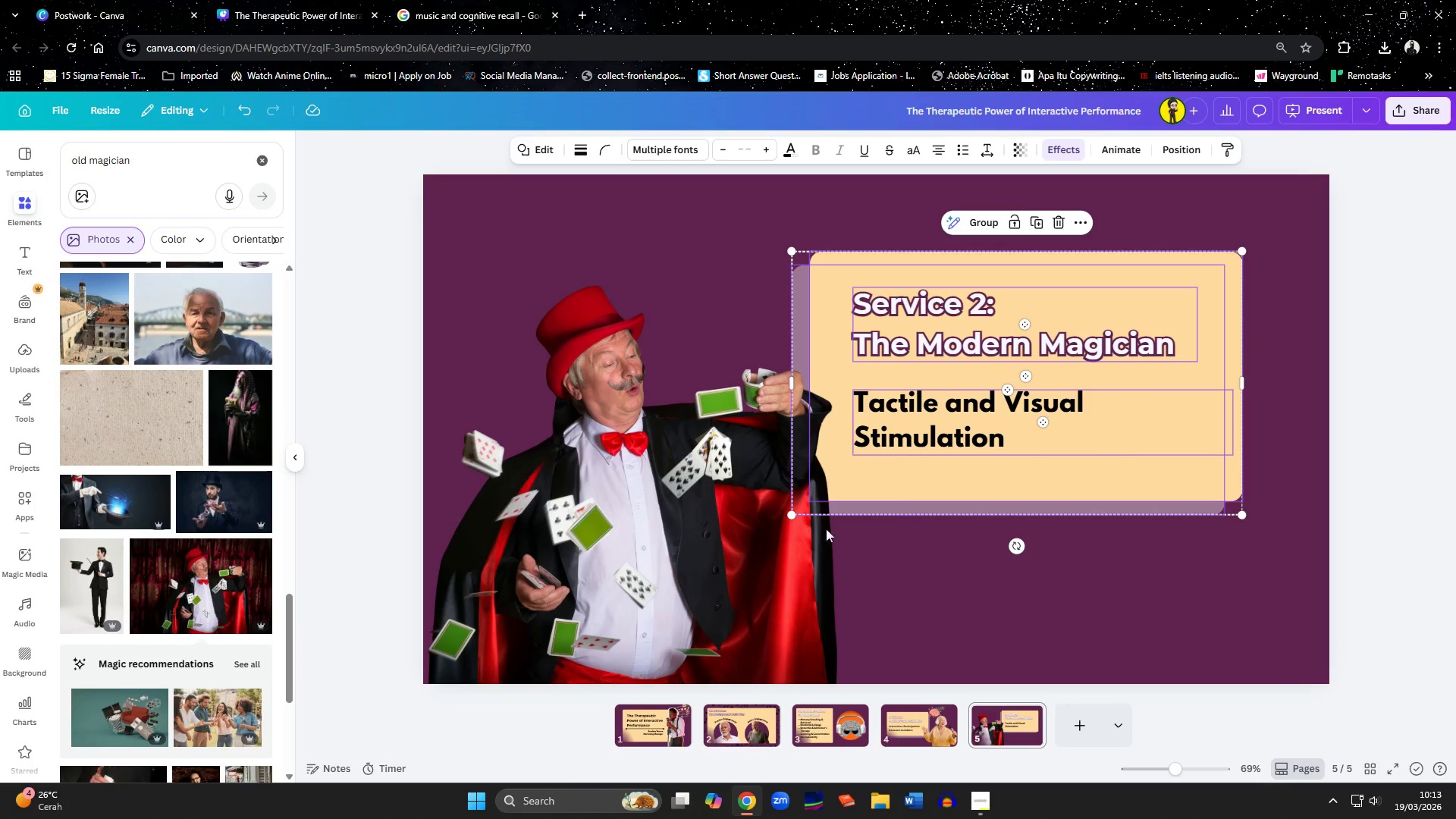 
key(Shift+ShiftLeft)
 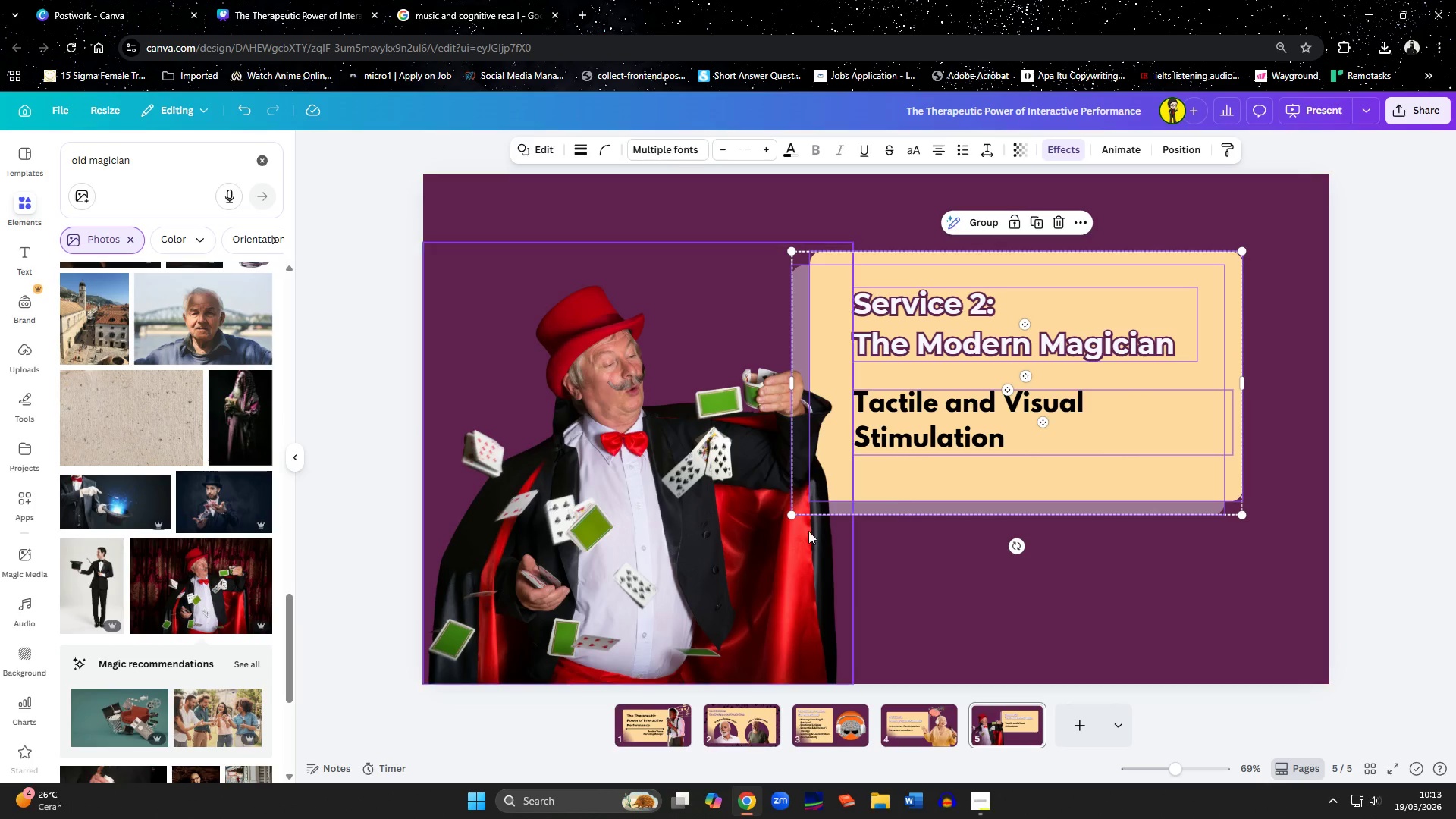 
key(Shift+ShiftLeft)
 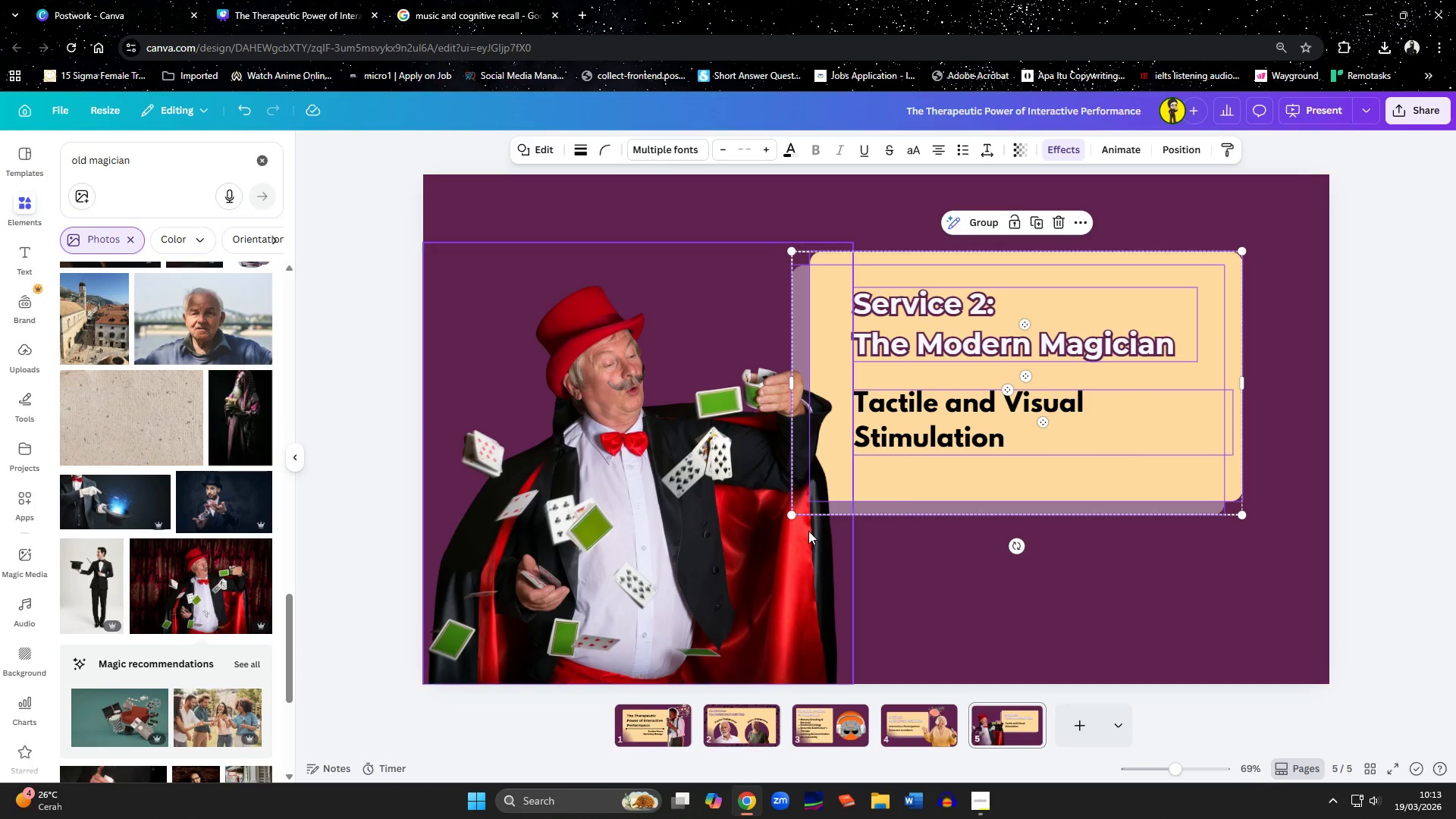 
key(Shift+ShiftLeft)
 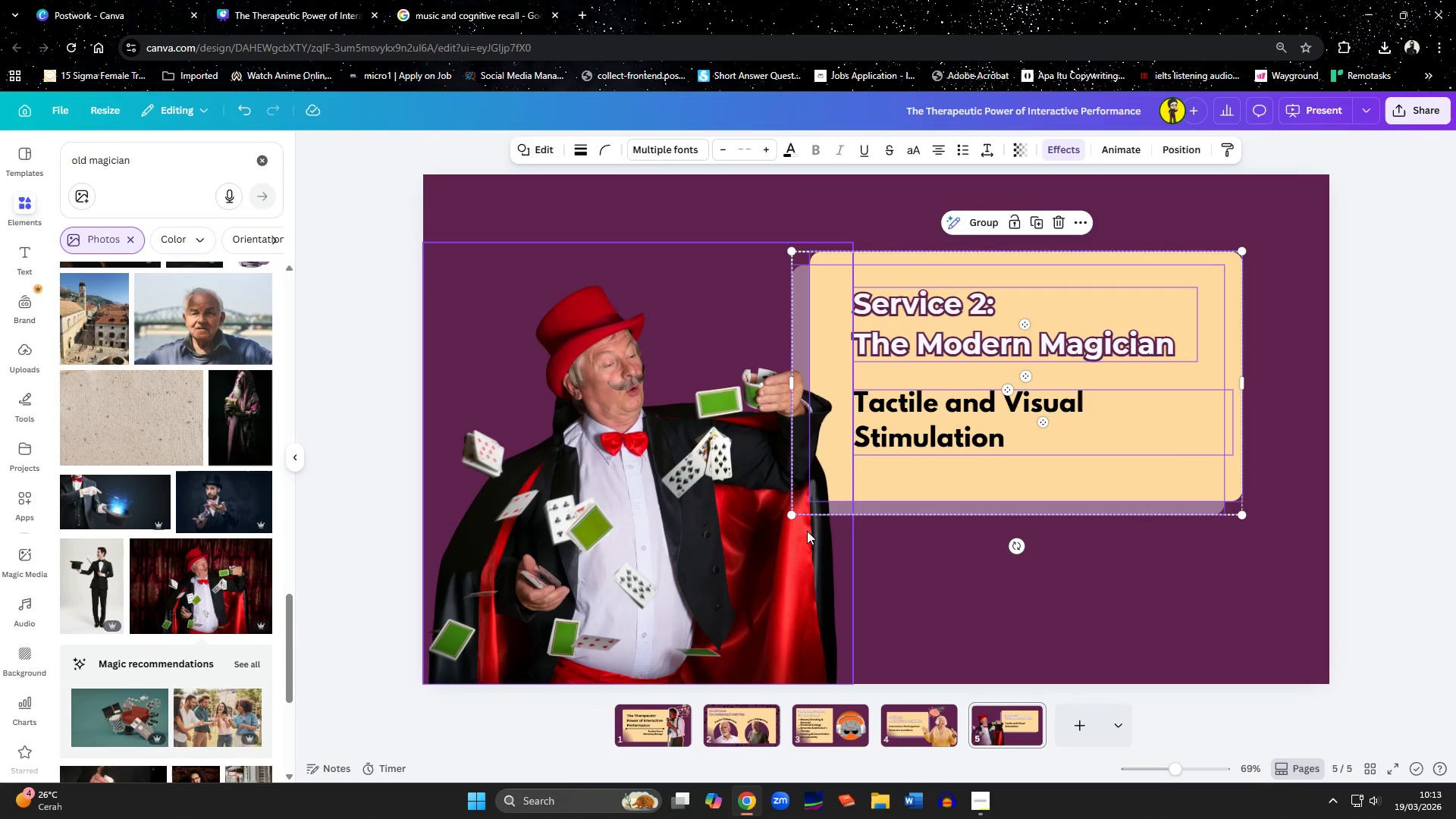 
key(Shift+ShiftLeft)
 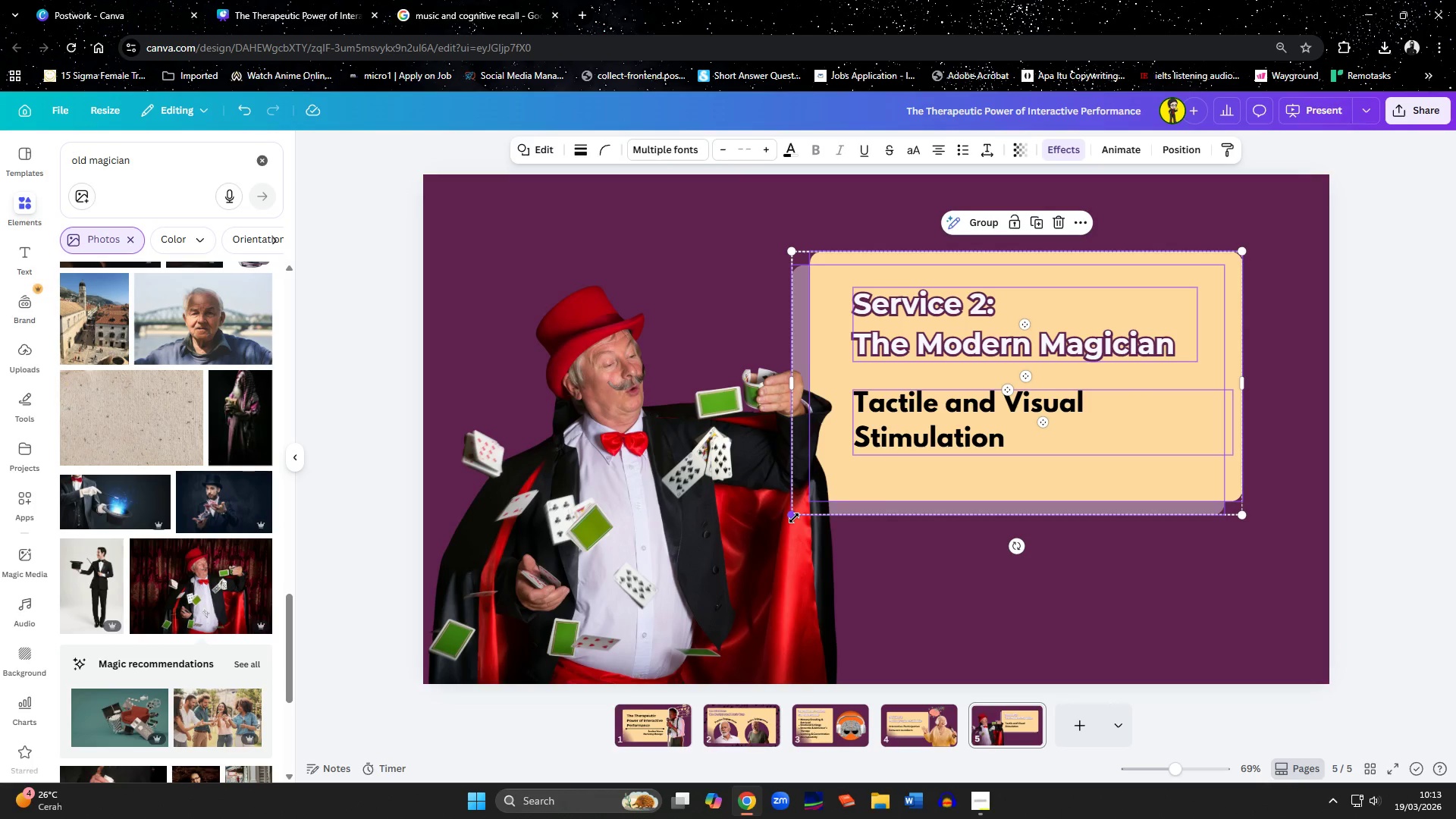 
left_click_drag(start_coordinate=[794, 518], to_coordinate=[749, 550])
 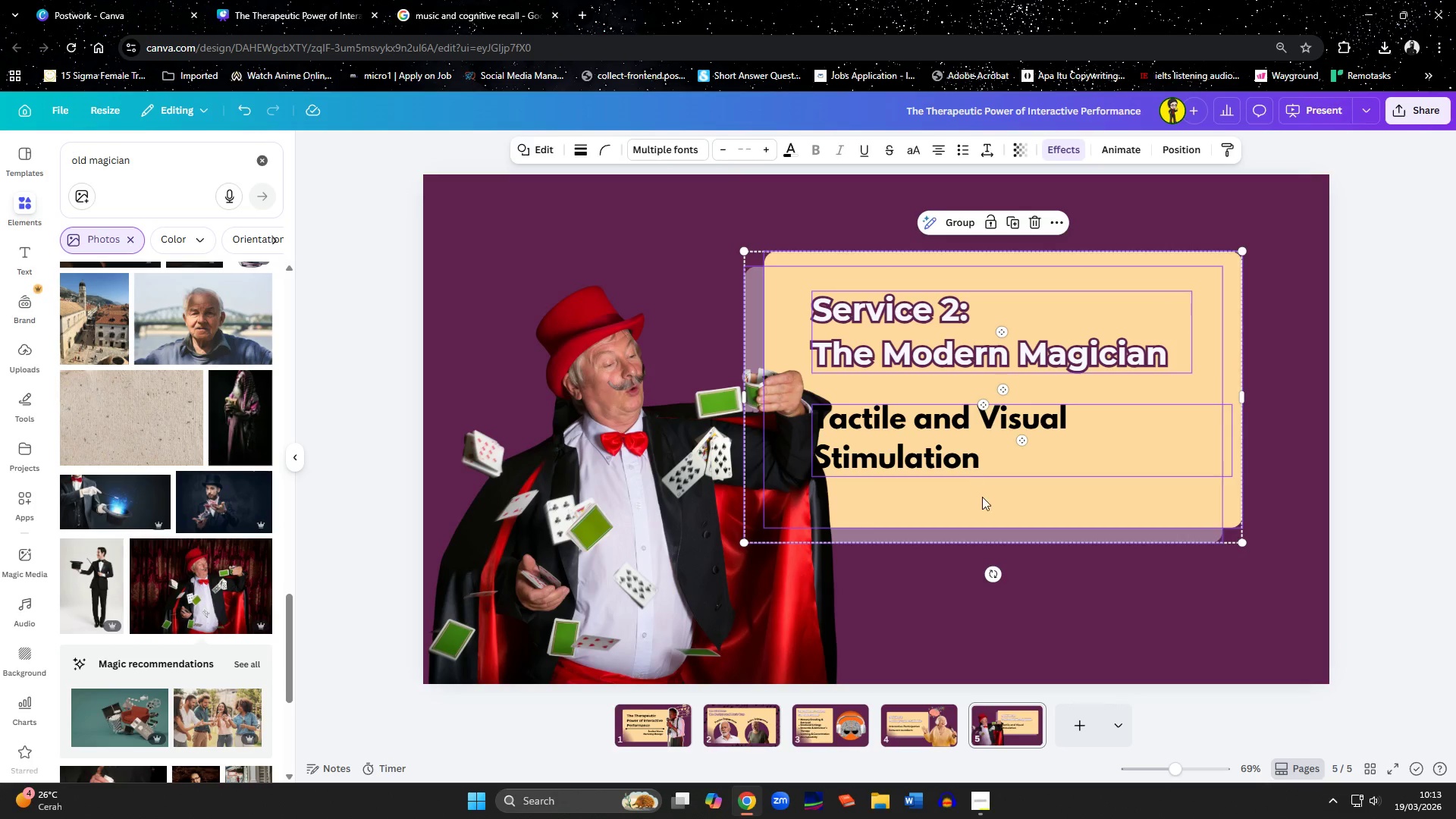 
left_click_drag(start_coordinate=[987, 504], to_coordinate=[1007, 507])
 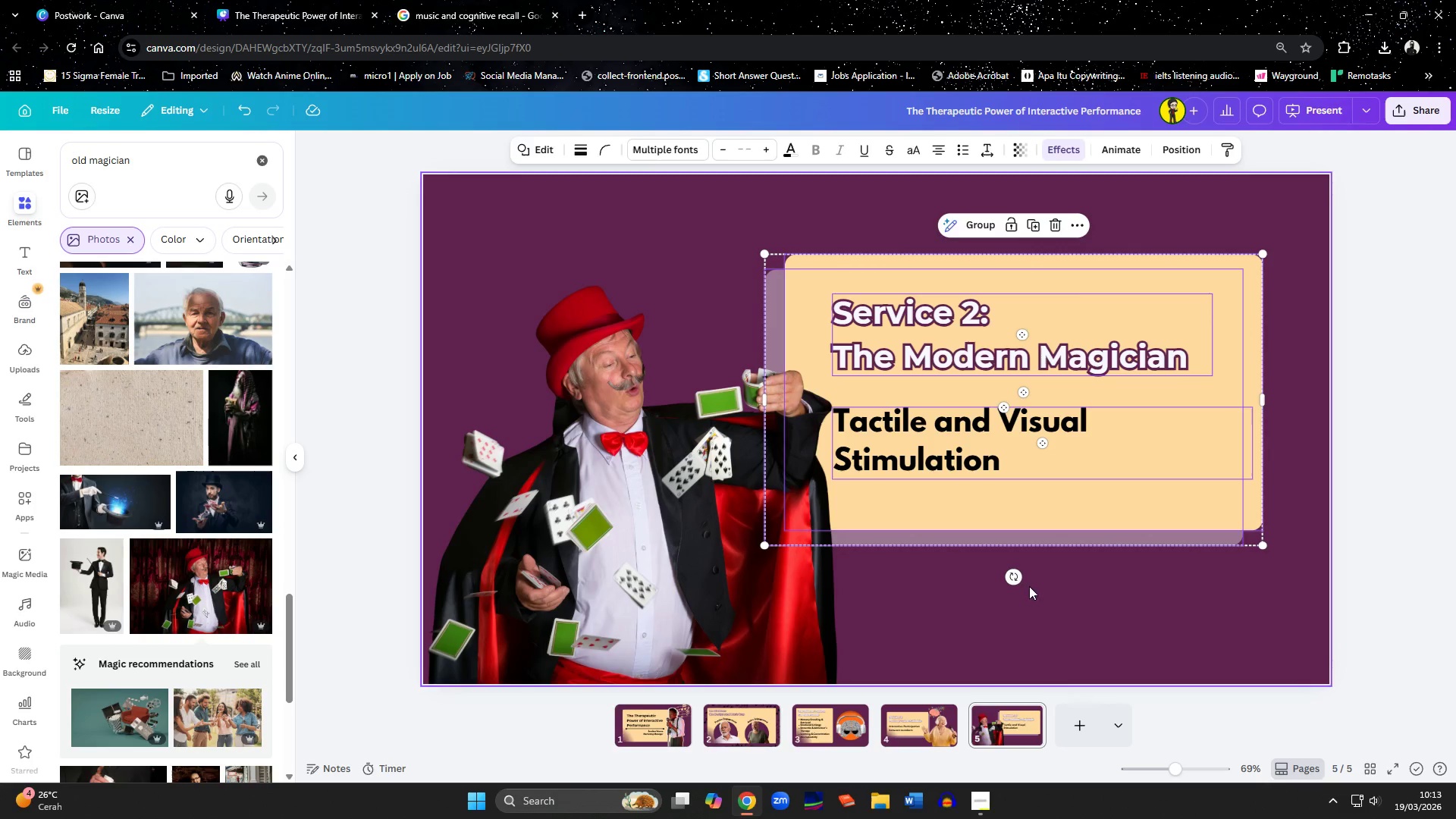 
left_click([1034, 597])
 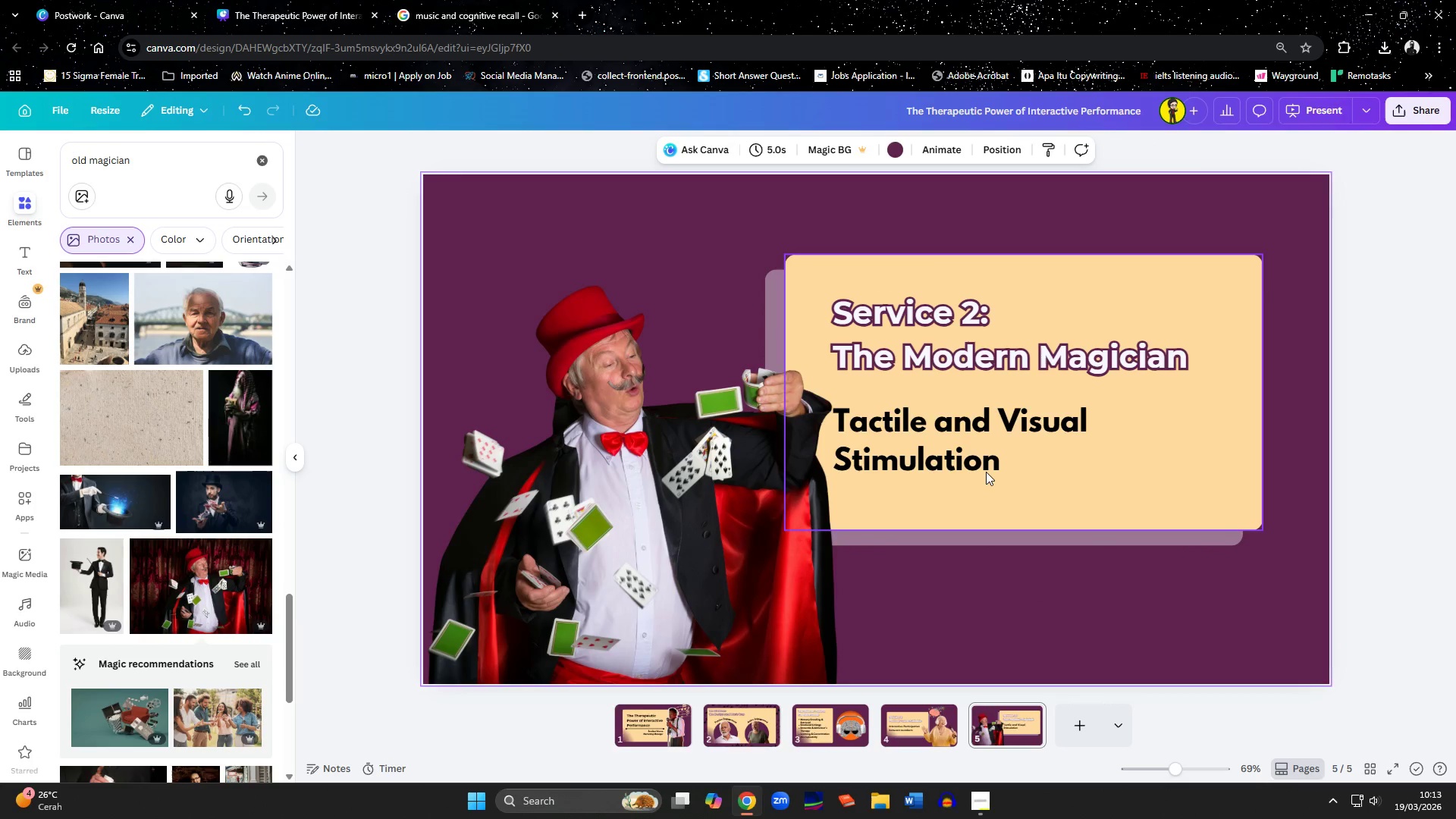 
left_click([985, 469])
 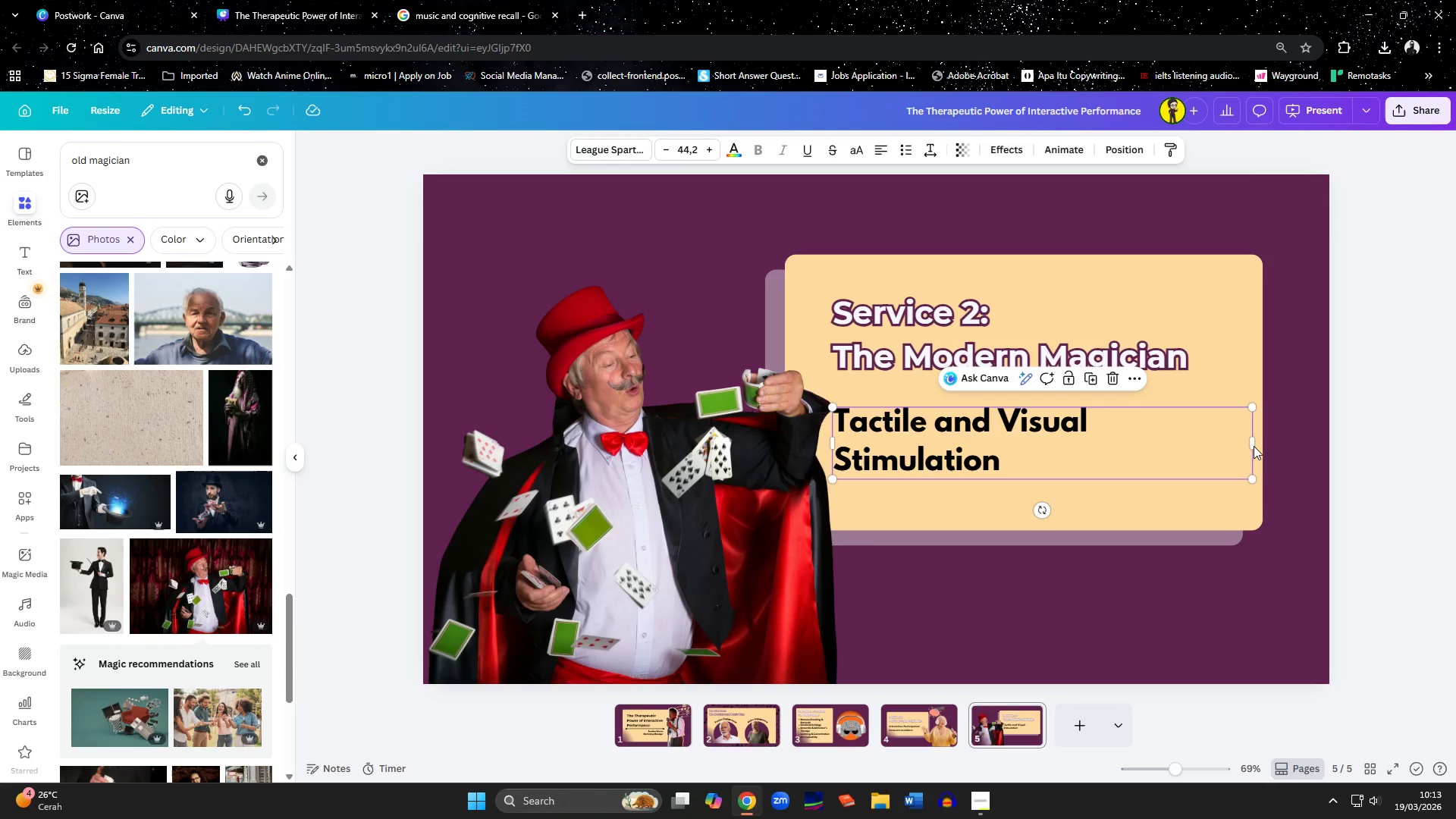 
left_click_drag(start_coordinate=[1254, 445], to_coordinate=[1200, 444])
 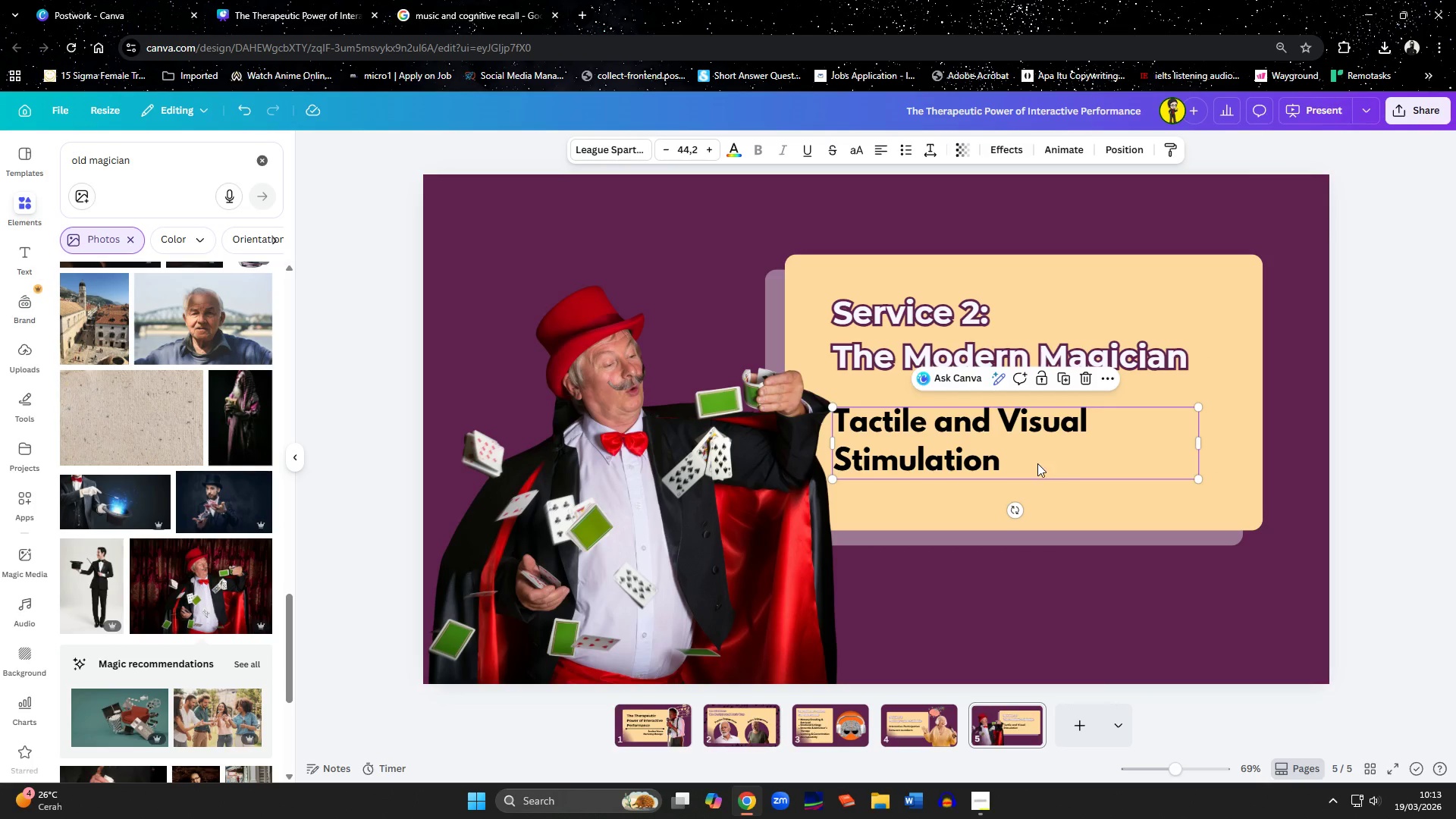 
left_click_drag(start_coordinate=[1036, 463], to_coordinate=[1062, 466])
 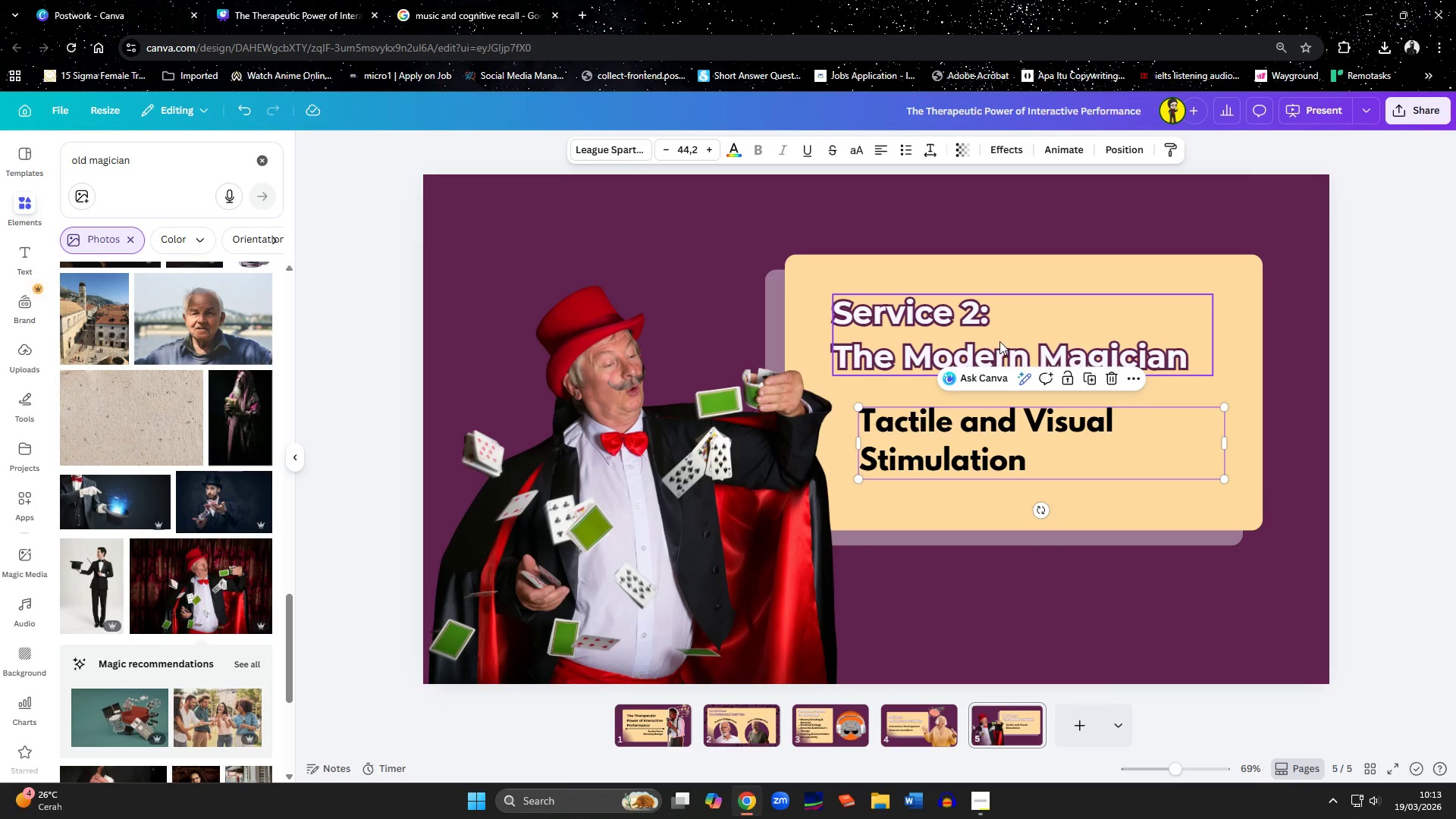 
left_click_drag(start_coordinate=[999, 341], to_coordinate=[1021, 342])
 